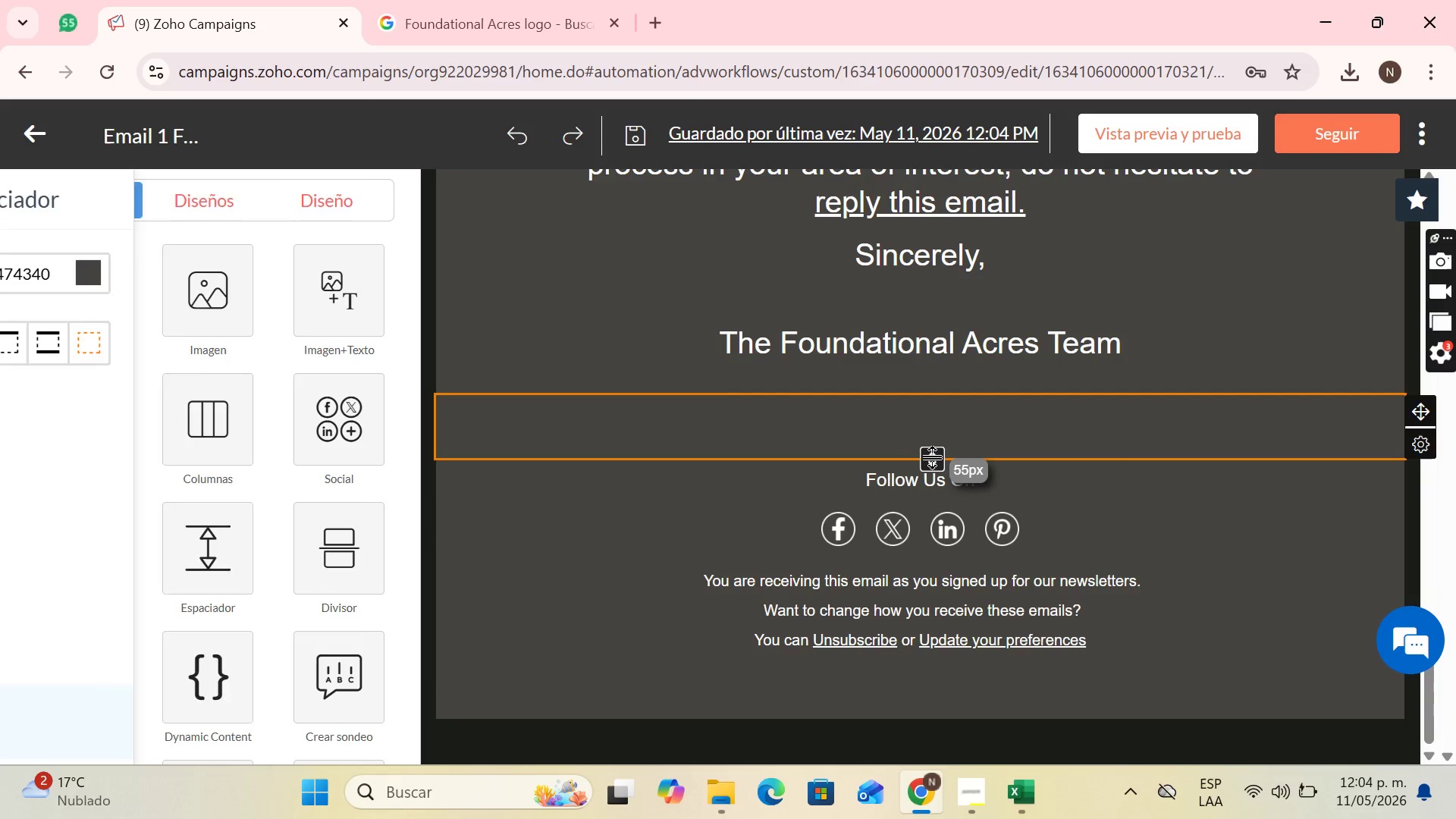 
left_click_drag(start_coordinate=[934, 457], to_coordinate=[933, 441])
 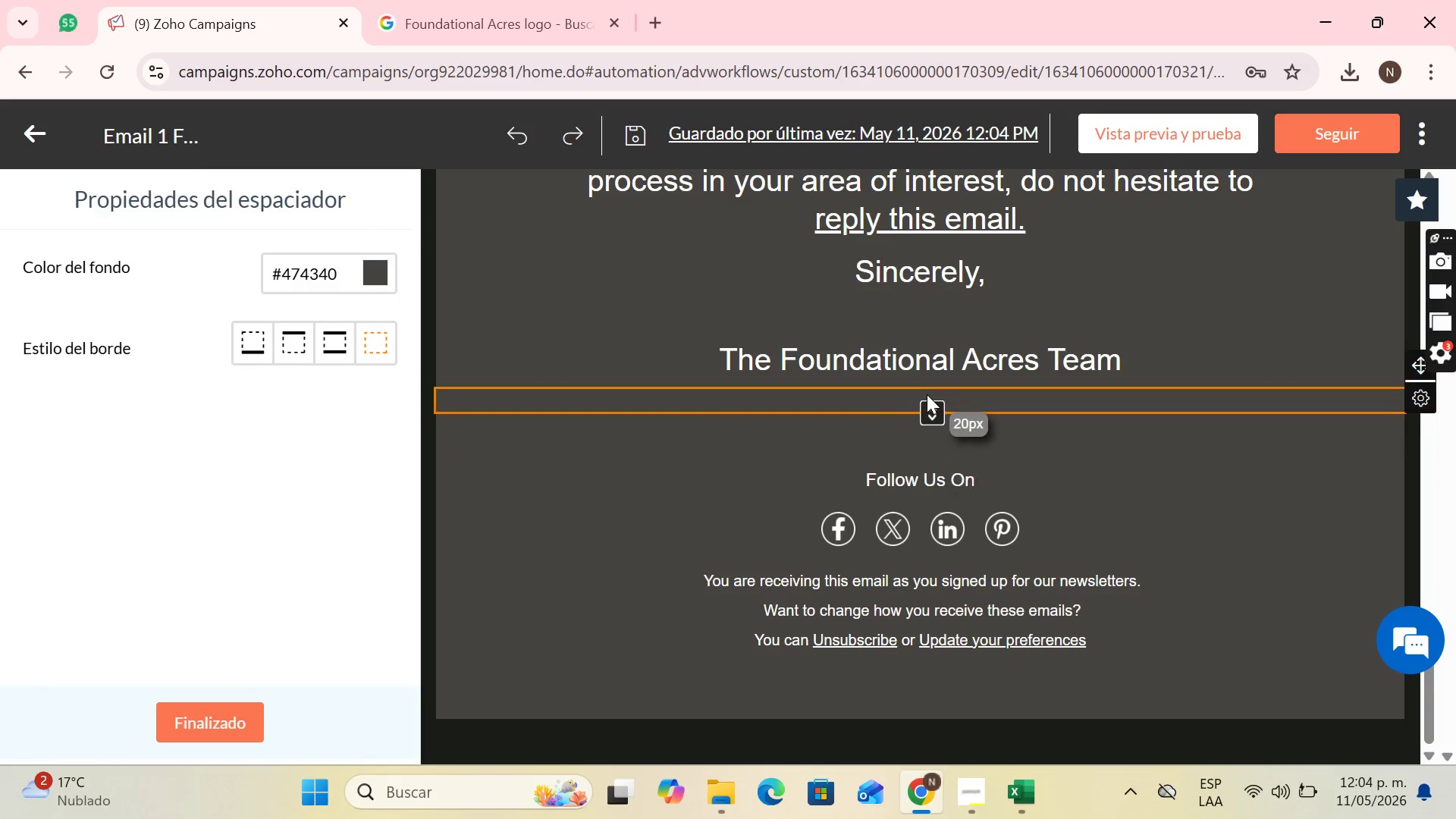 
left_click([927, 394])
 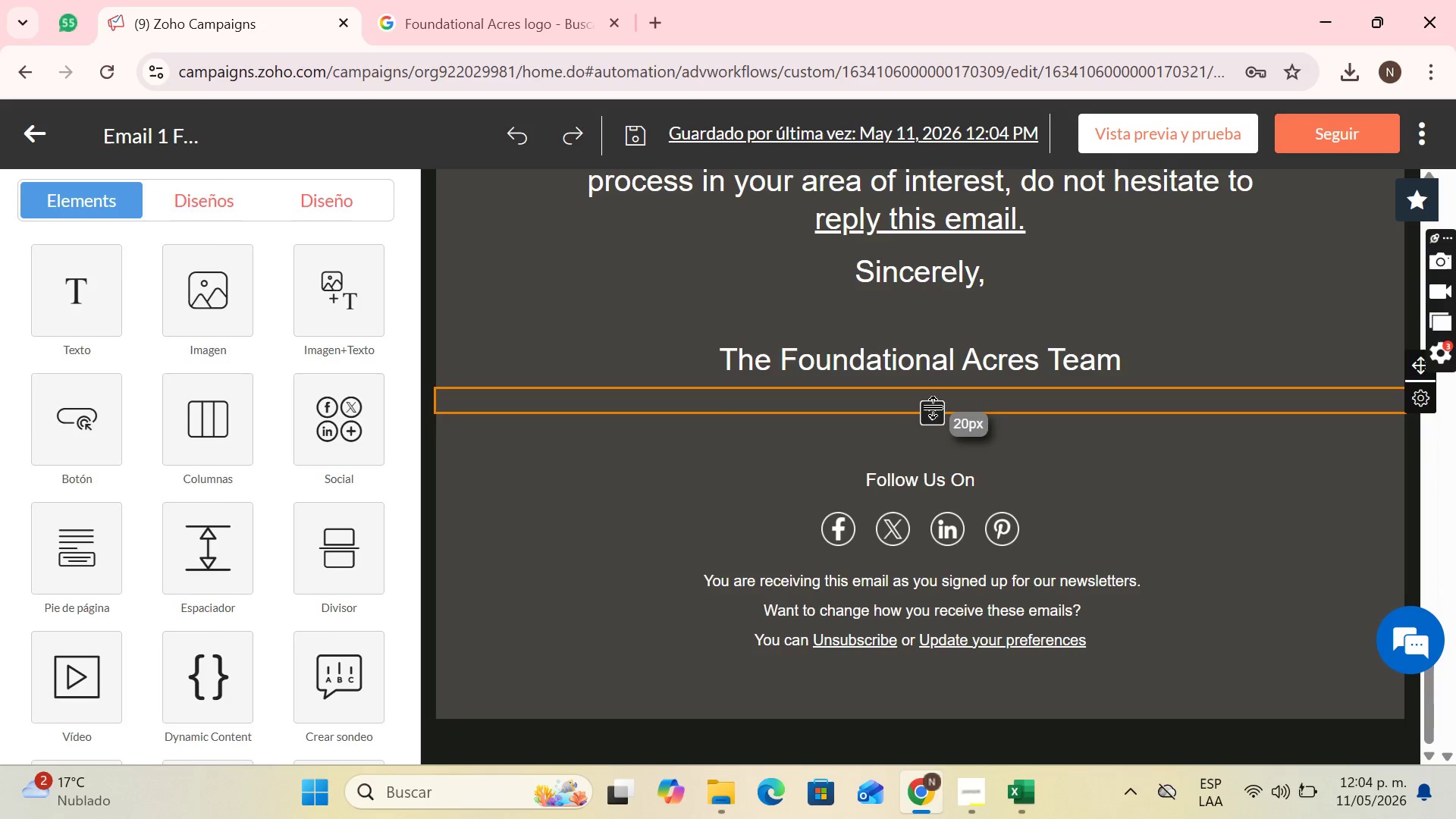 
left_click_drag(start_coordinate=[934, 407], to_coordinate=[967, 353])
 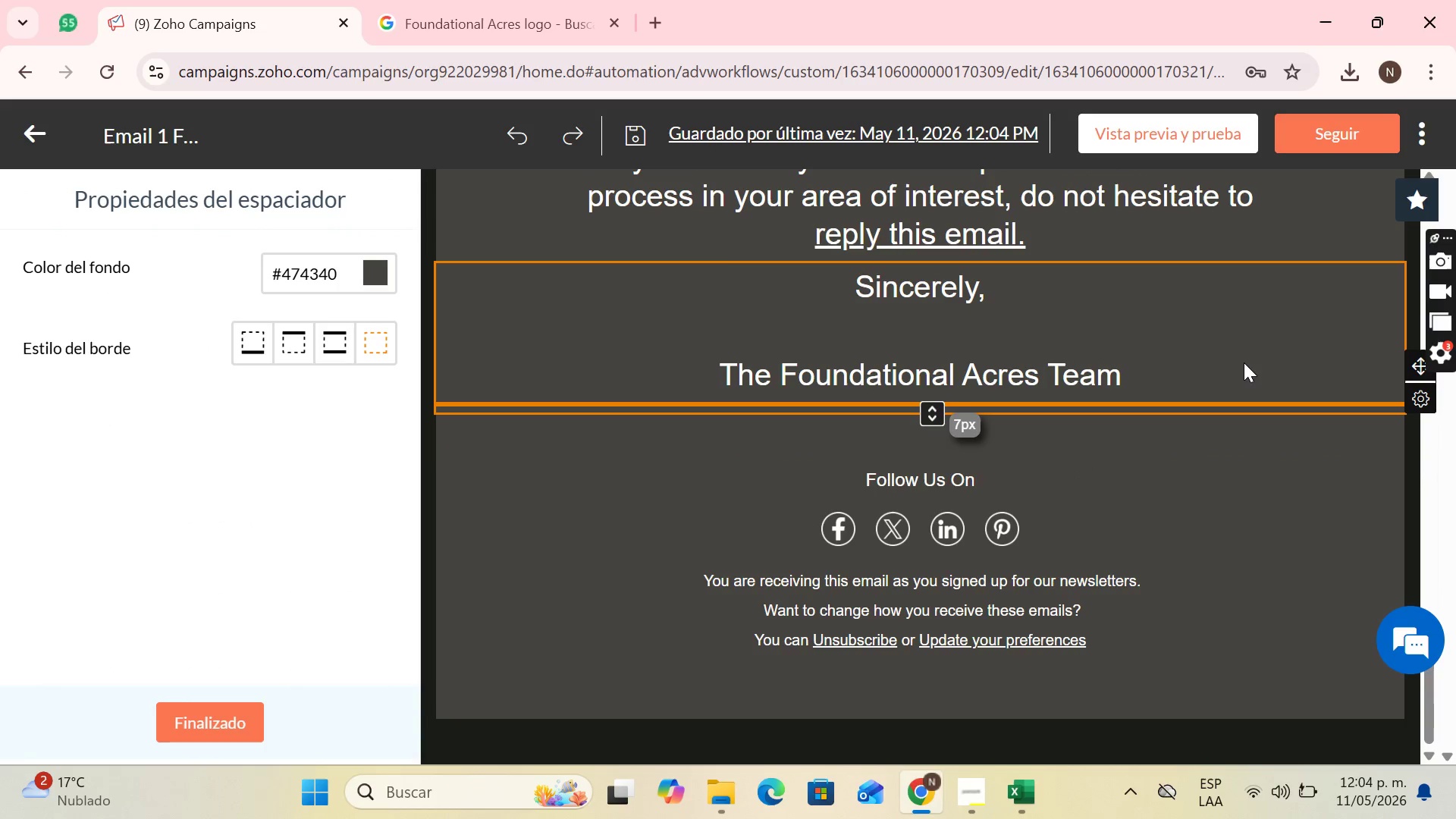 
scroll: coordinate [982, 374], scroll_direction: up, amount: 4.0
 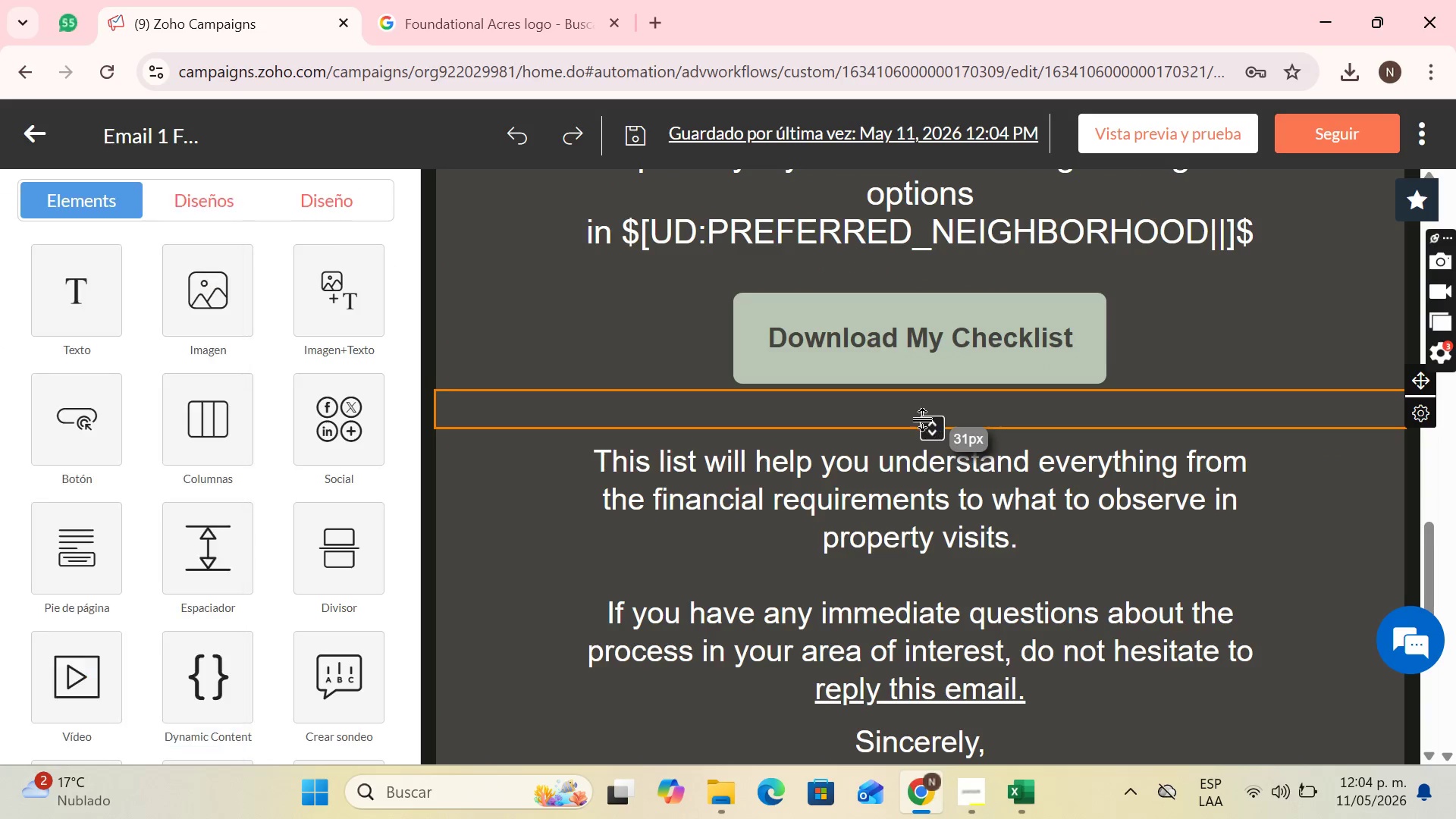 
left_click_drag(start_coordinate=[935, 426], to_coordinate=[941, 457])
 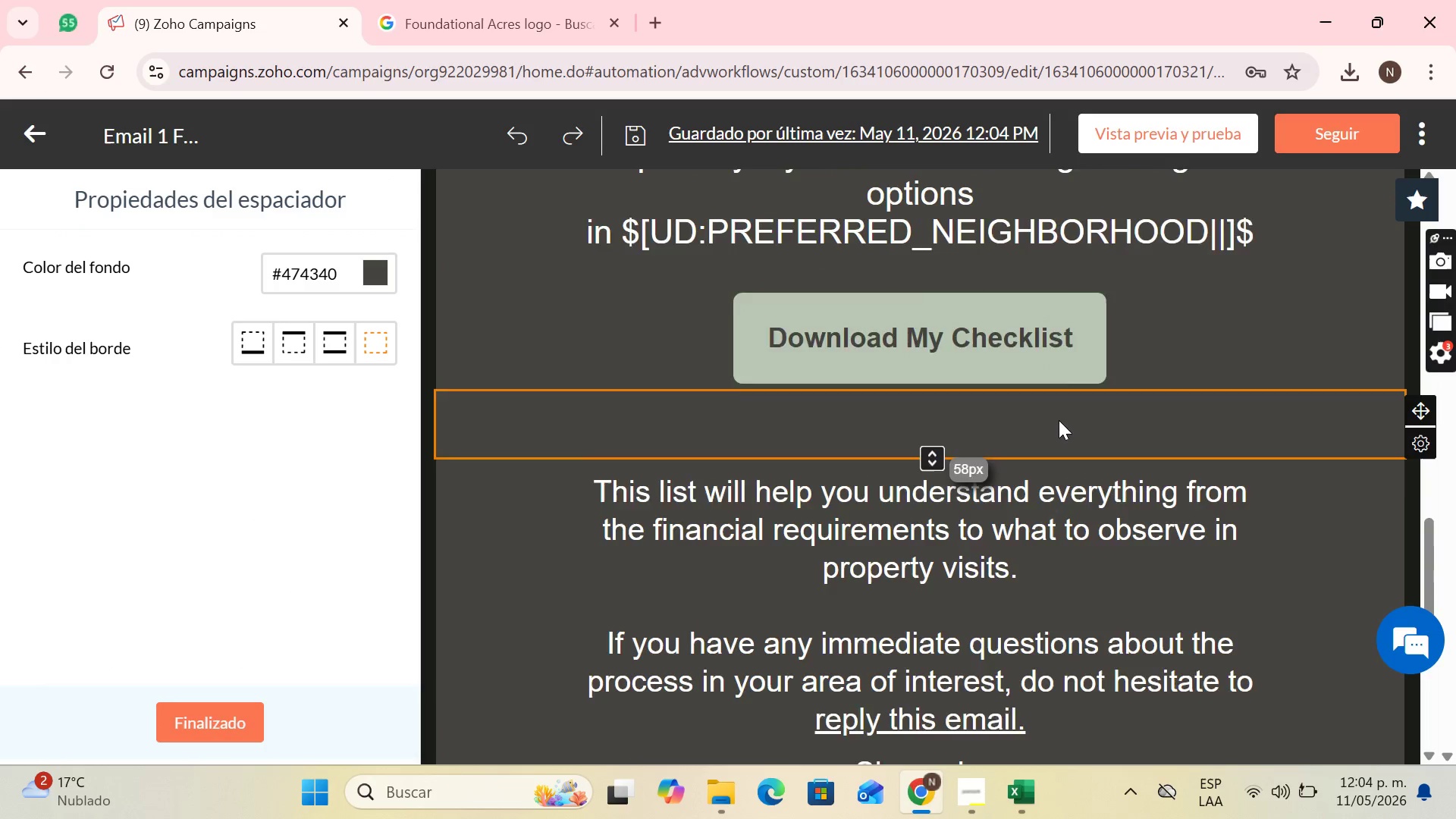 
scroll: coordinate [1059, 419], scroll_direction: up, amount: 5.0
 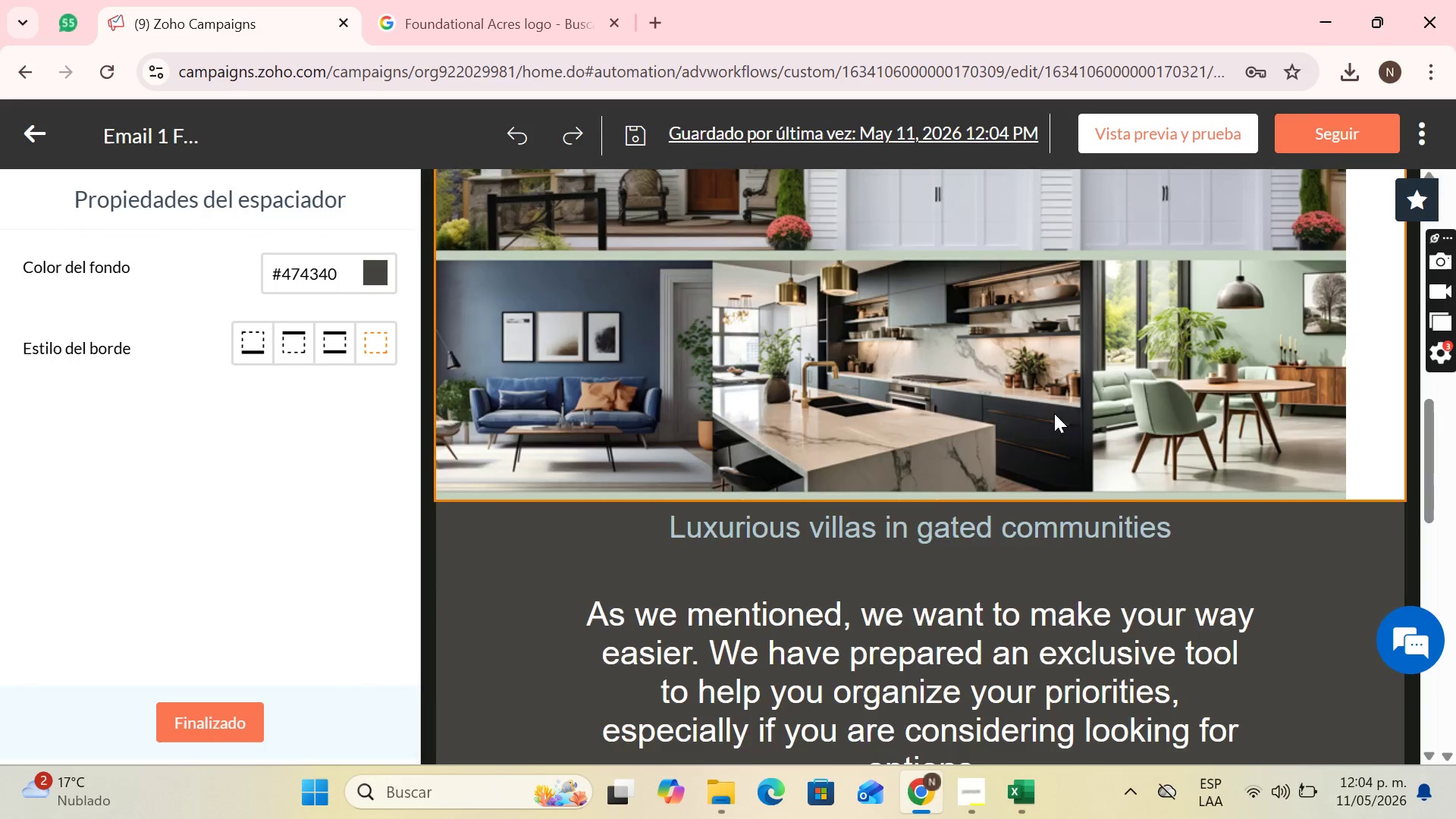 
scroll: coordinate [1054, 397], scroll_direction: none, amount: 0.0
 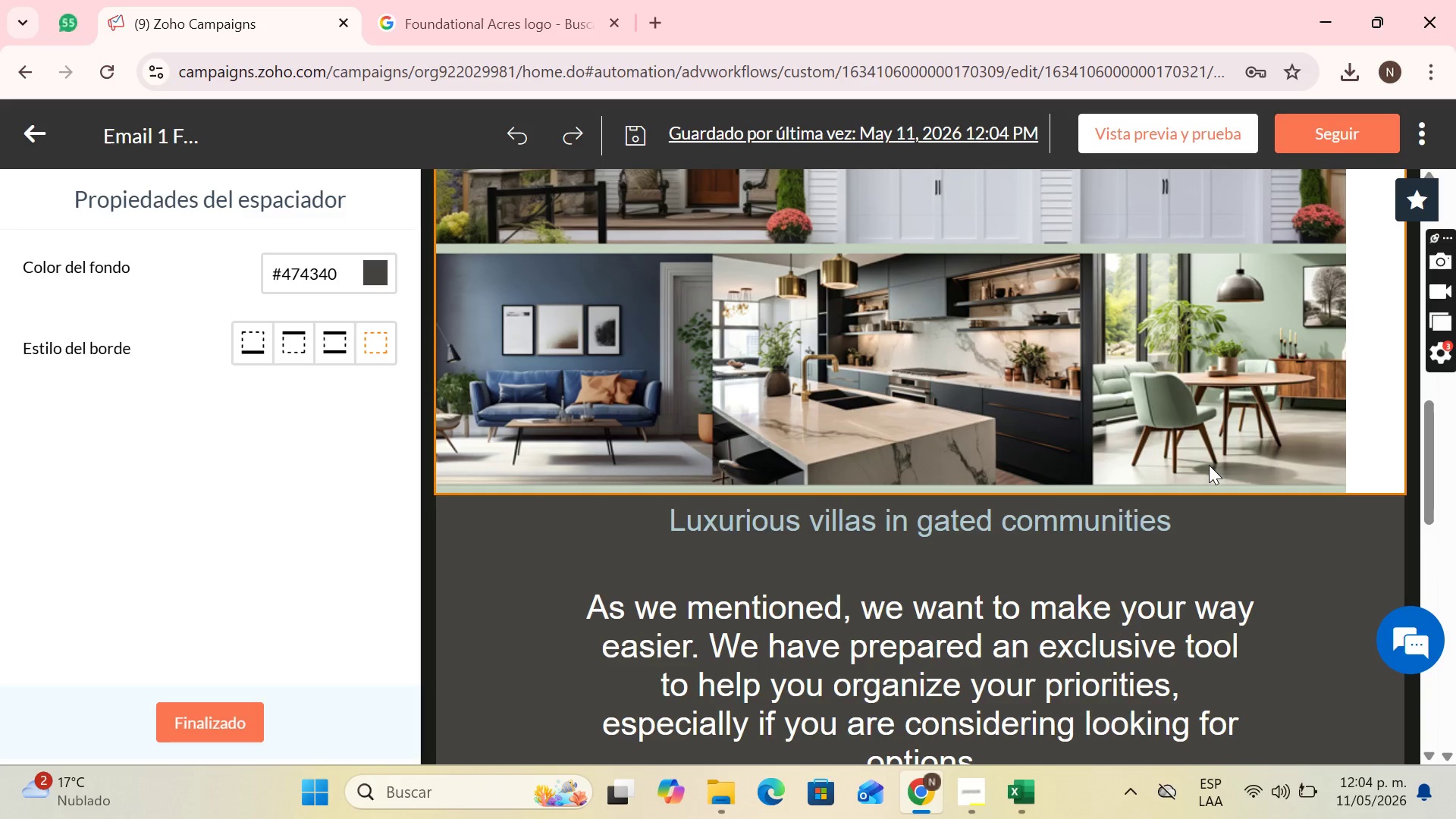 
wait(19.31)
 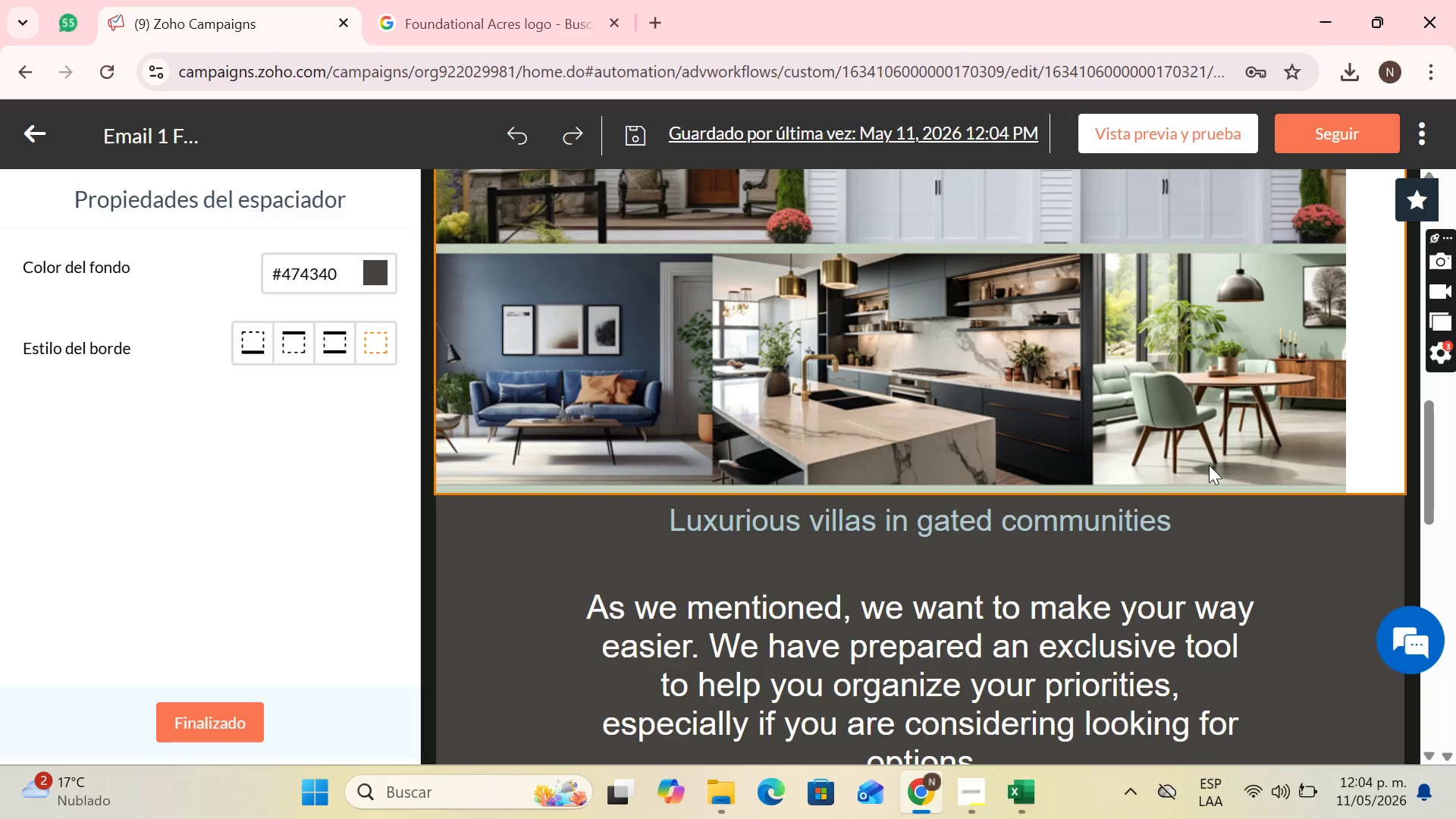 
left_click([1228, 523])
 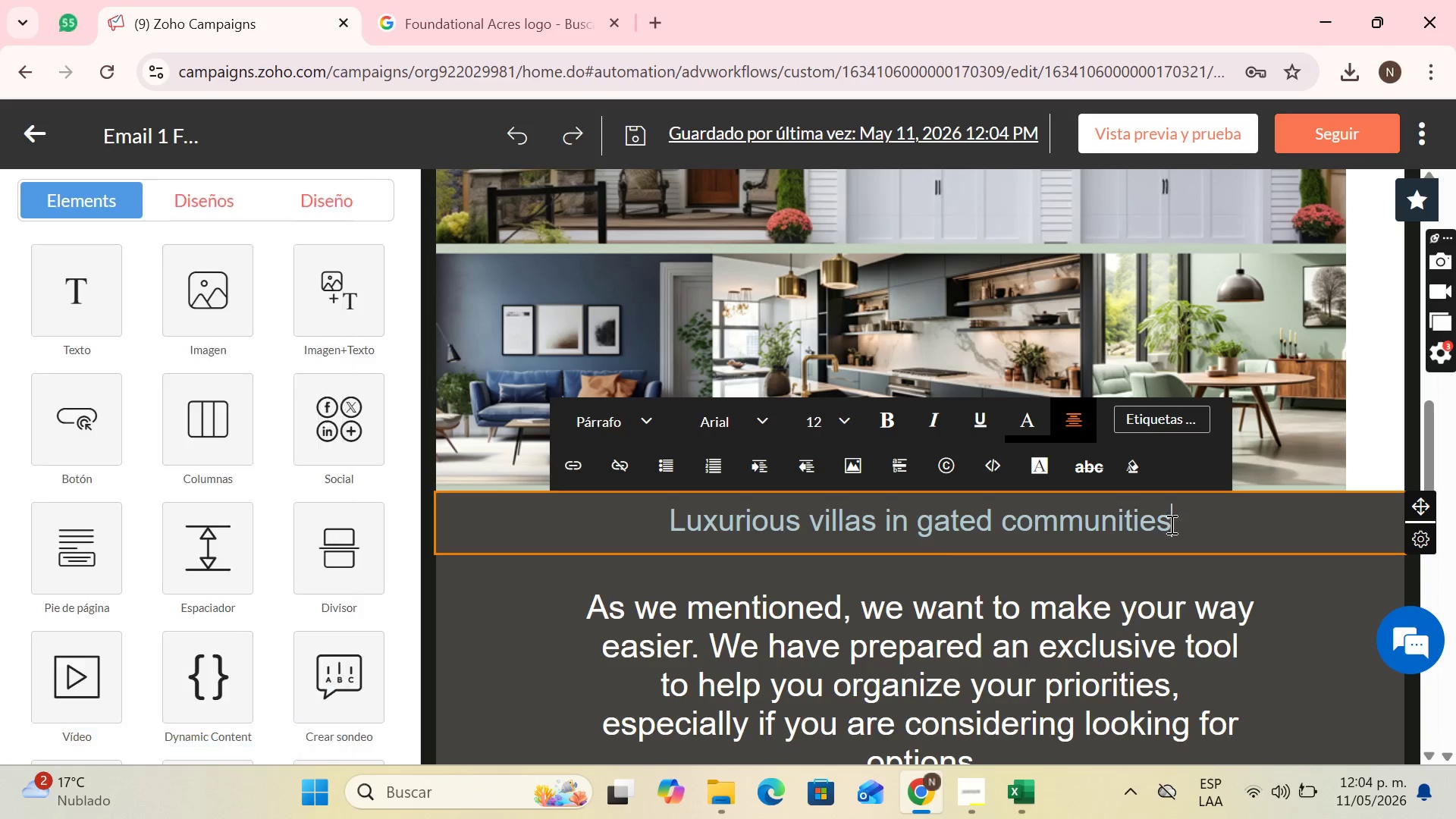 
left_click_drag(start_coordinate=[1225, 524], to_coordinate=[682, 517])
 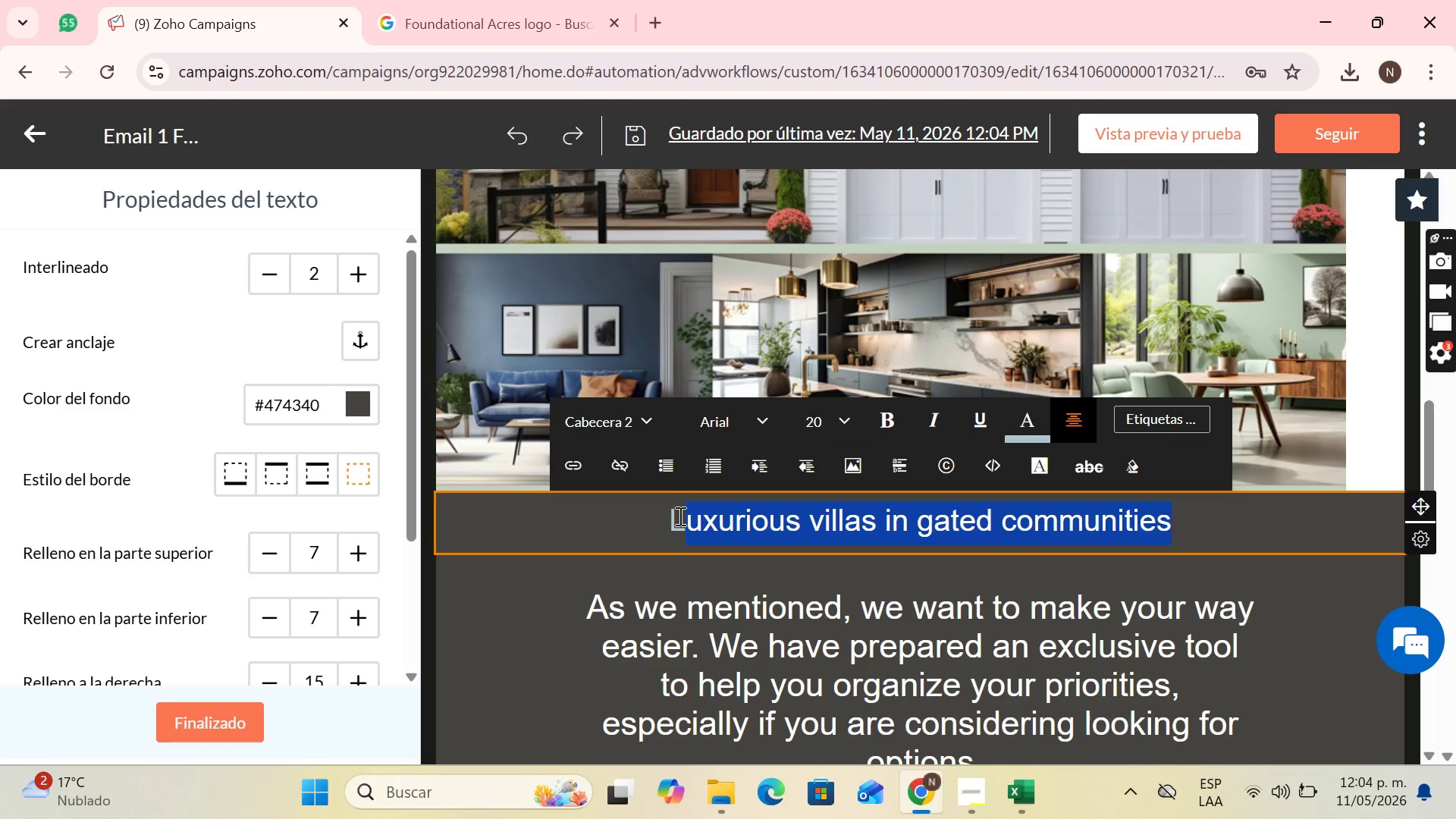 
type(Yor )
key(Backspace)
key(Backspace)
type(ur ideal home)
 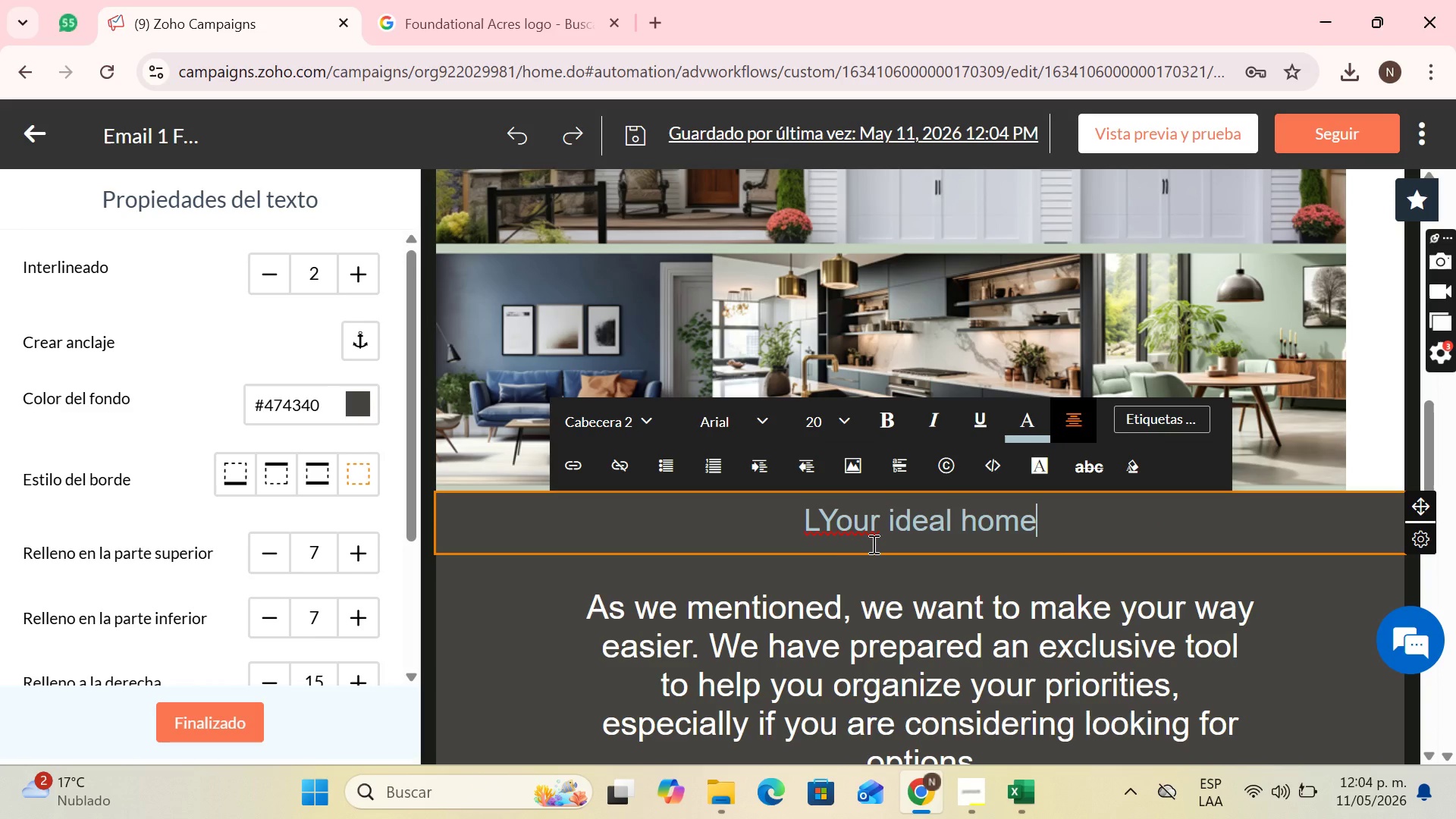 
key(Period)
 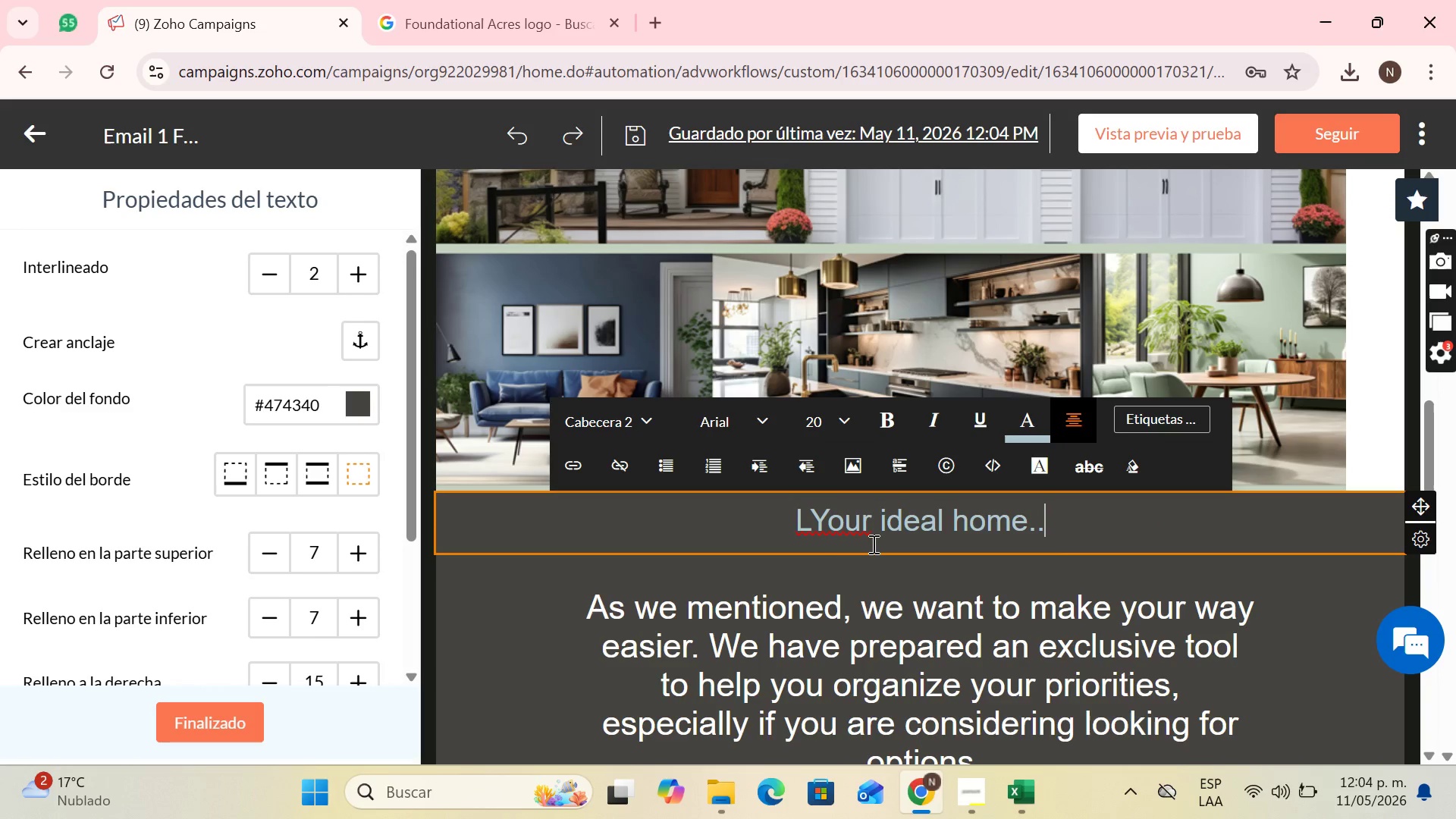 
key(Period)
 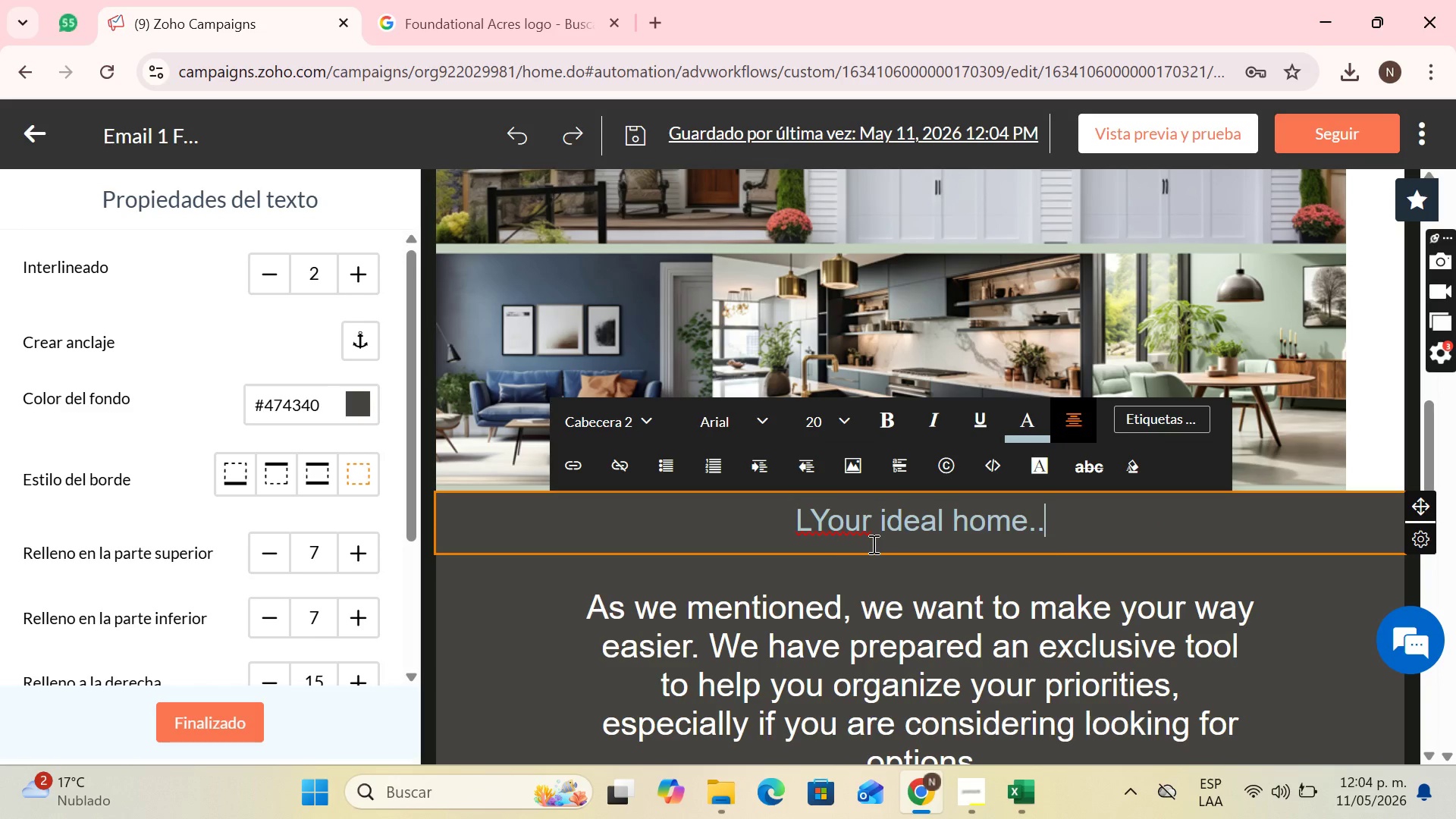 
key(Period)
 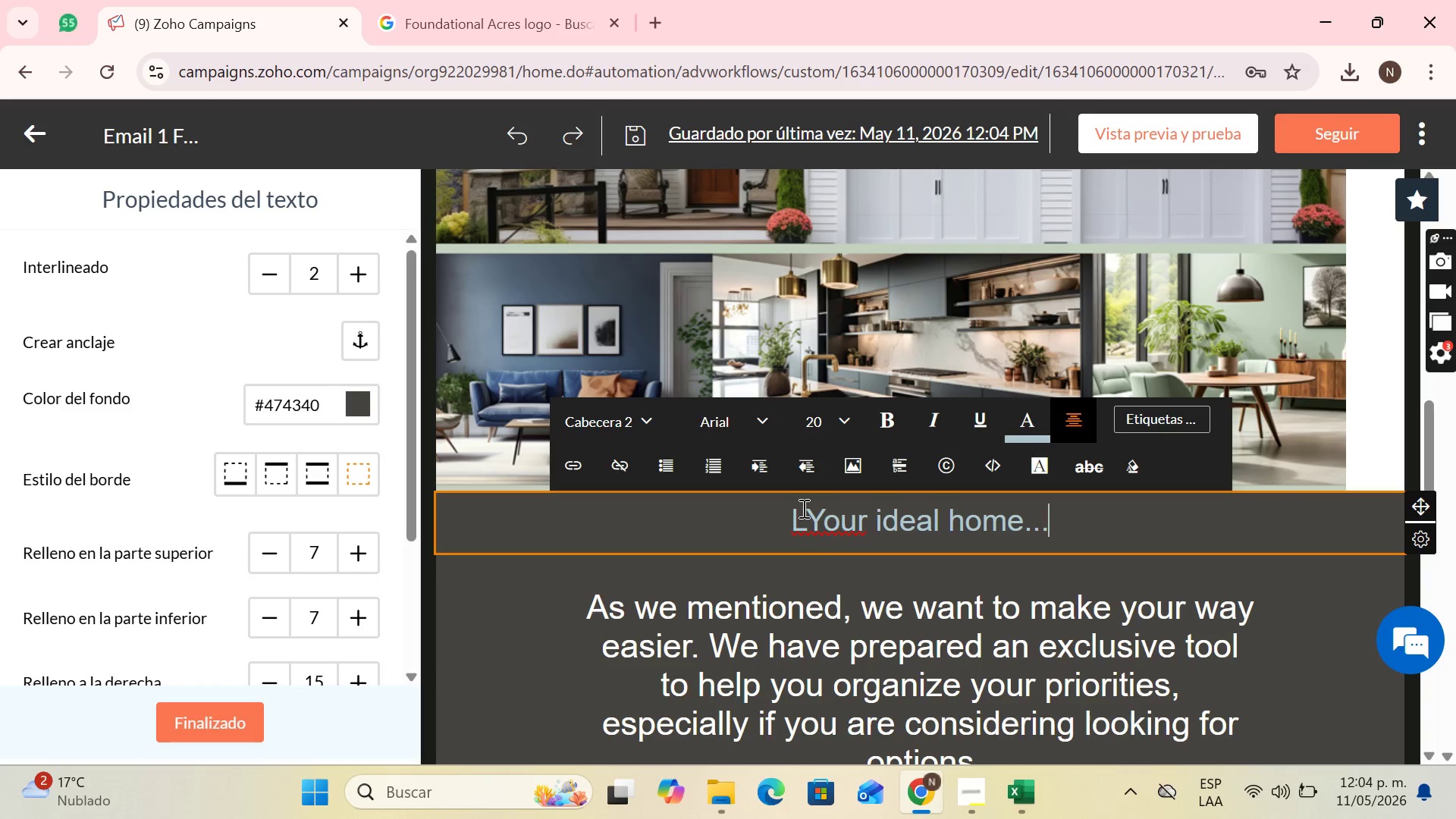 
left_click([805, 509])
 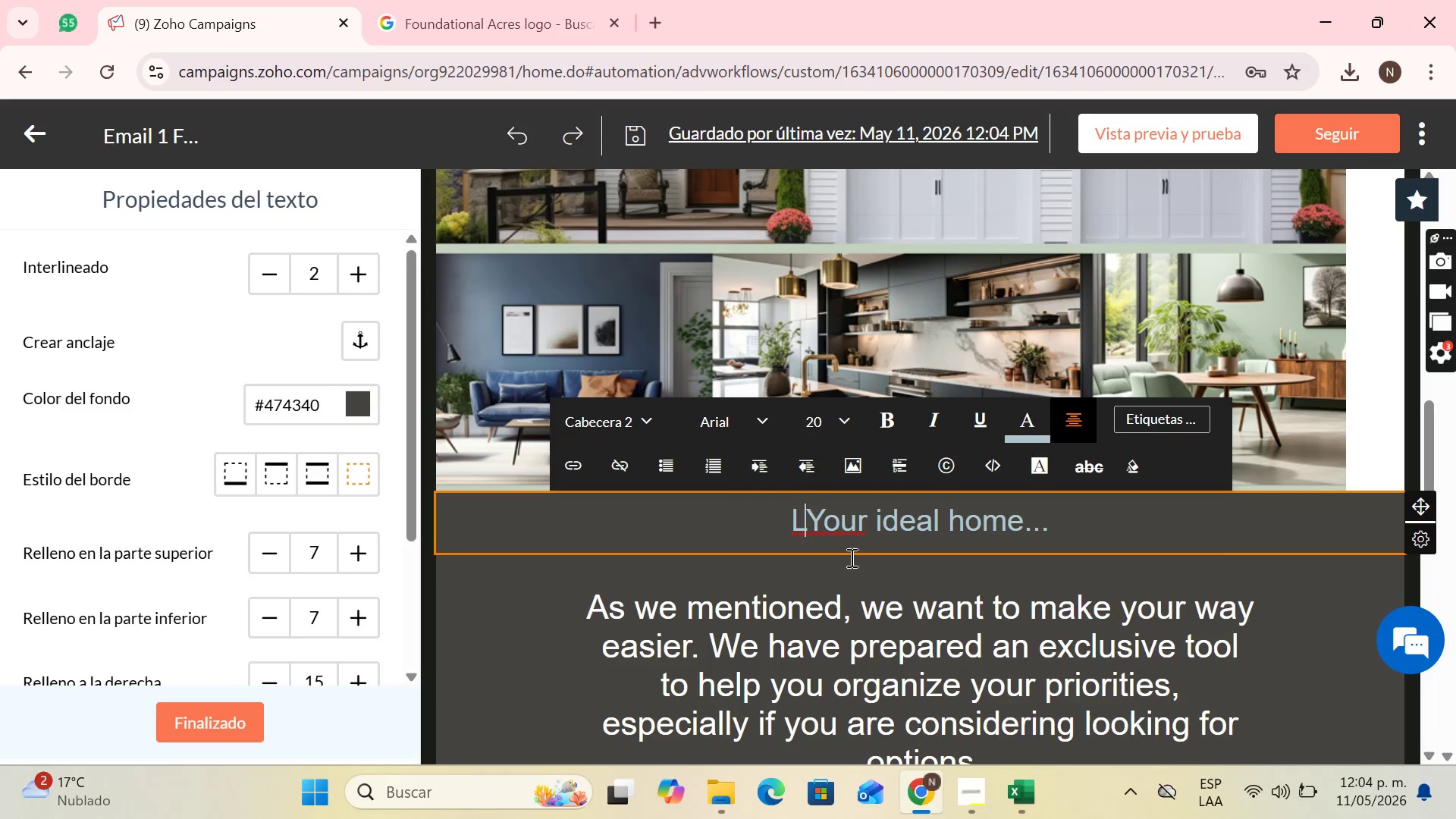 
key(Backspace)
 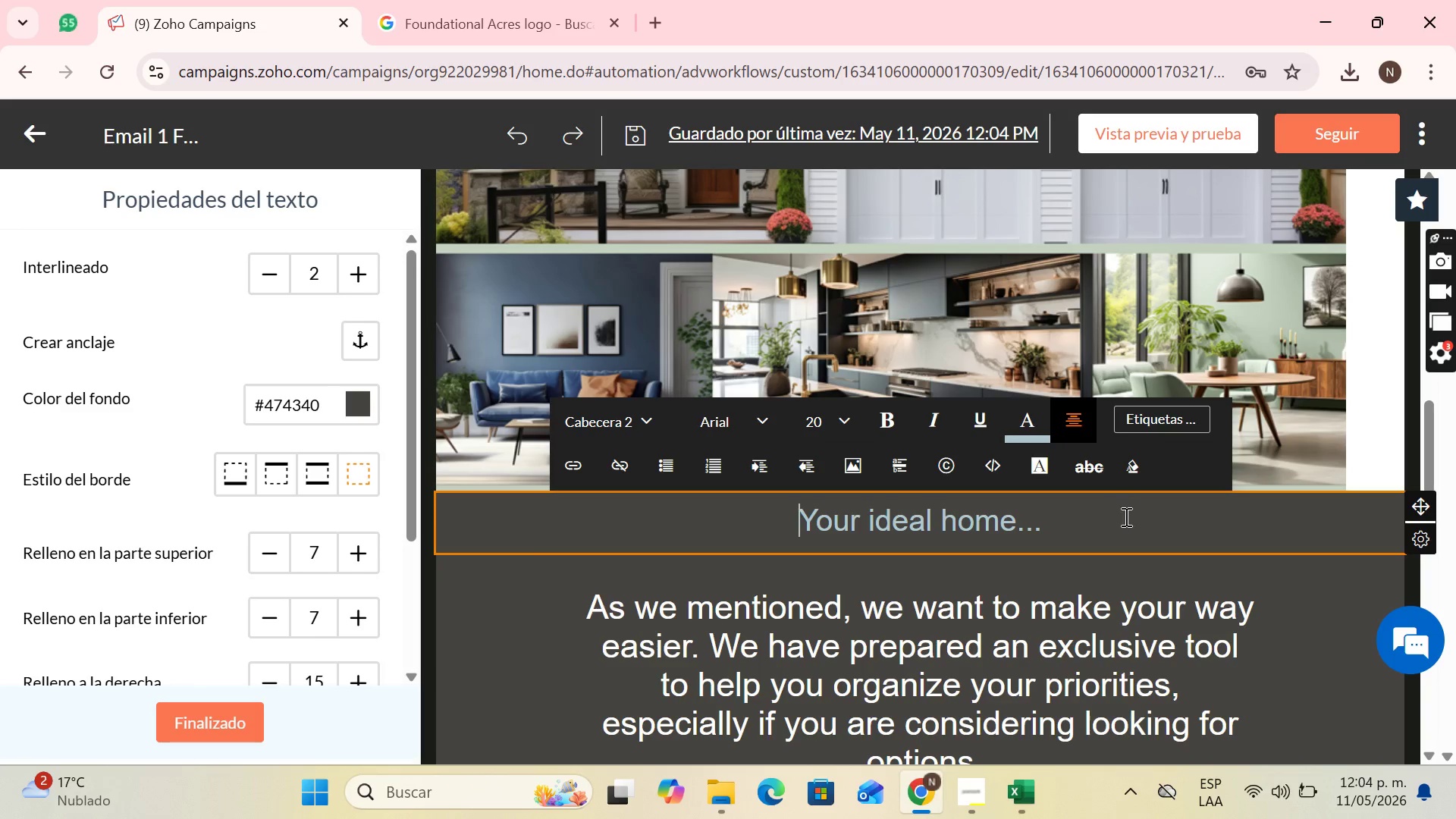 
left_click_drag(start_coordinate=[1125, 516], to_coordinate=[801, 533])
 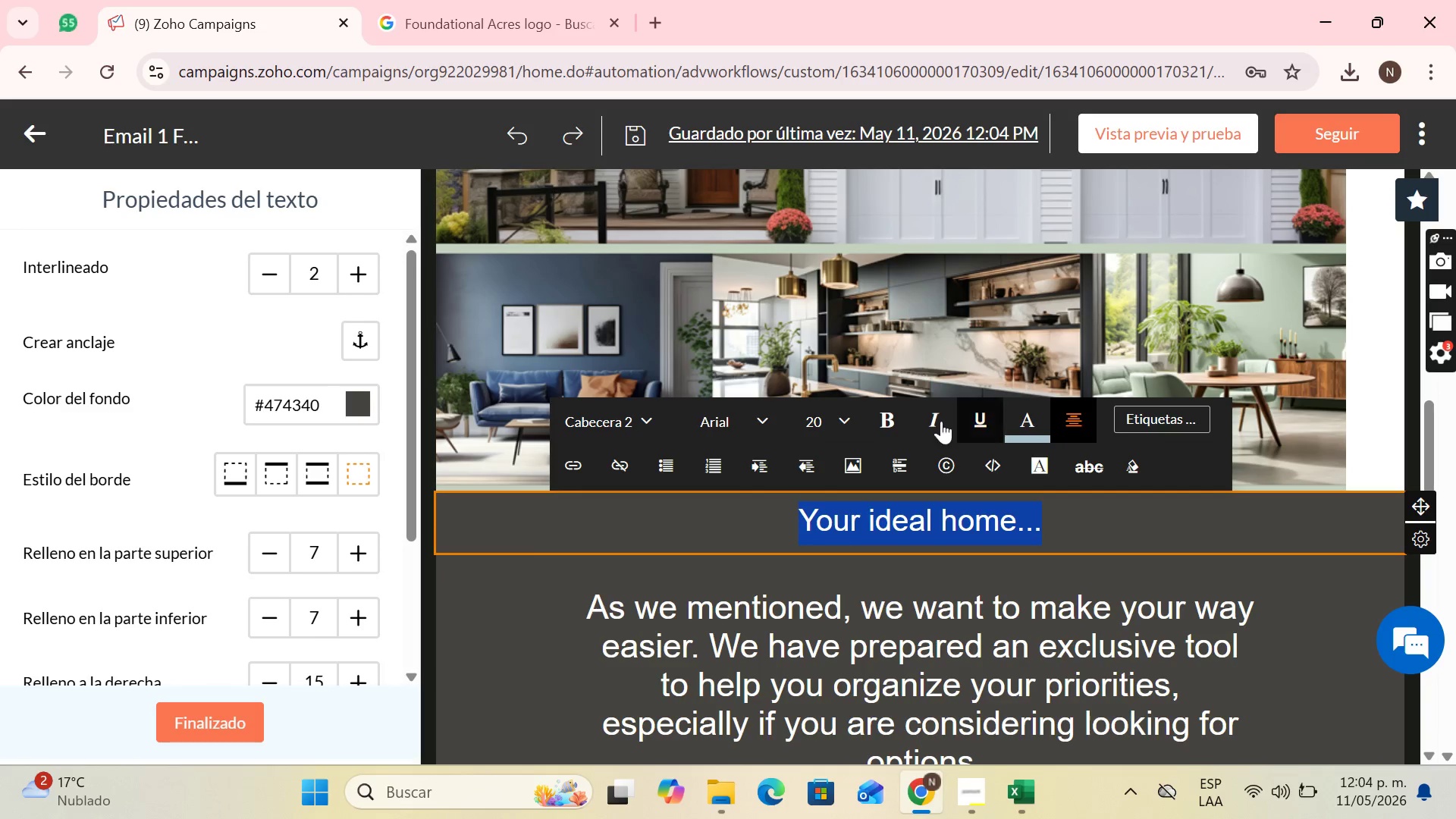 
left_click([935, 421])
 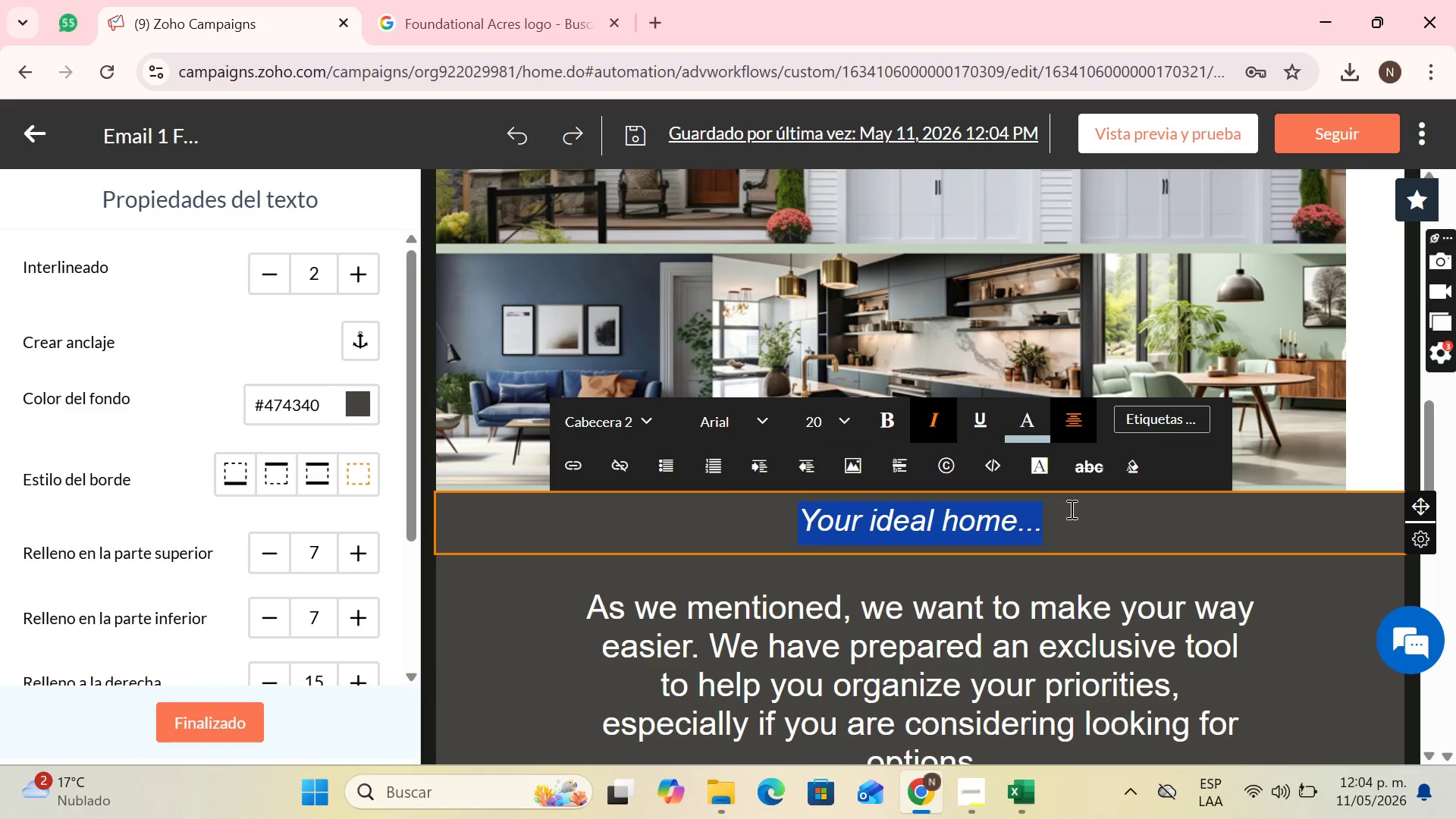 
left_click([1099, 507])
 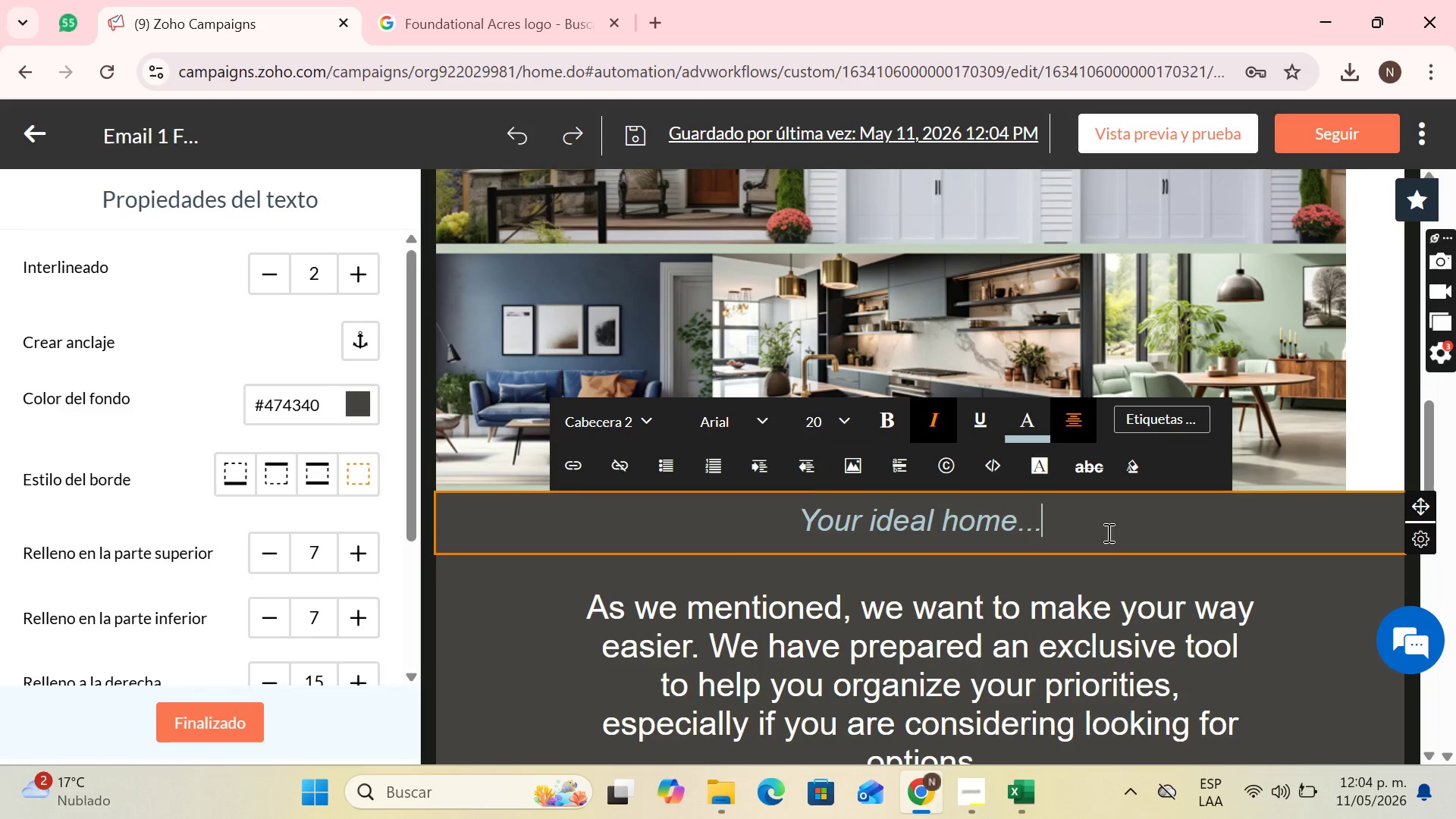 
scroll: coordinate [1119, 541], scroll_direction: down, amount: 8.0
 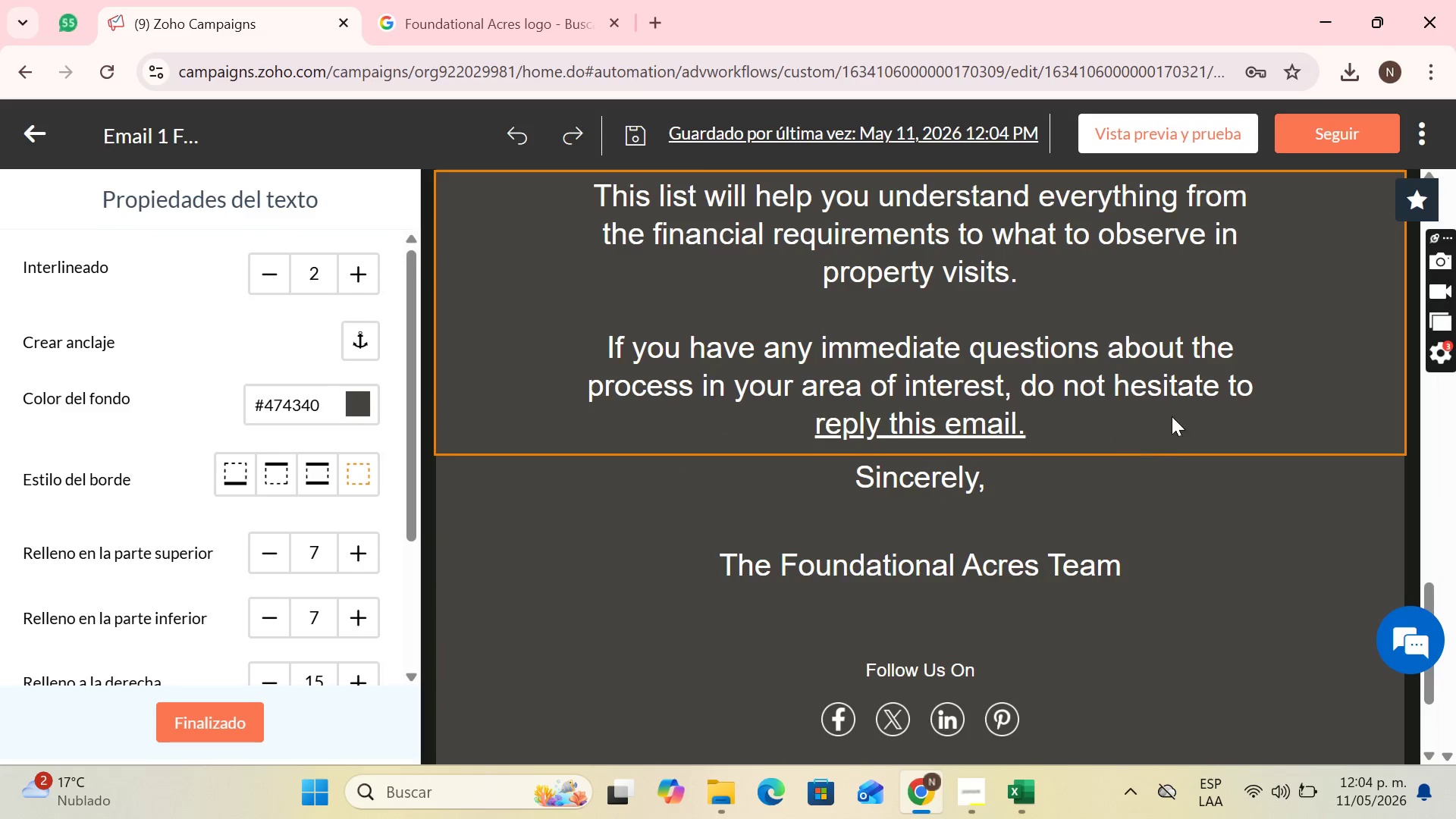 
left_click([991, 544])
 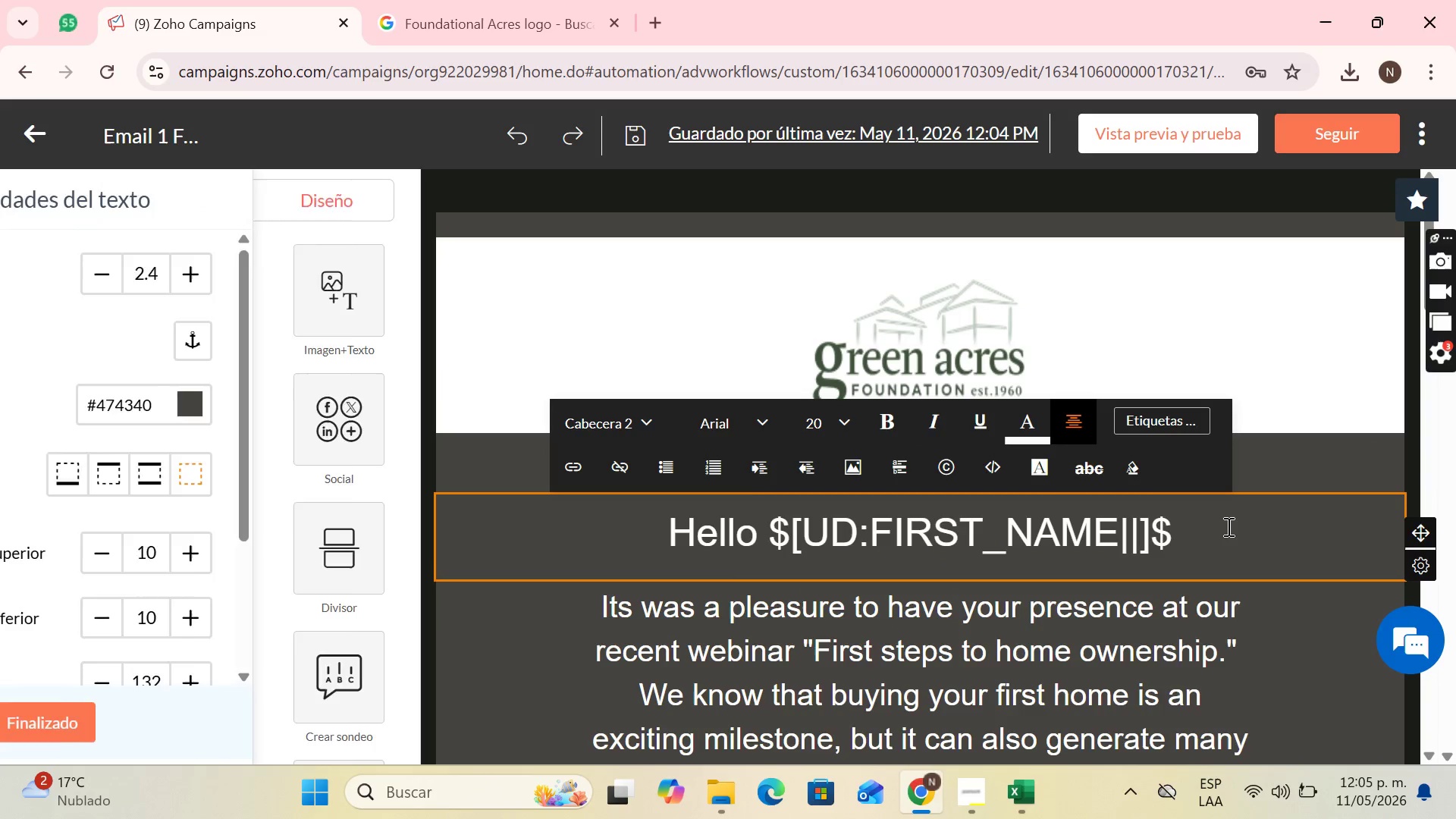 
scroll: coordinate [1134, 455], scroll_direction: up, amount: 18.0
 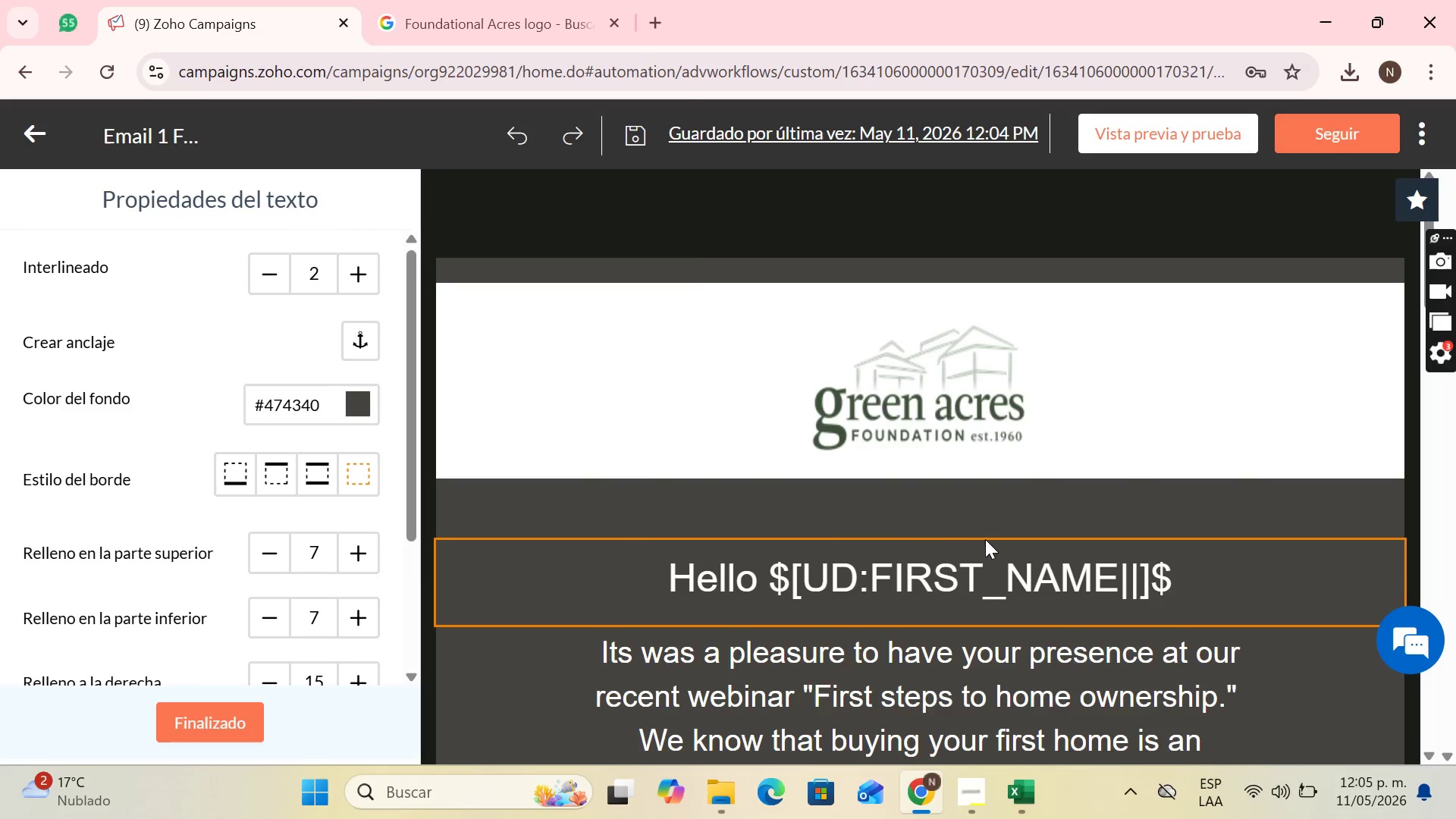 
left_click_drag(start_coordinate=[1227, 526], to_coordinate=[617, 566])
 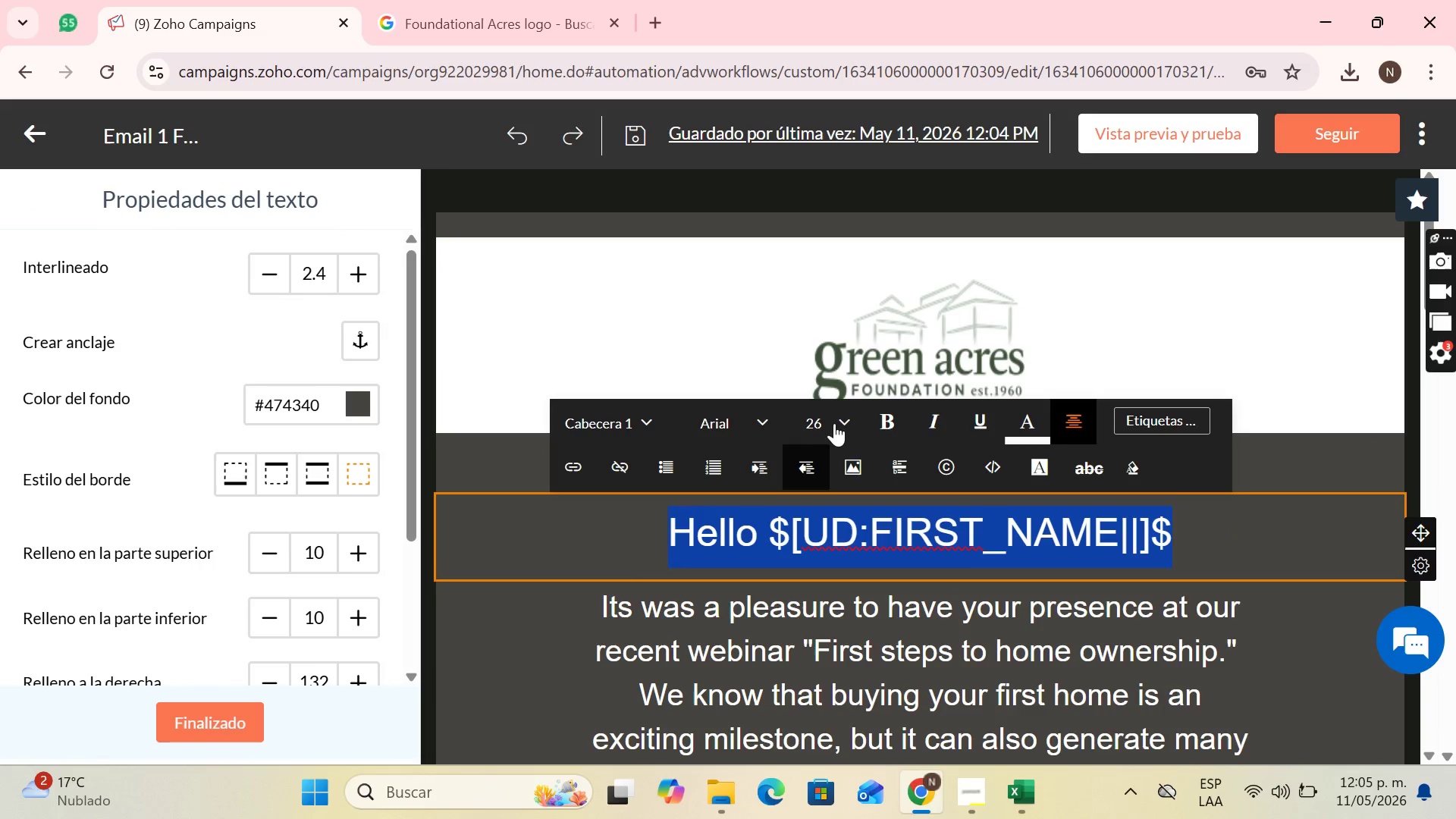 
left_click([836, 422])
 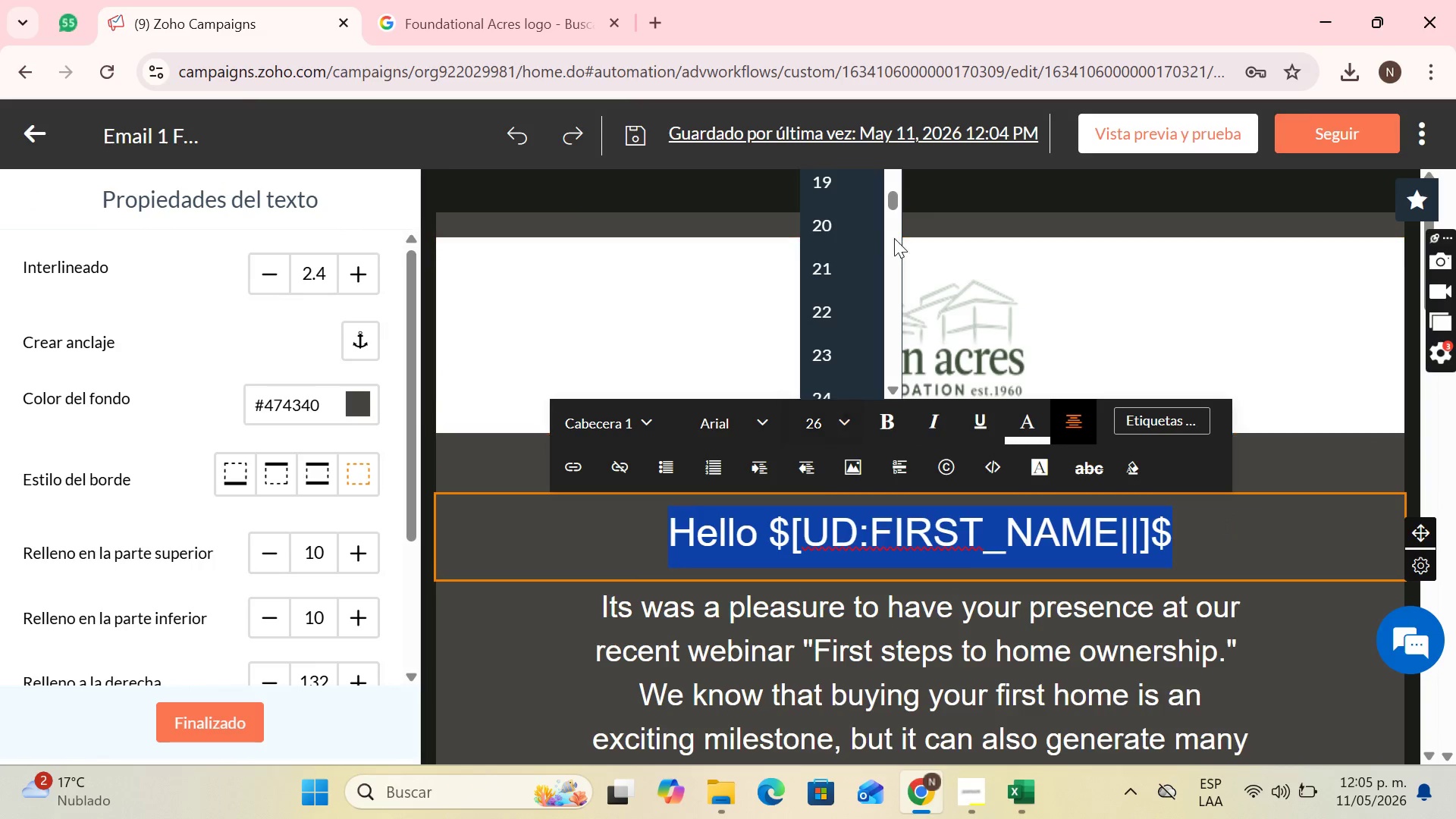 
left_click([843, 228])
 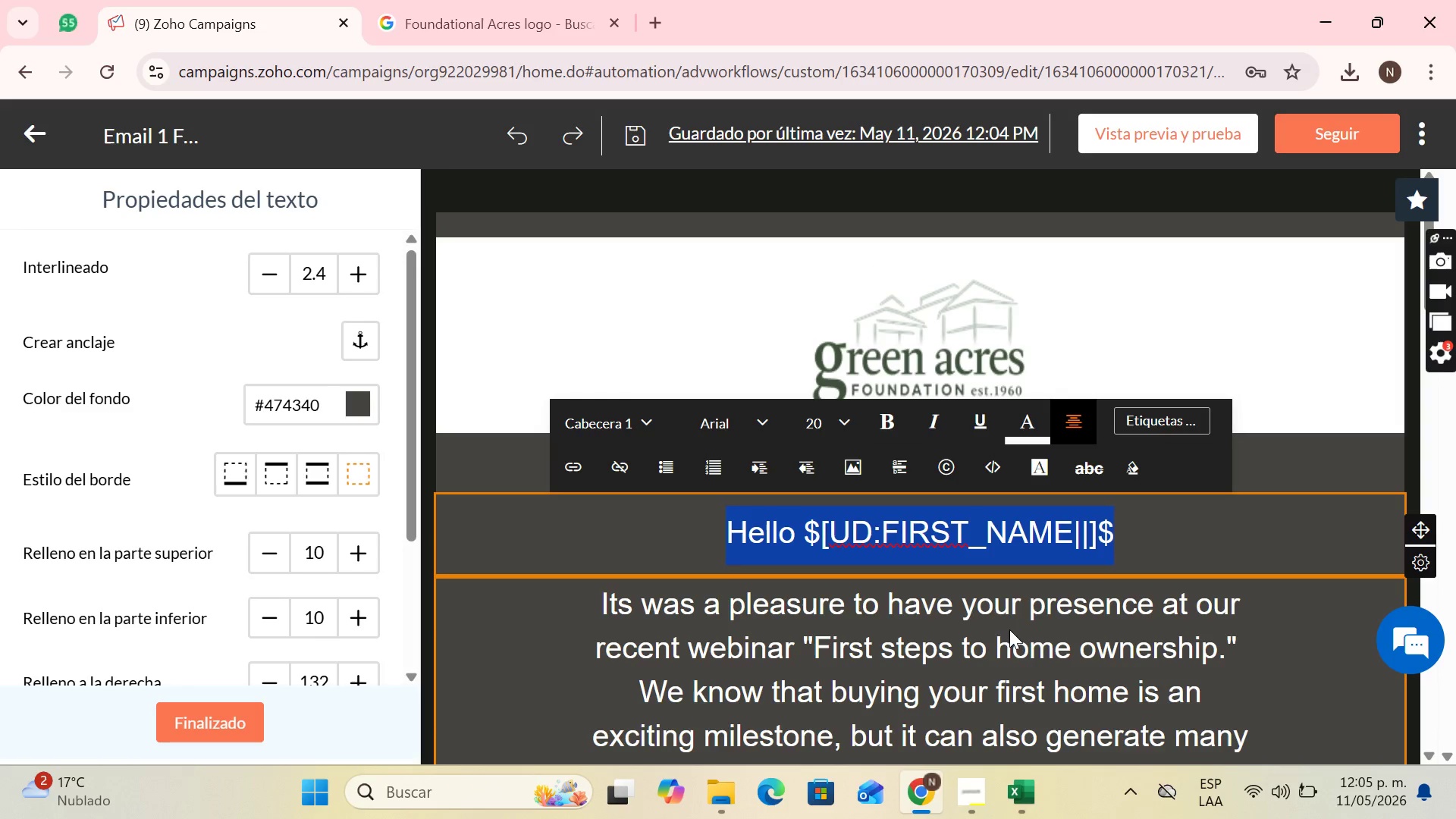 
left_click([1000, 635])
 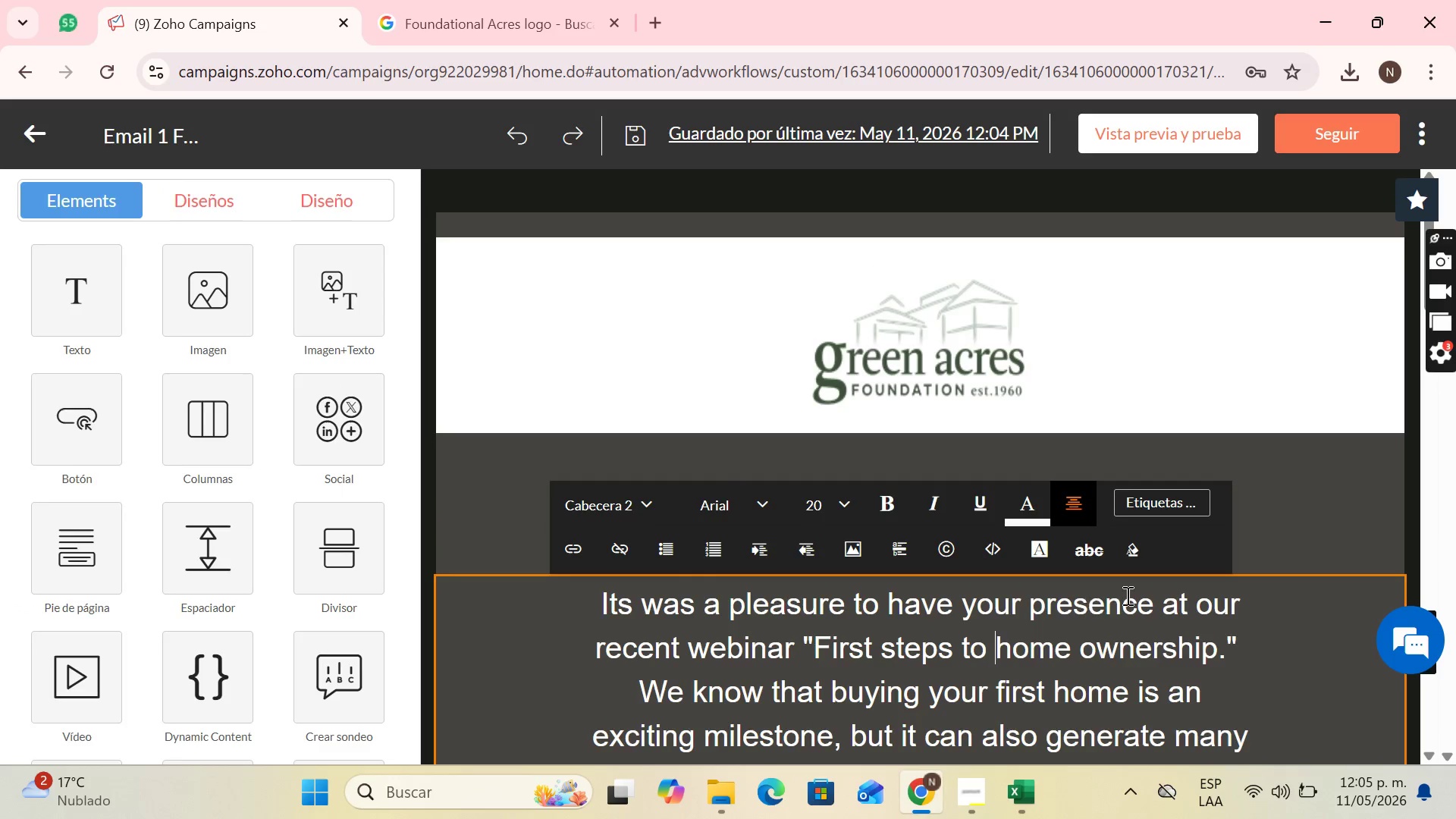 
scroll: coordinate [1126, 595], scroll_direction: down, amount: 2.0
 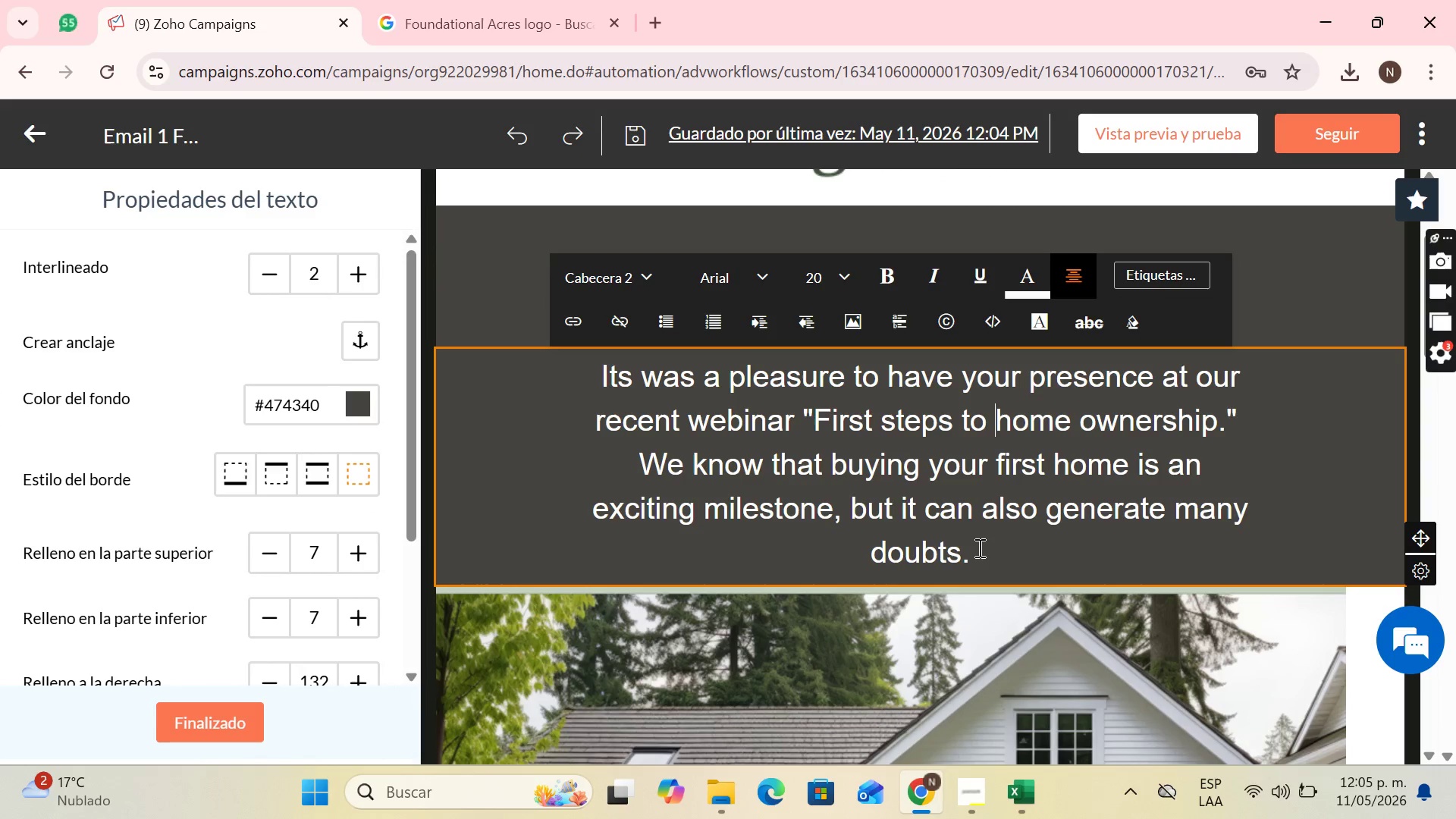 
left_click_drag(start_coordinate=[981, 548], to_coordinate=[601, 350])
 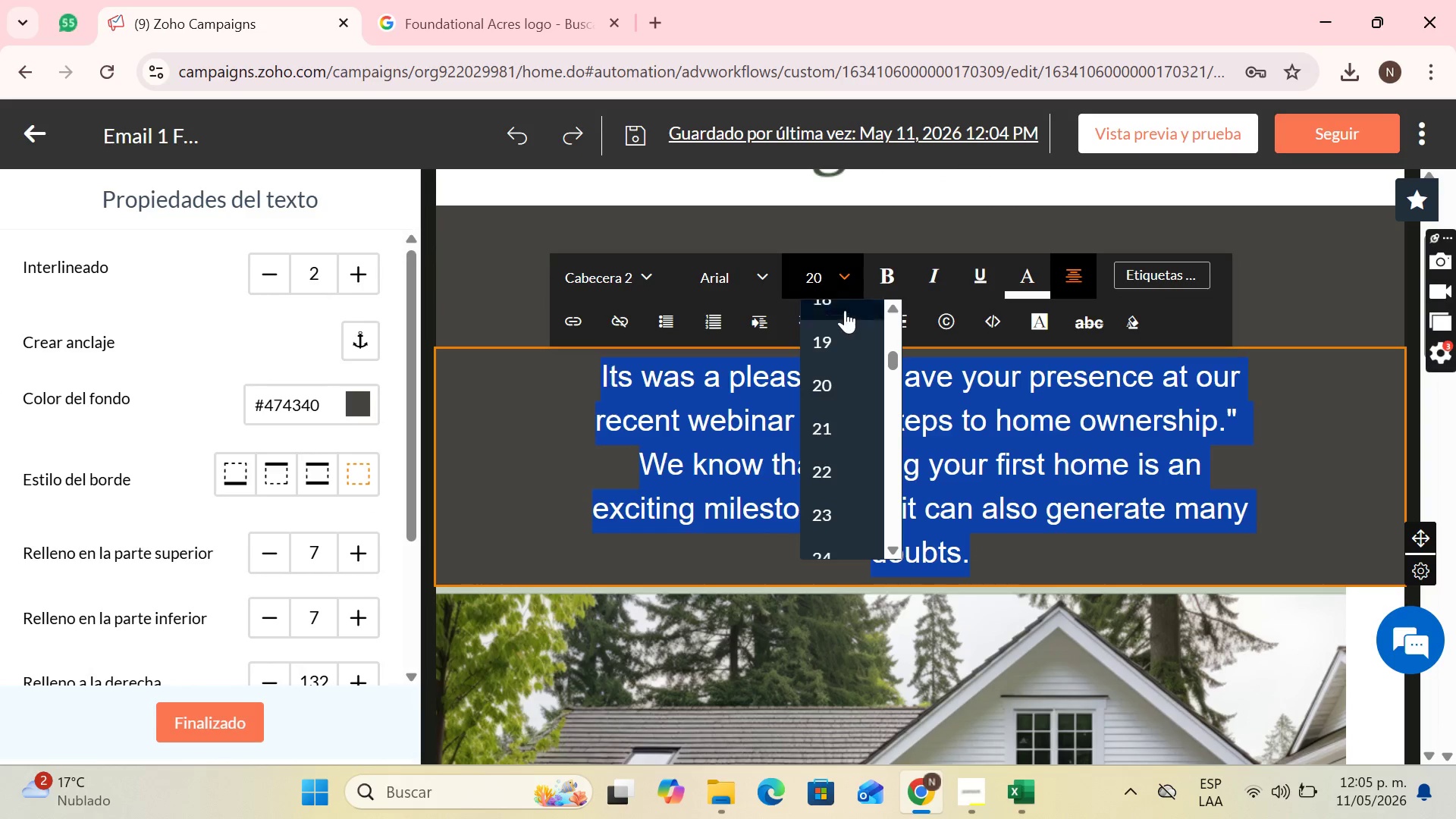 
scroll: coordinate [840, 384], scroll_direction: up, amount: 1.0
 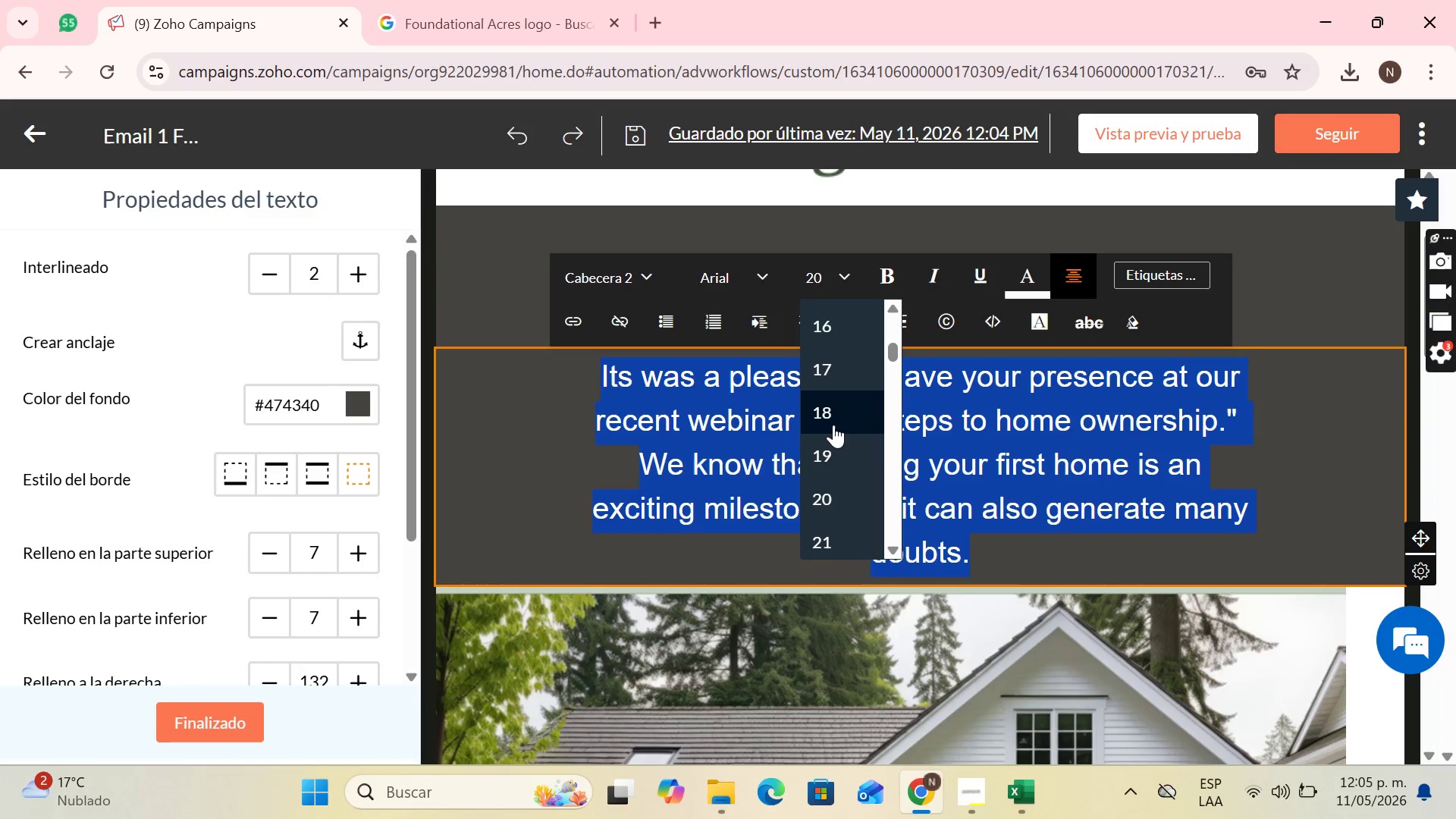 
left_click([833, 425])
 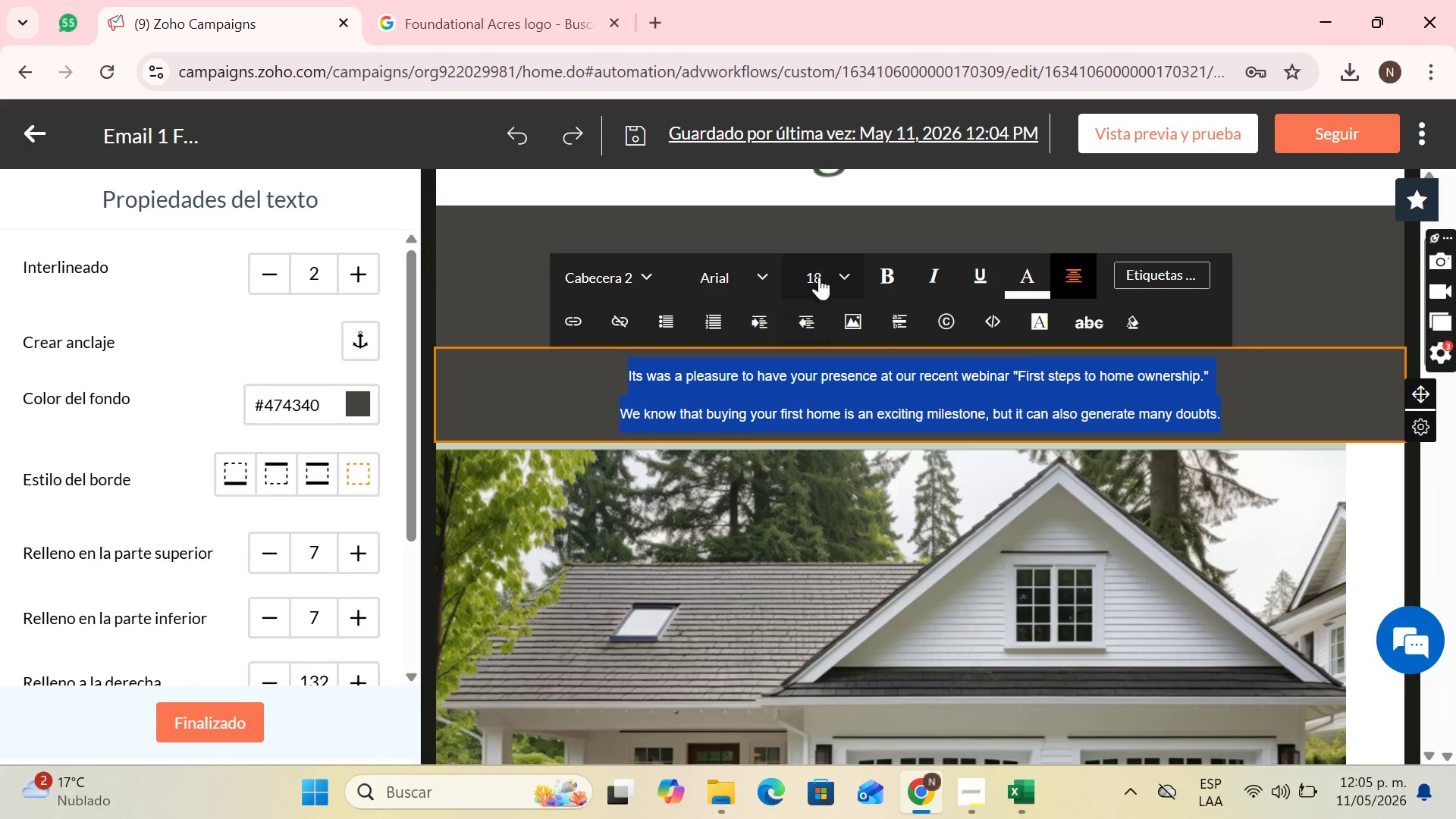 
left_click([874, 403])
 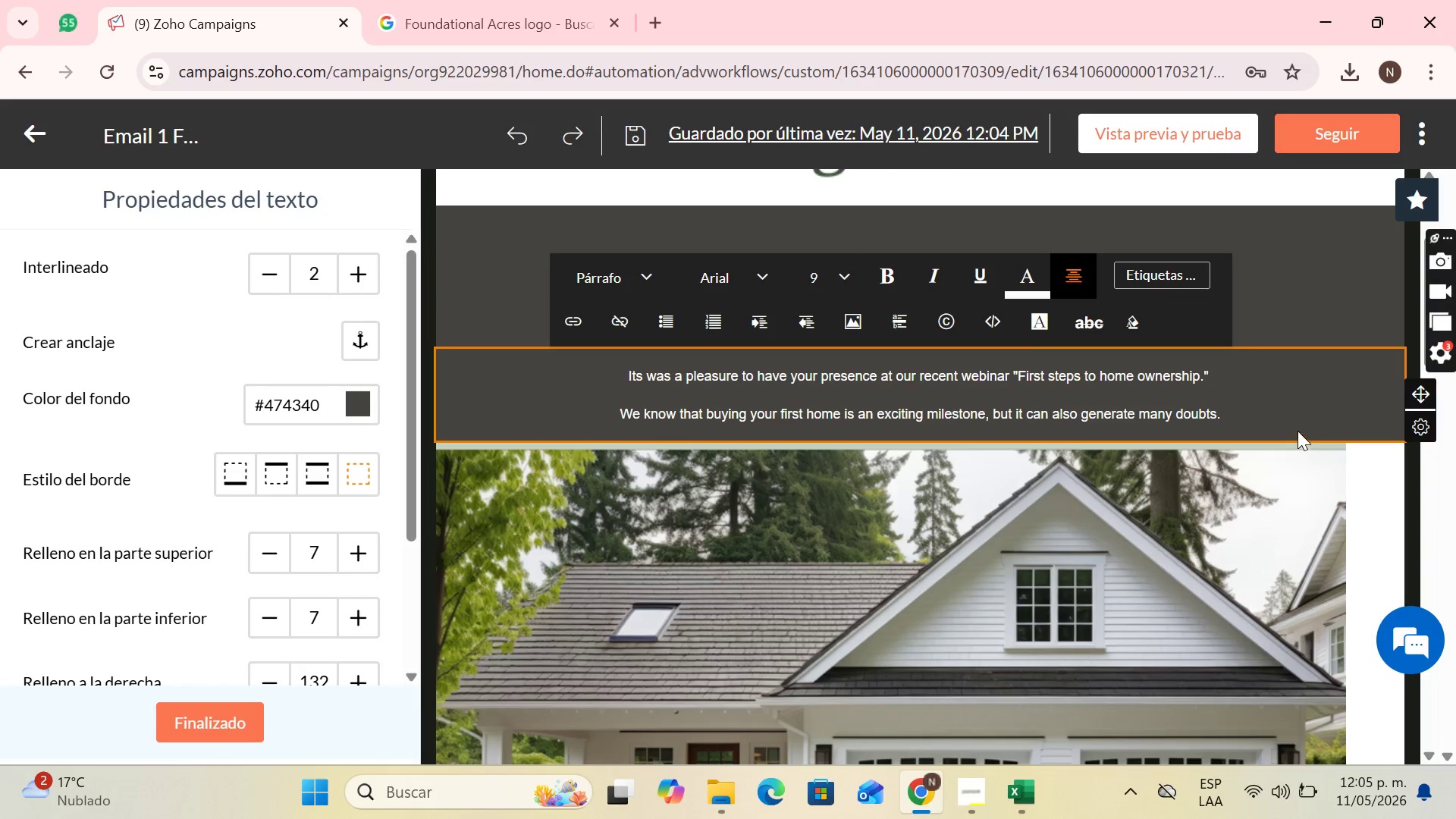 
left_click_drag(start_coordinate=[1241, 416], to_coordinate=[540, 372])
 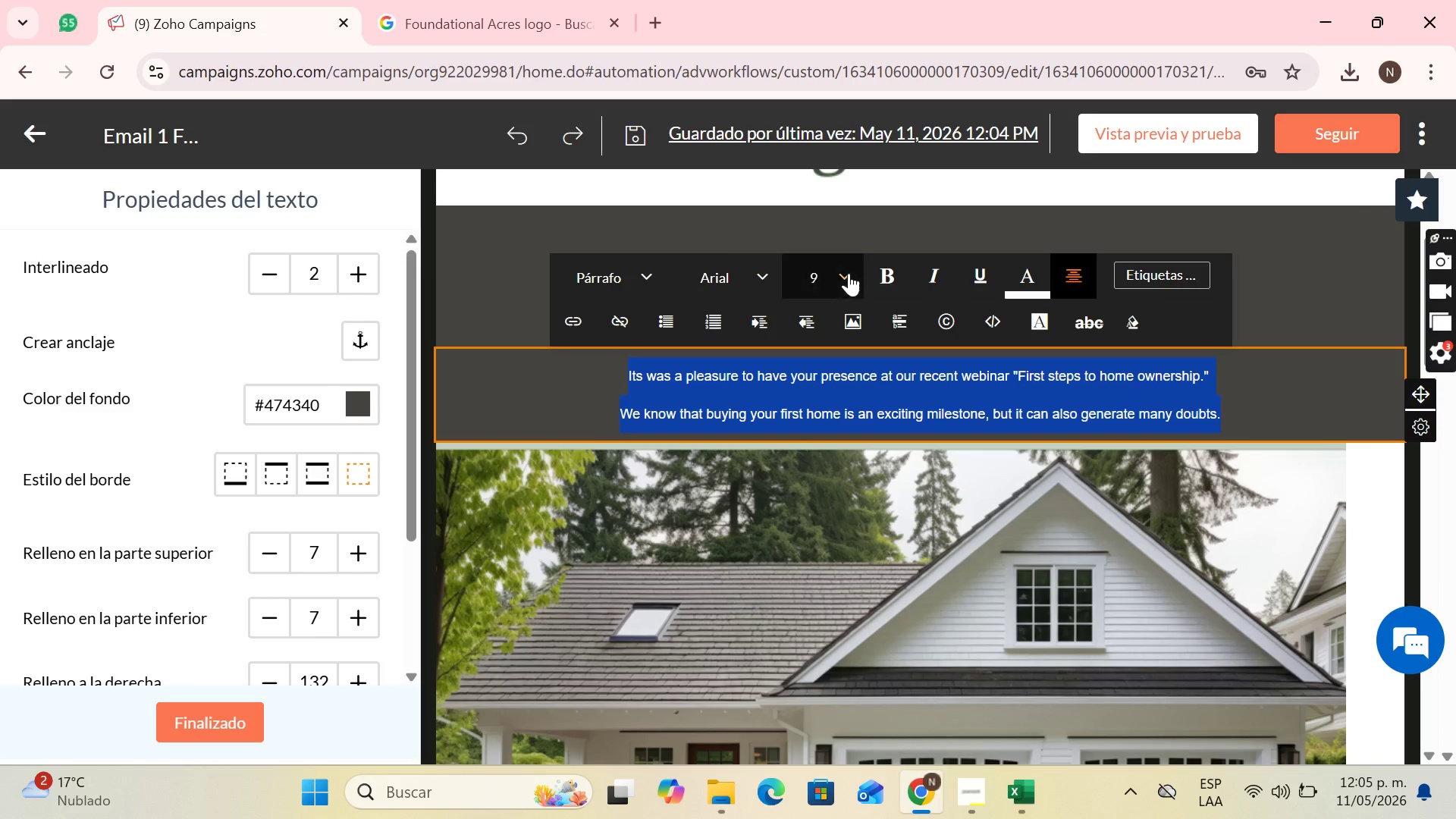 
left_click([849, 273])
 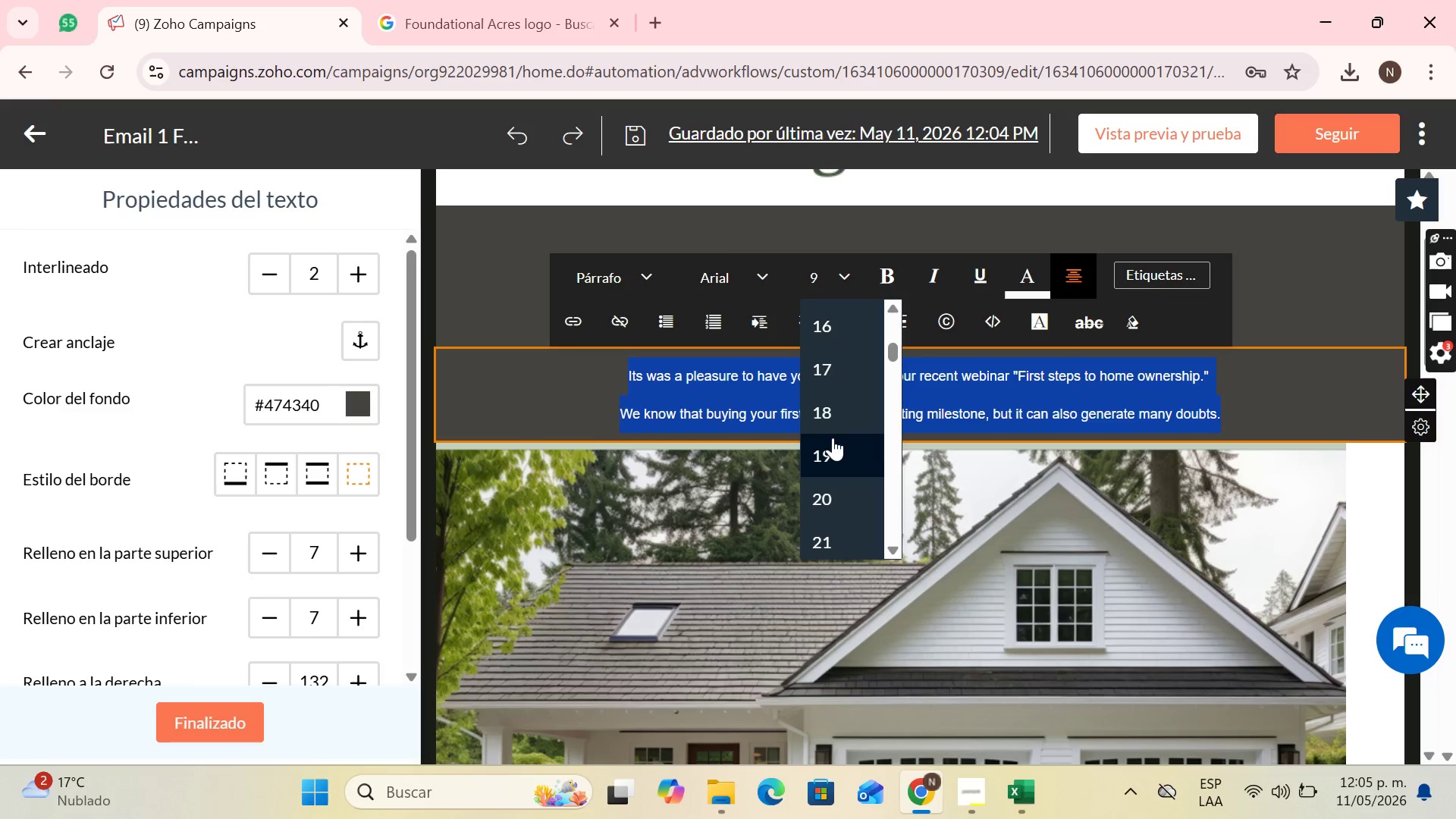 
left_click([834, 411])
 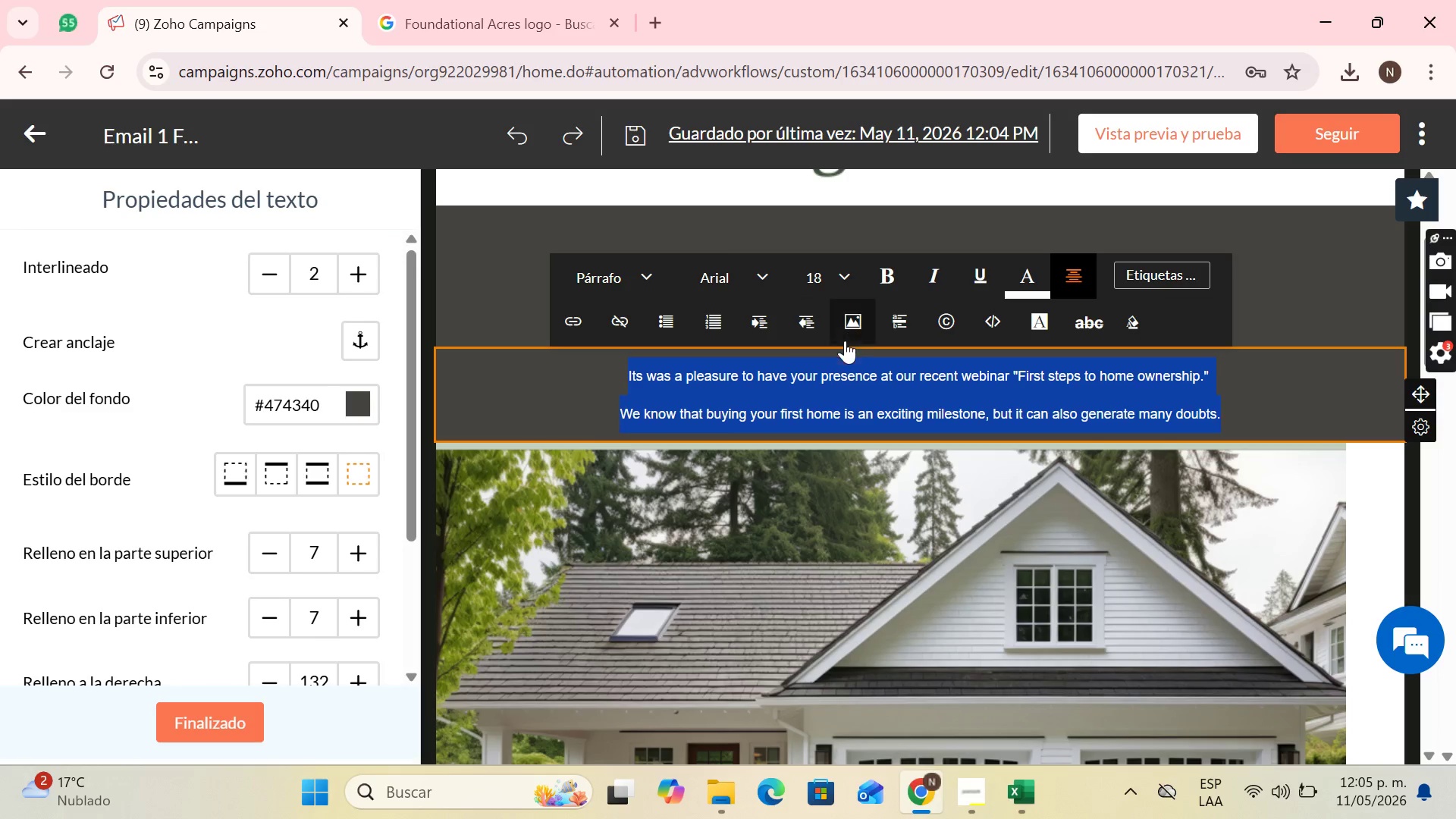 
left_click([827, 404])
 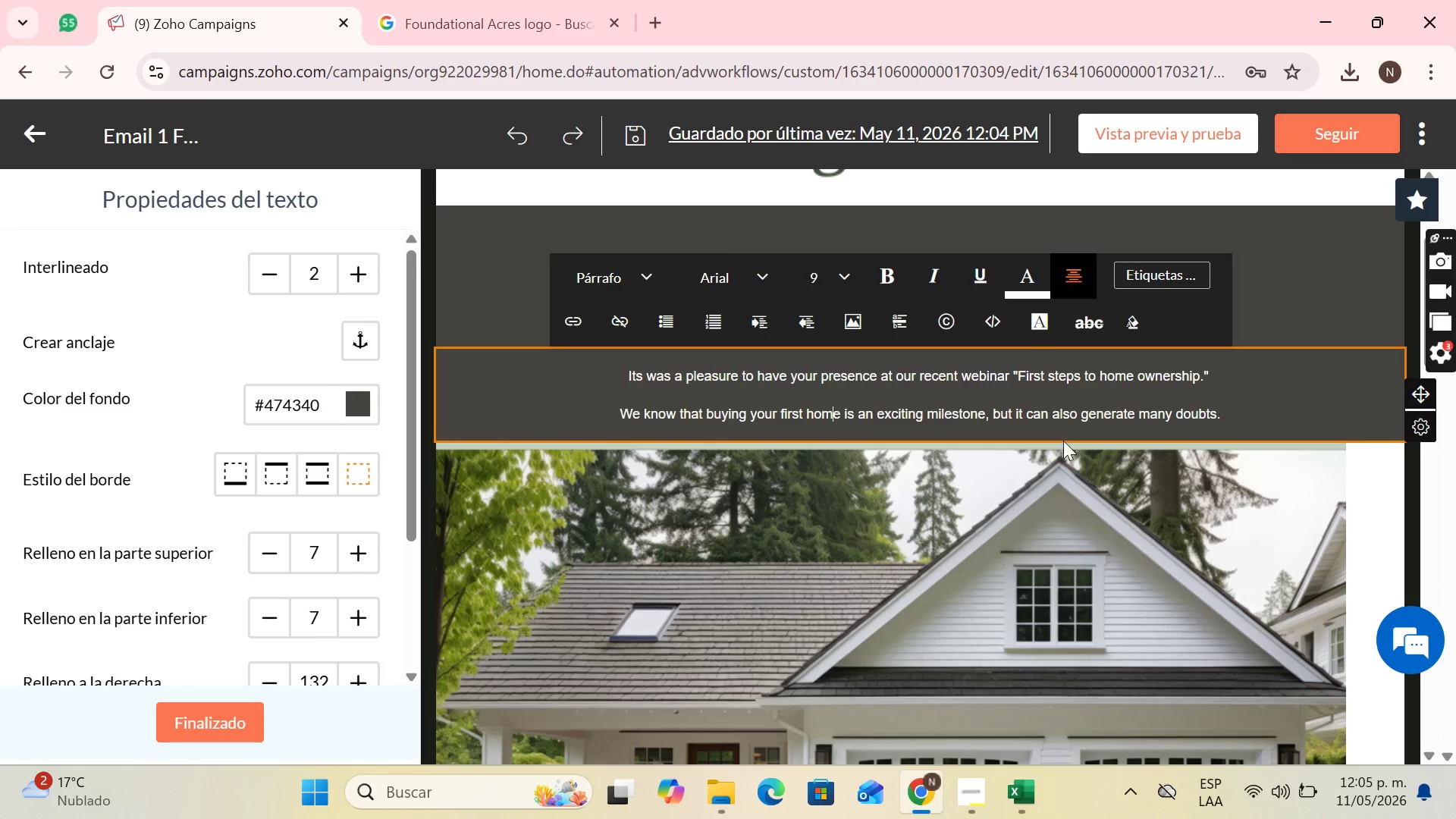 
scroll: coordinate [1064, 442], scroll_direction: up, amount: 2.0
 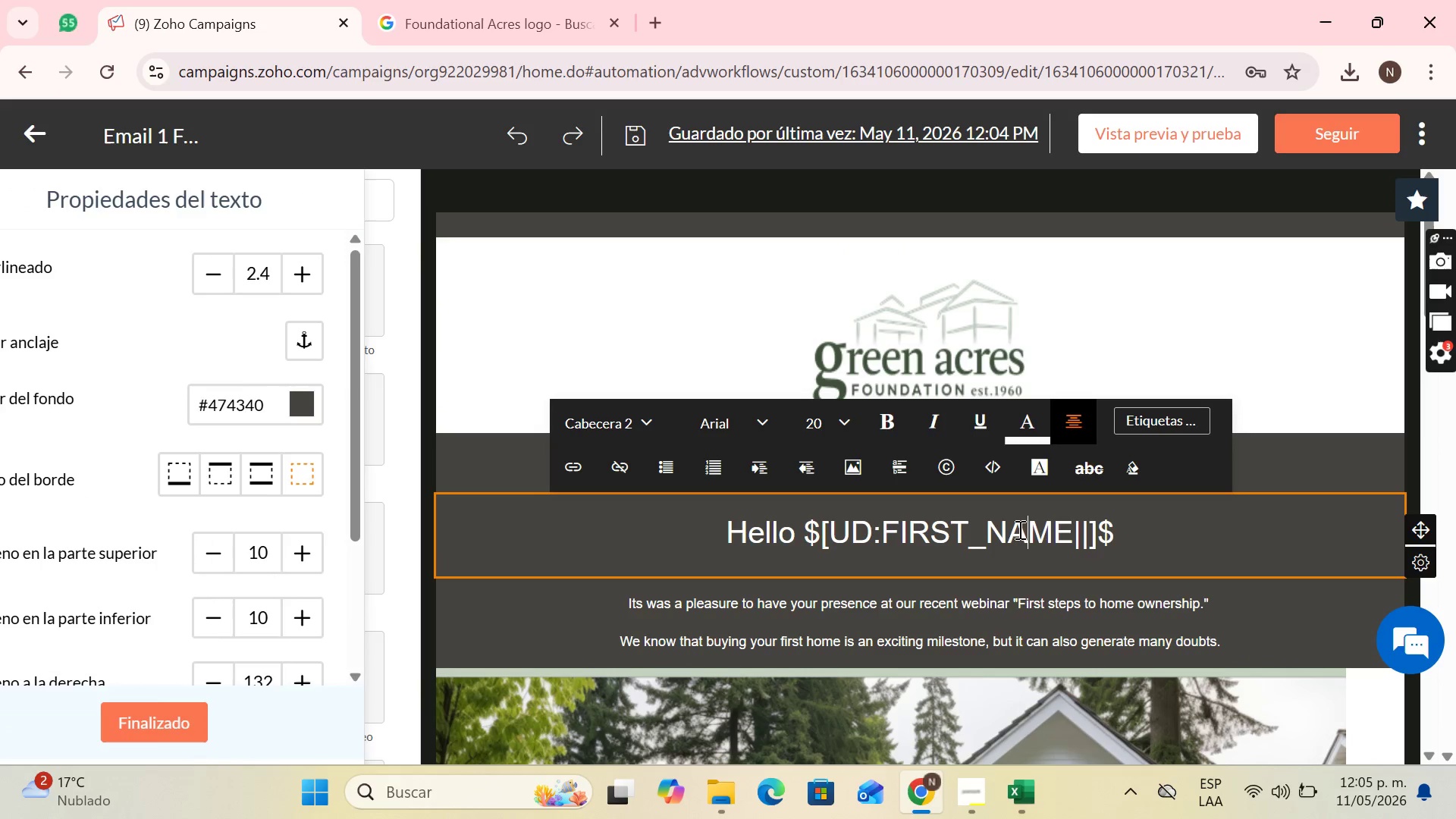 
left_click_drag(start_coordinate=[1185, 544], to_coordinate=[671, 540])
 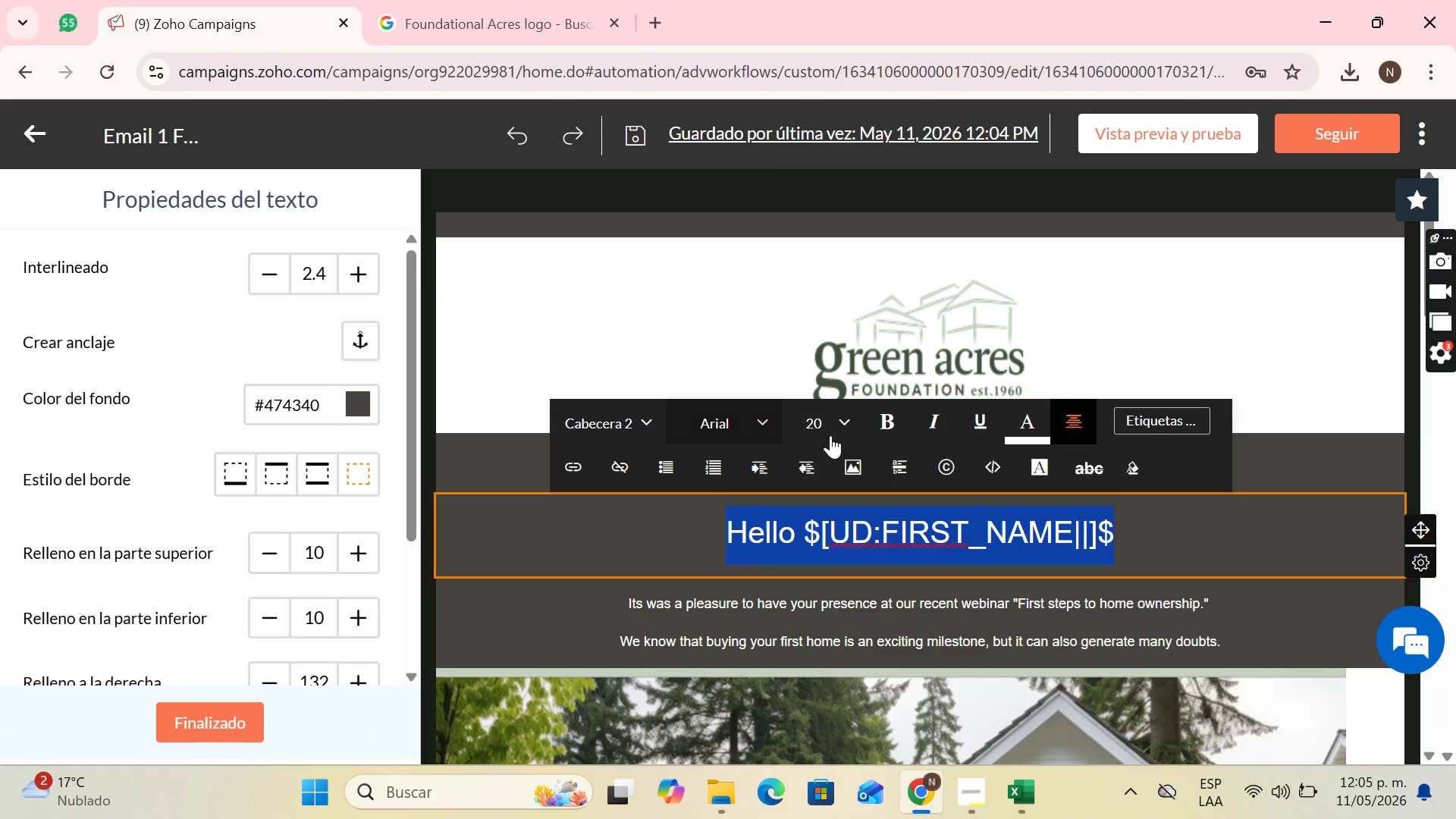 
left_click([832, 436])
 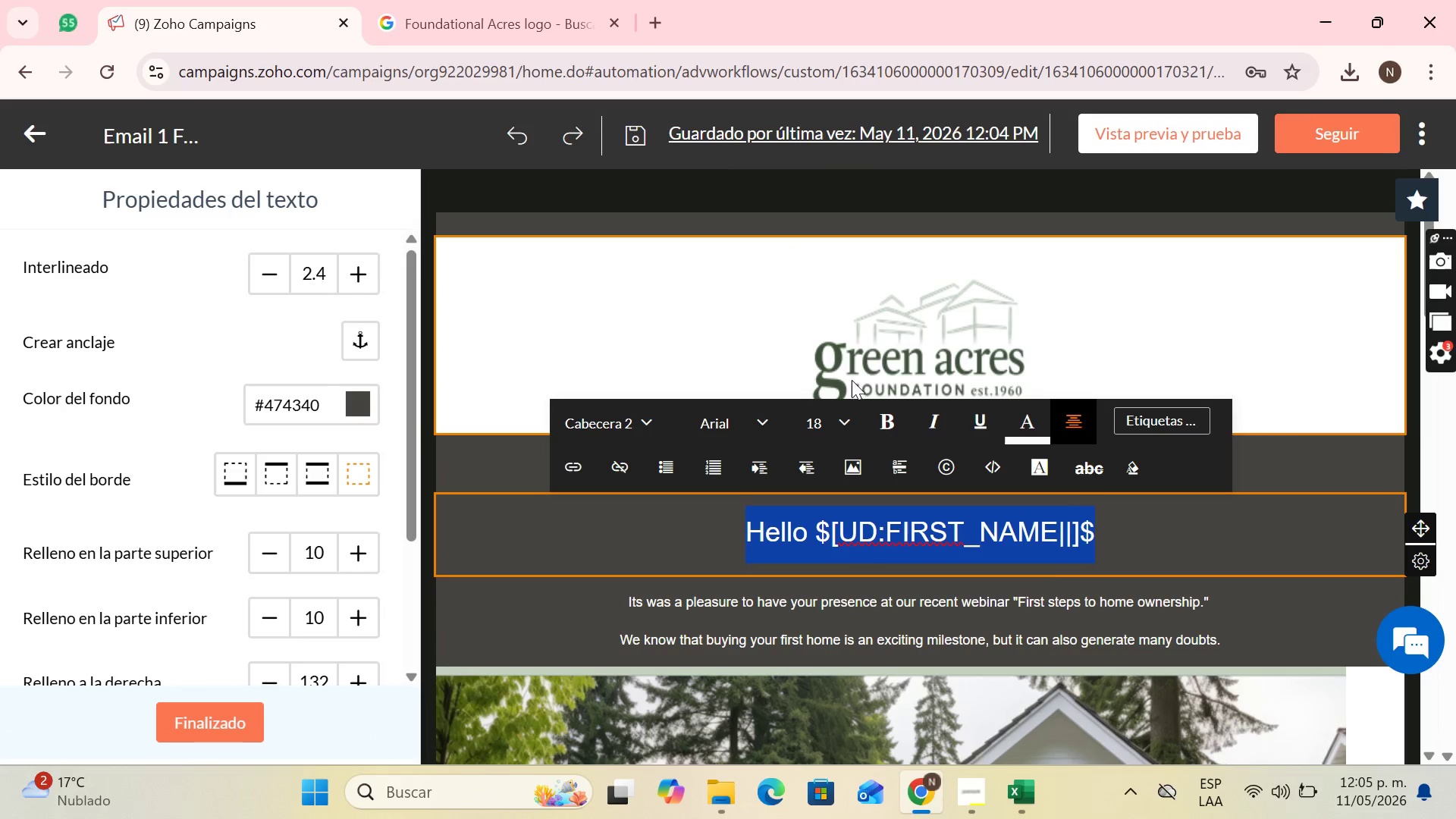 
left_click([1106, 551])
 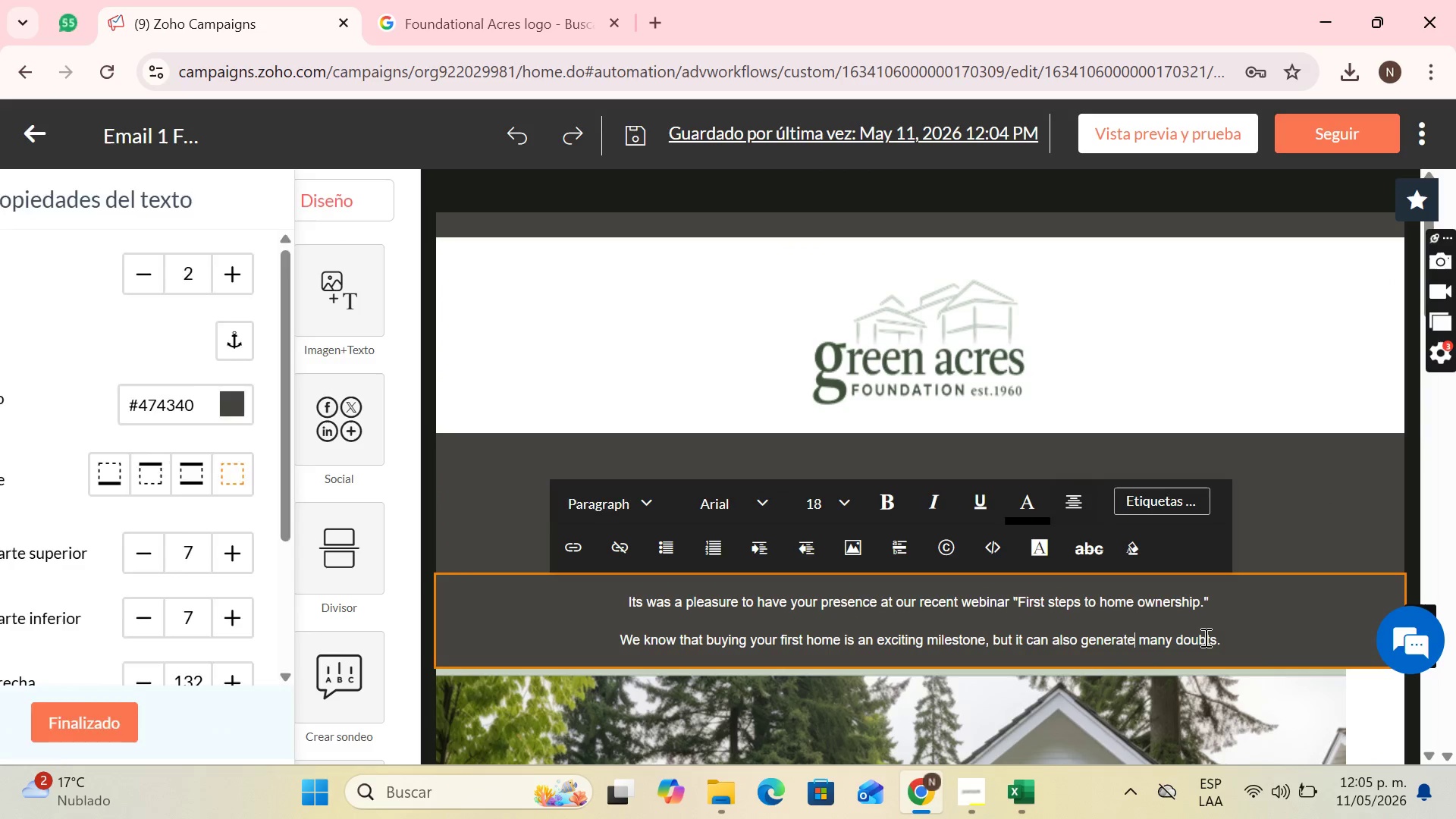 
left_click_drag(start_coordinate=[1244, 642], to_coordinate=[583, 575])
 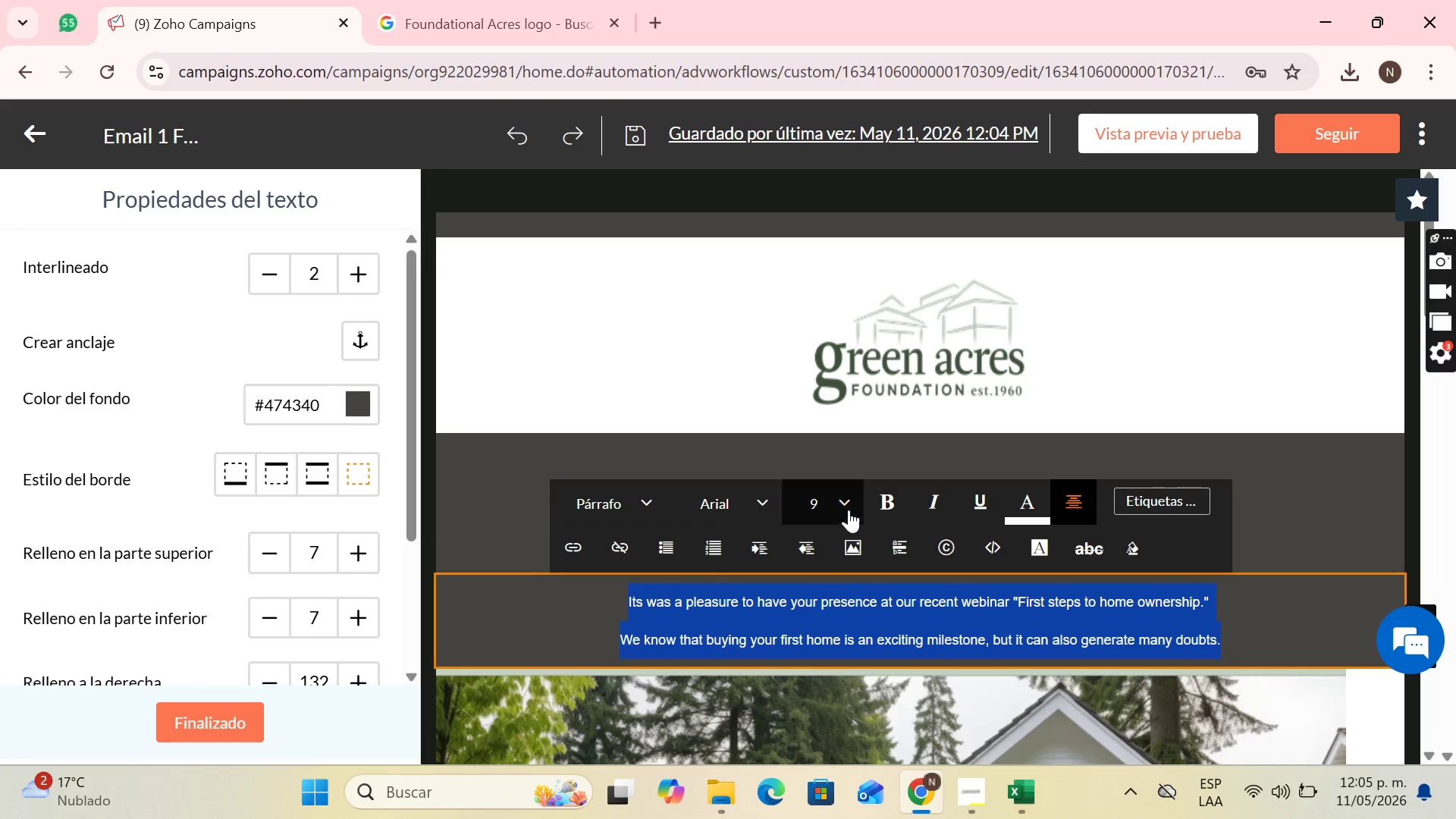 
left_click([849, 510])
 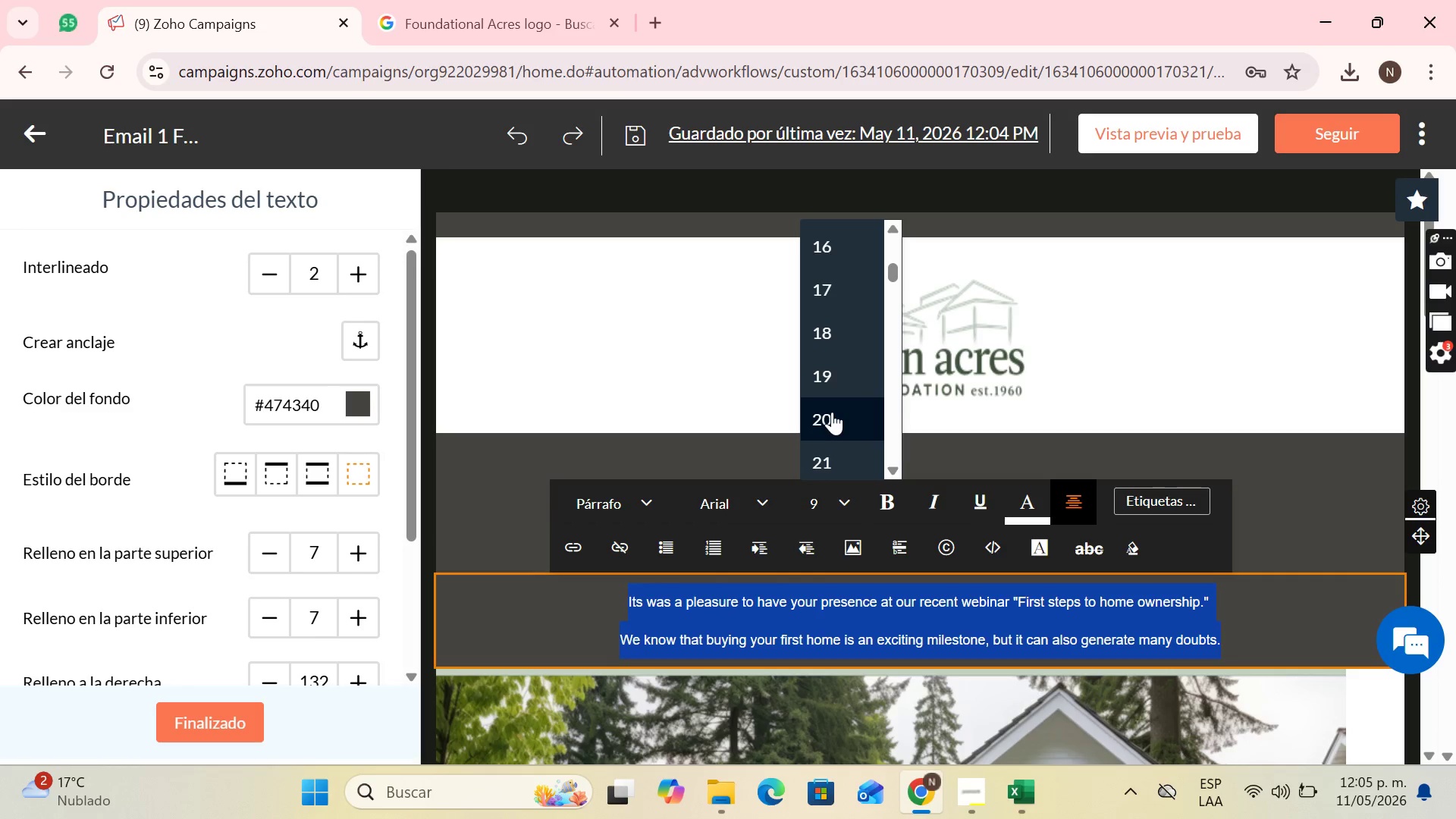 
left_click([832, 412])
 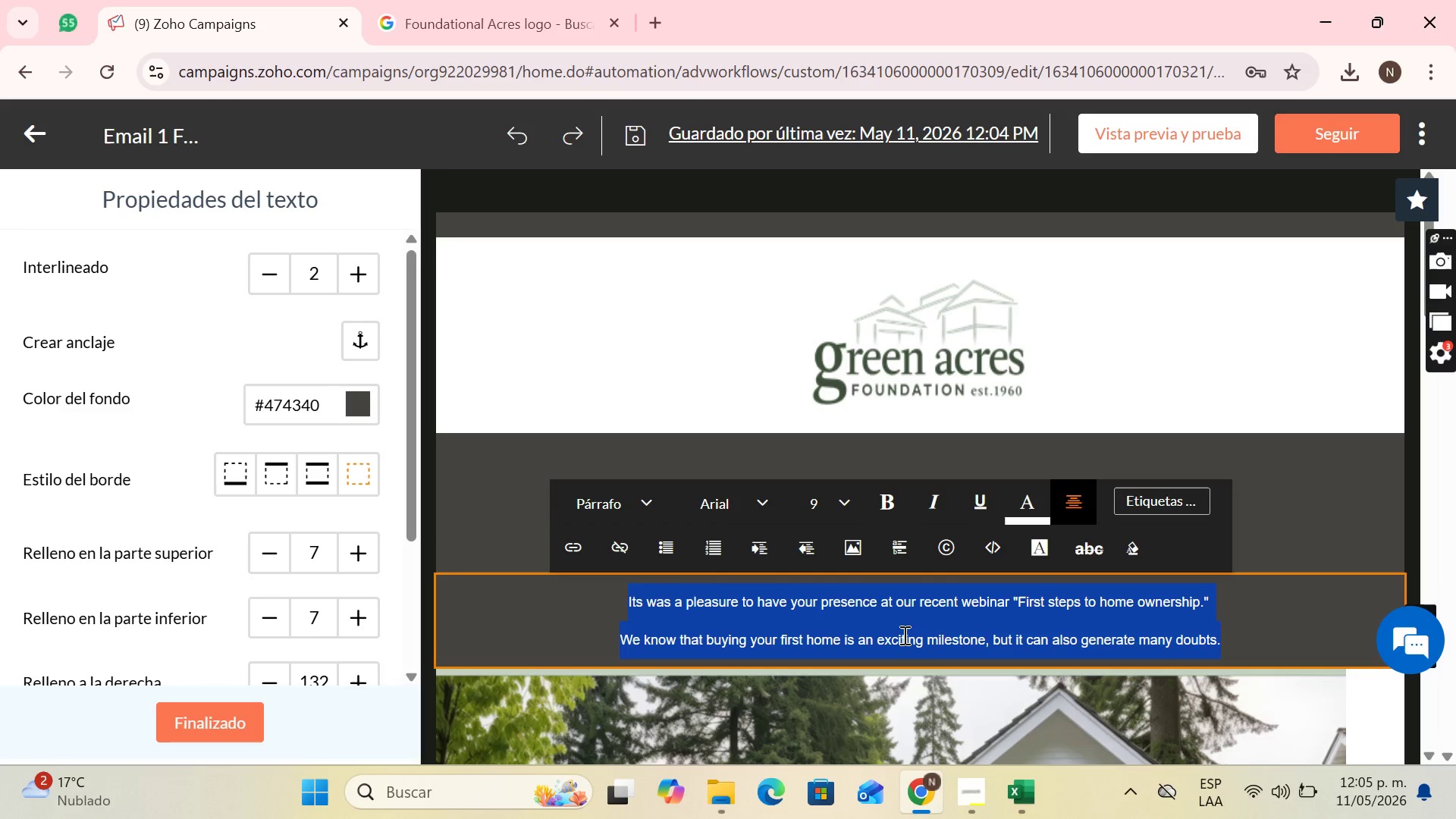 
left_click_drag(start_coordinate=[897, 632], to_coordinate=[892, 632])
 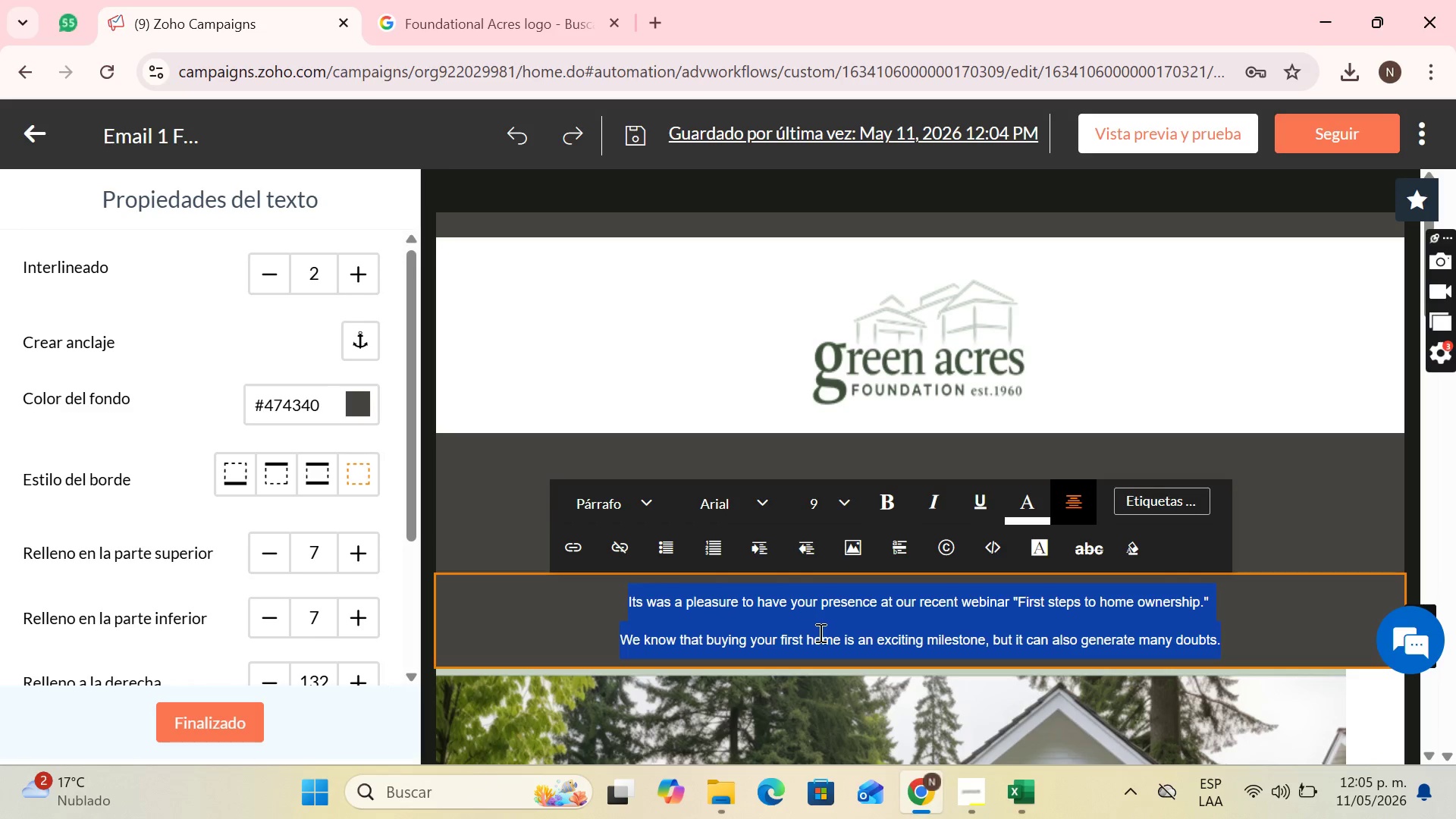 
left_click_drag(start_coordinate=[820, 632], to_coordinate=[885, 646])
 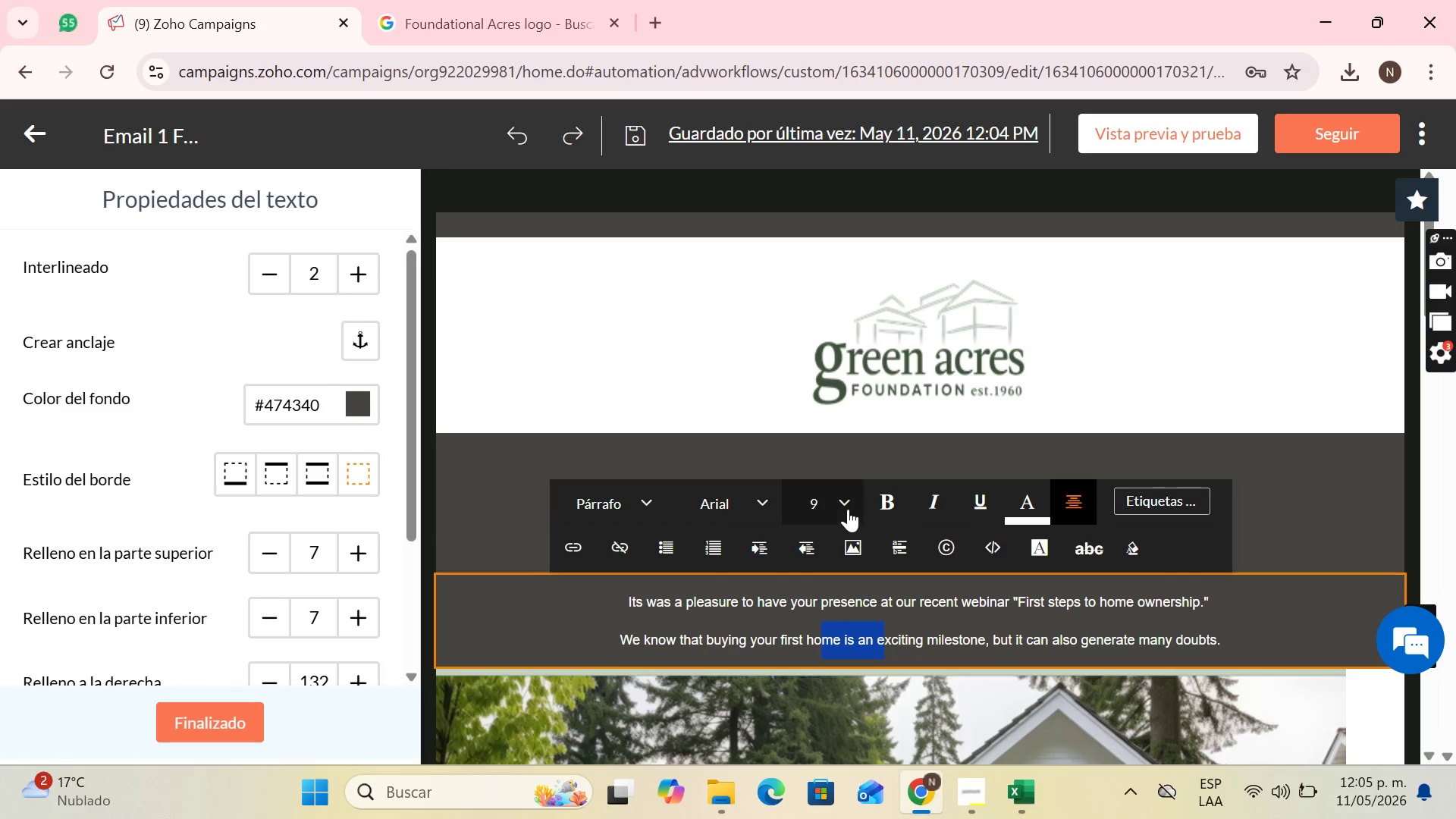 
left_click([848, 509])
 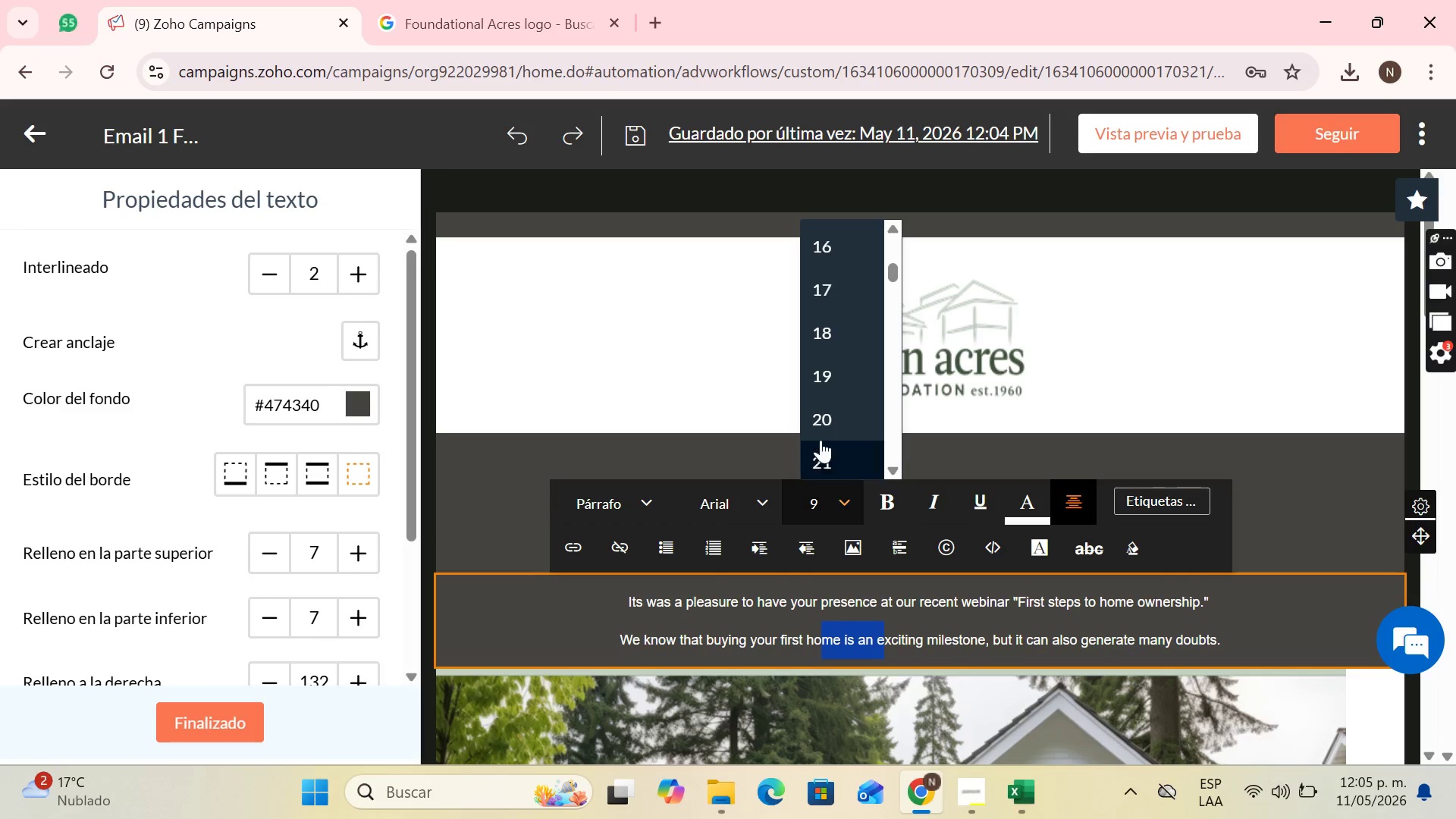 
left_click([824, 432])
 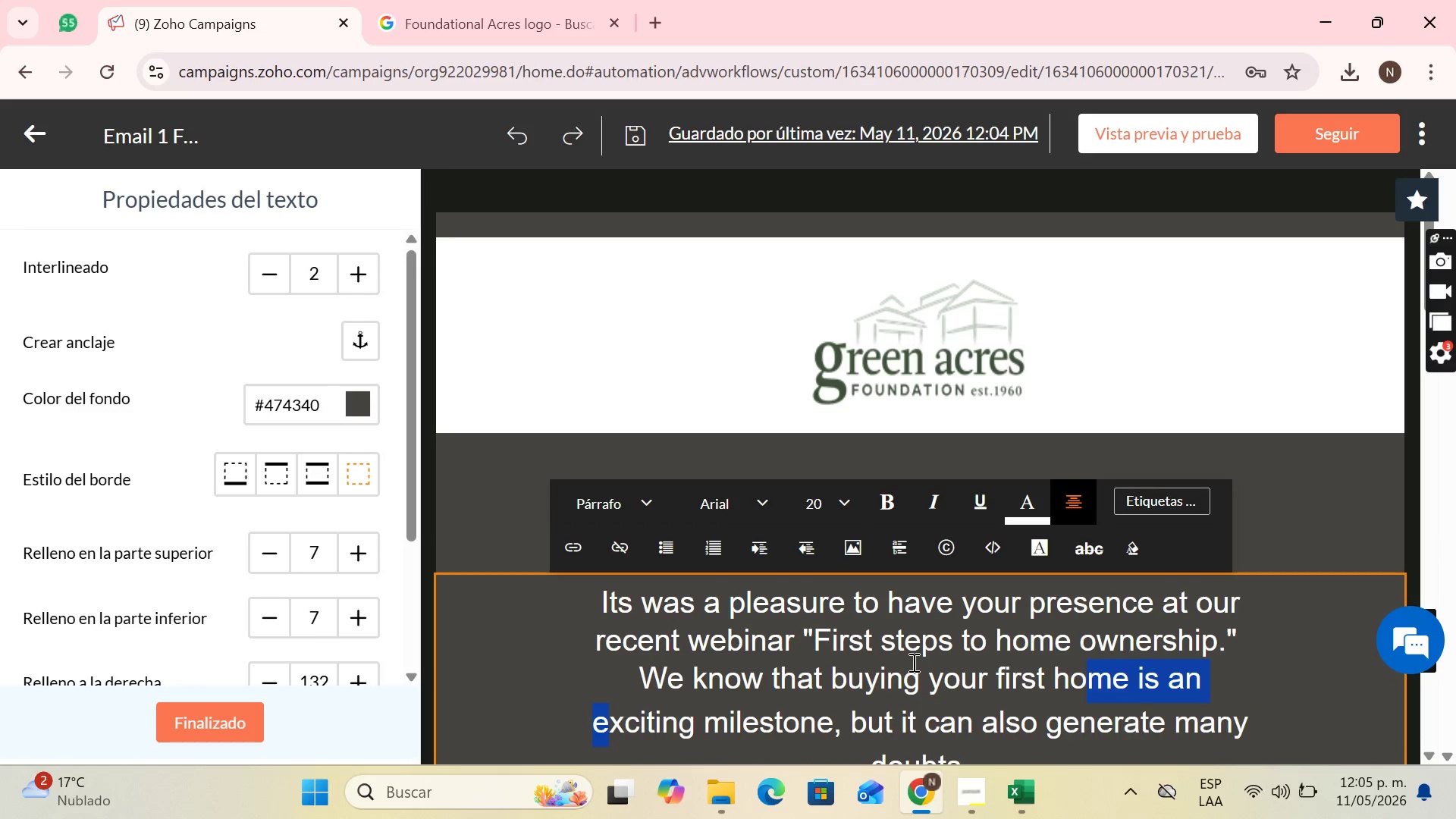 
left_click([1130, 693])
 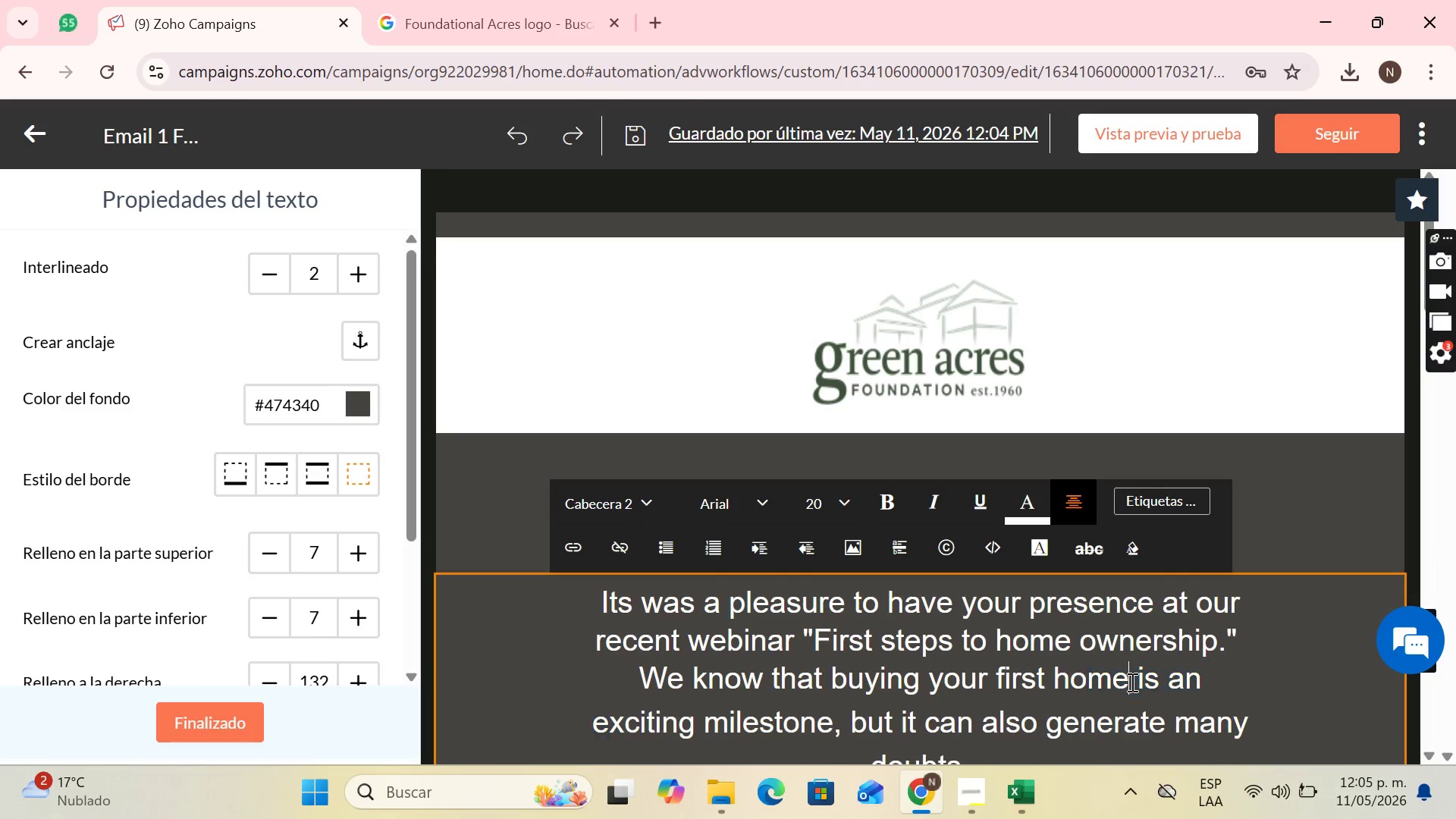 
left_click_drag(start_coordinate=[998, 526], to_coordinate=[601, 362])
 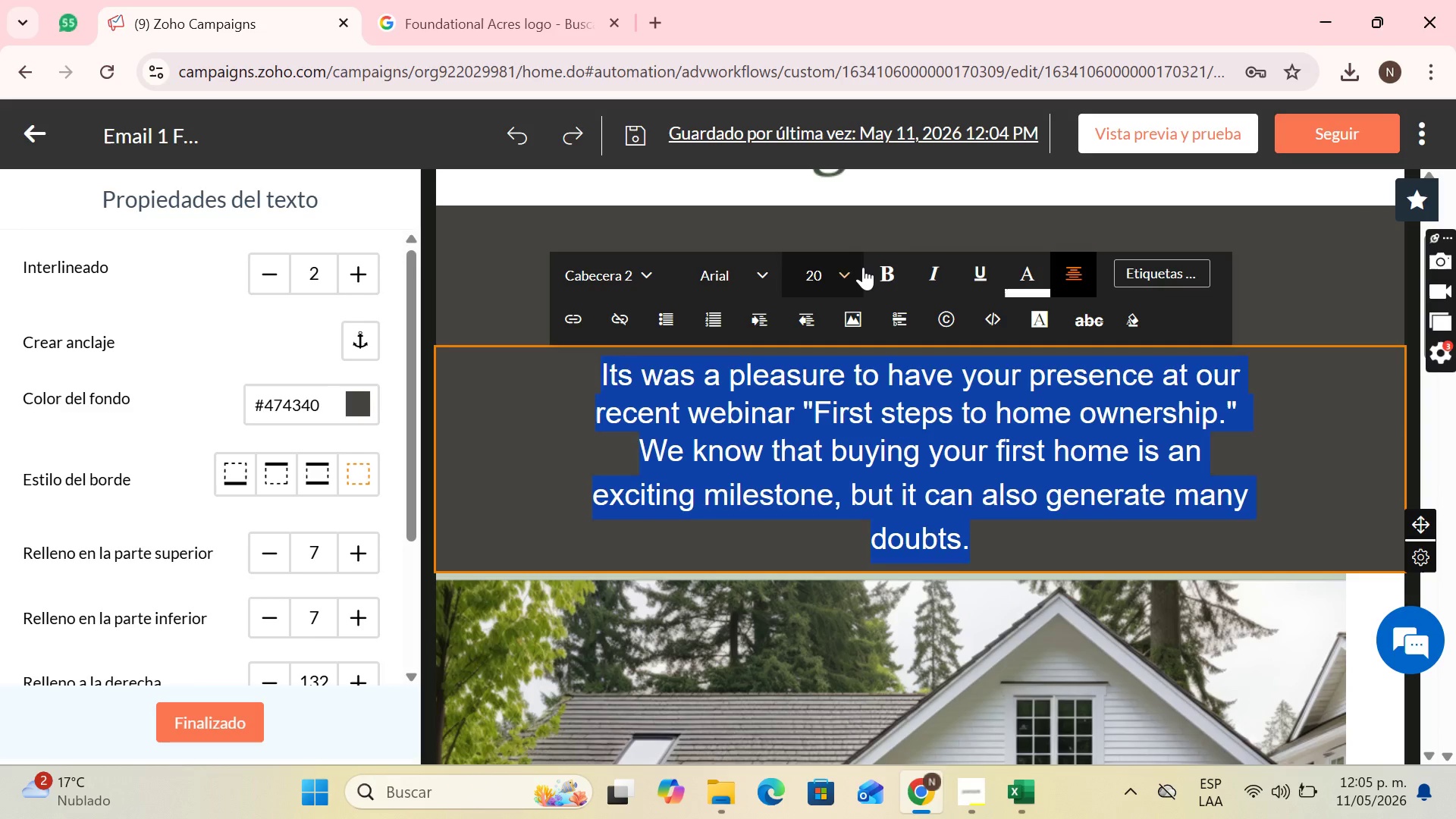 
scroll: coordinate [1128, 681], scroll_direction: down, amount: 2.0
 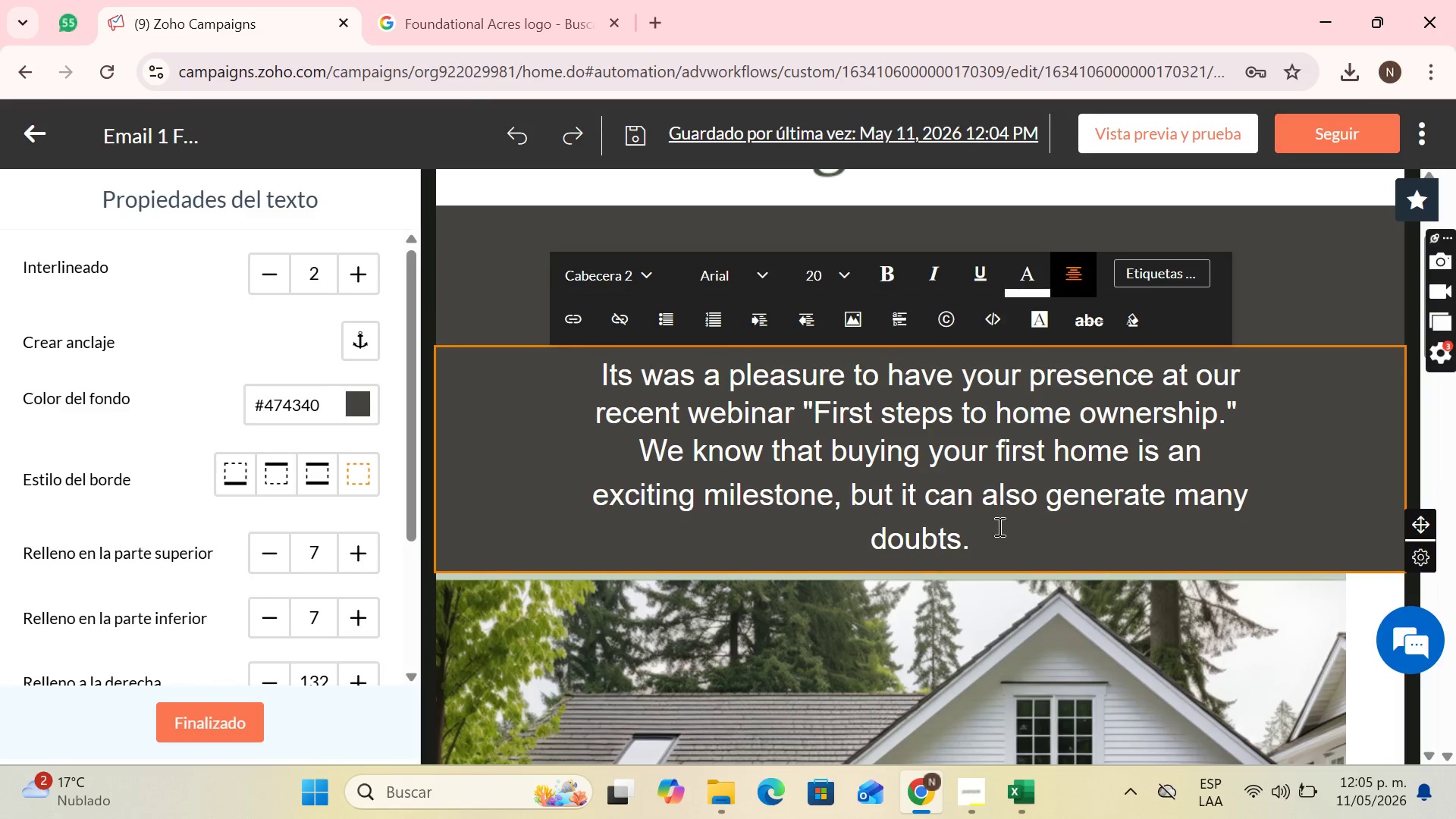 
left_click([863, 267])
 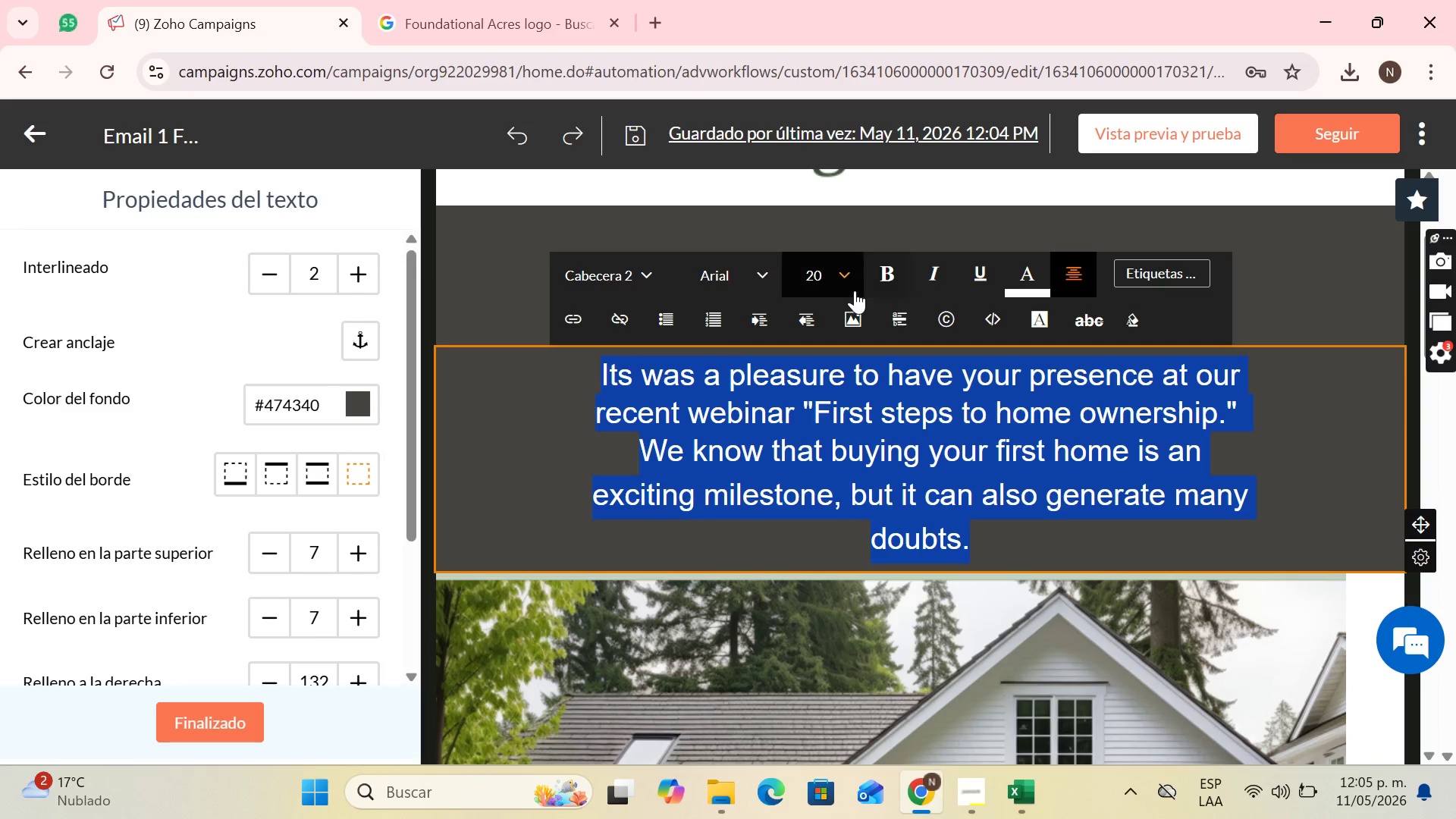 
left_click([855, 290])
 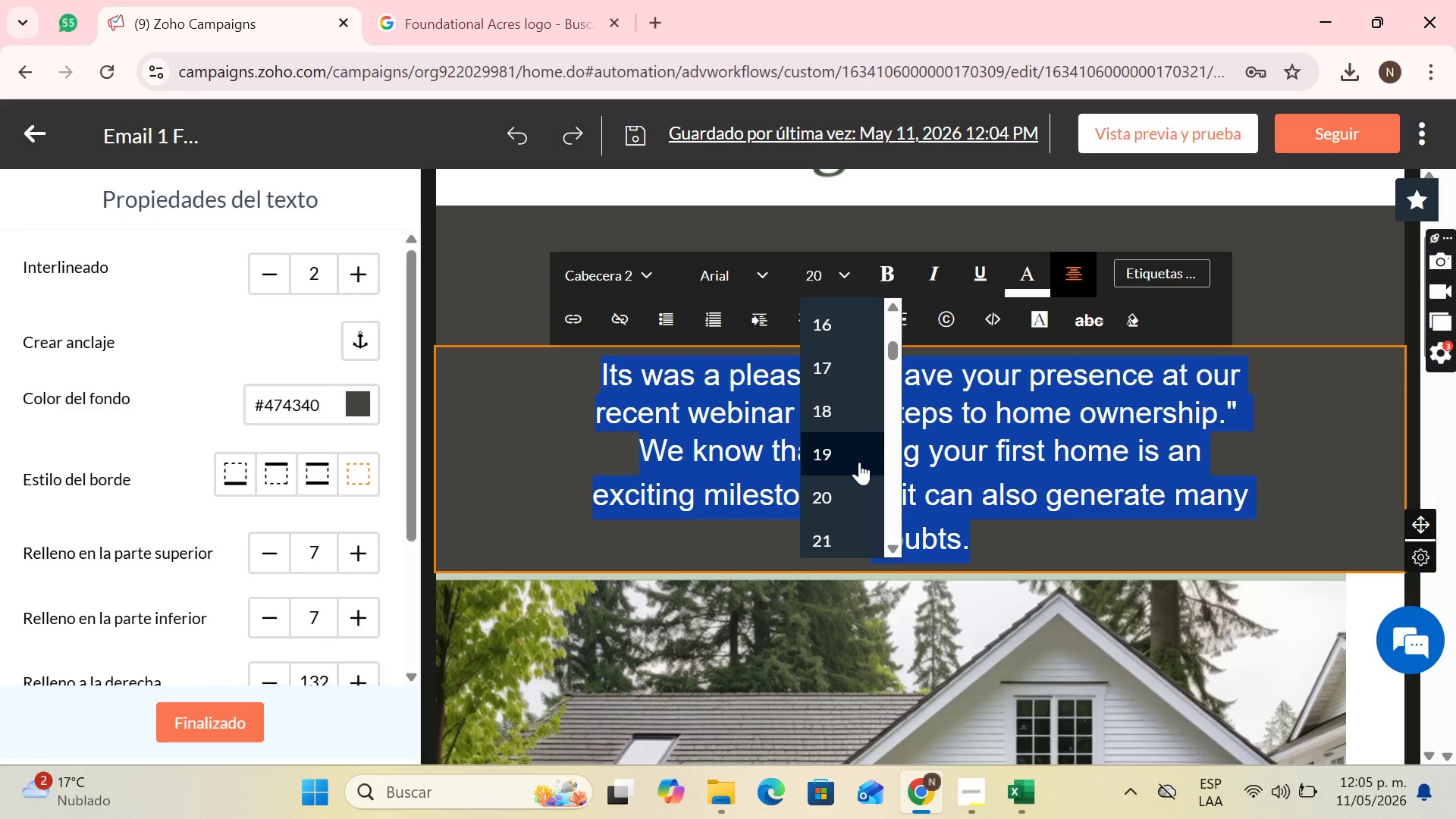 
left_click([845, 411])
 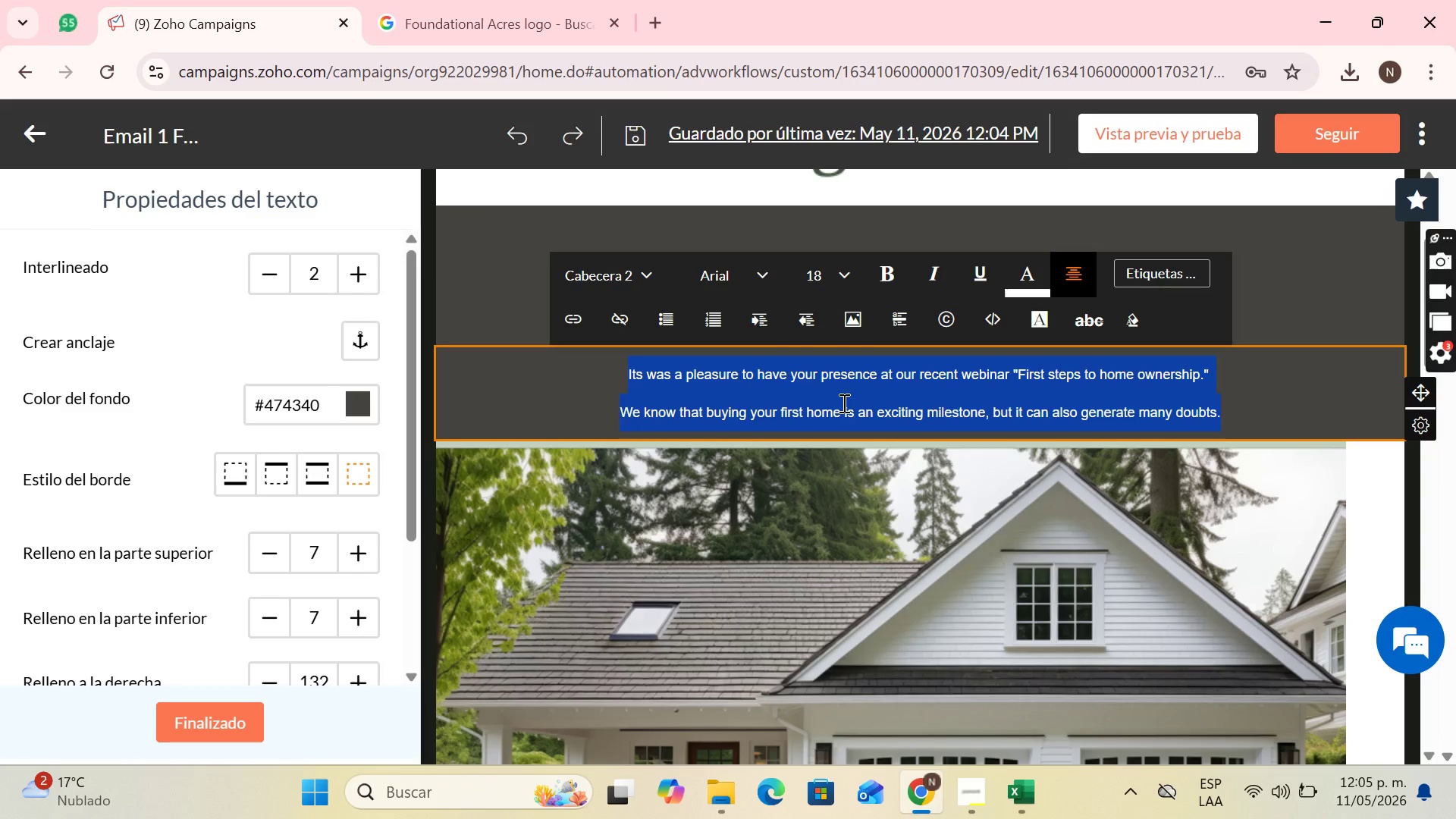 
left_click([842, 400])
 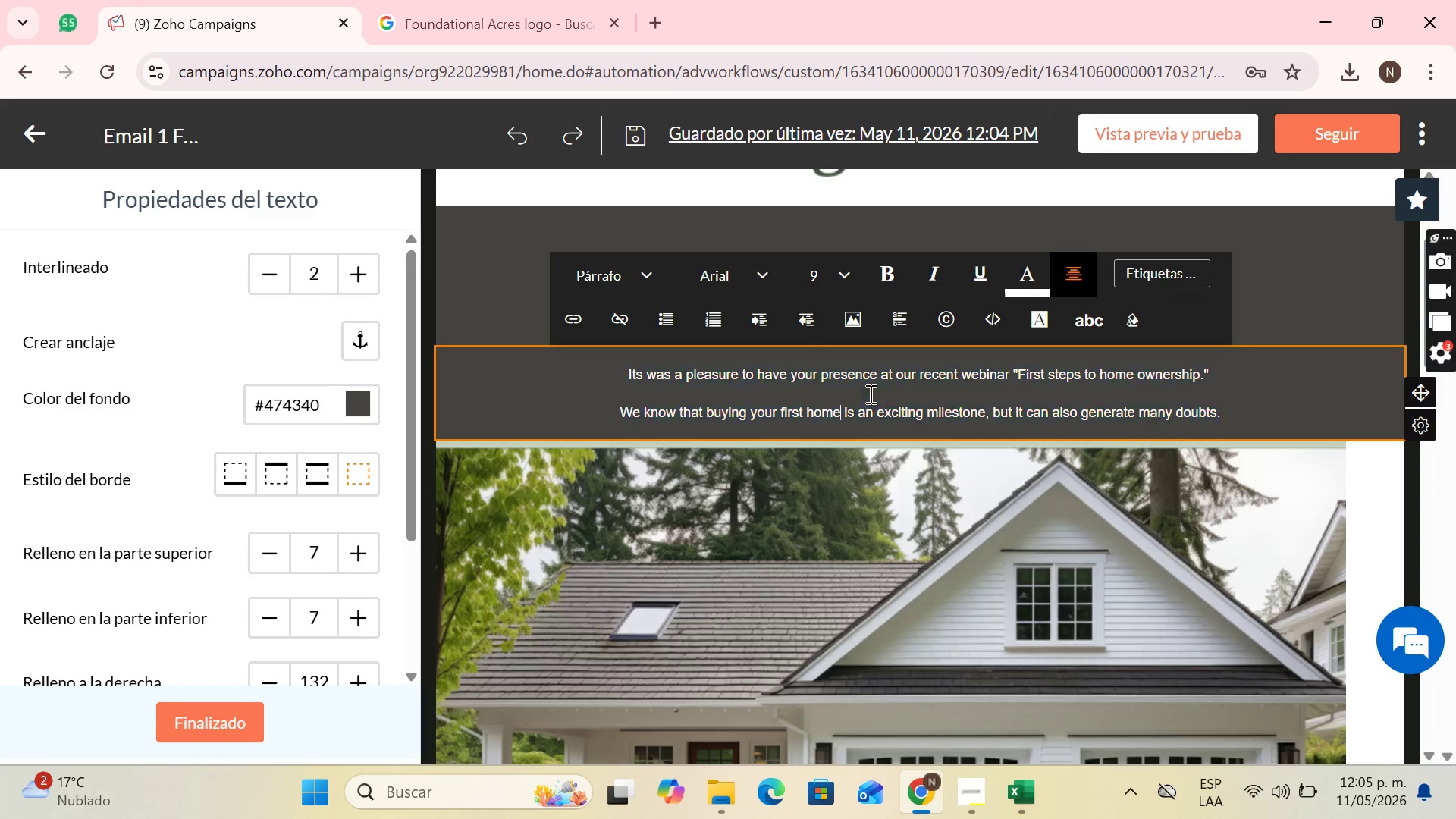 
left_click_drag(start_coordinate=[869, 394], to_coordinate=[948, 412])
 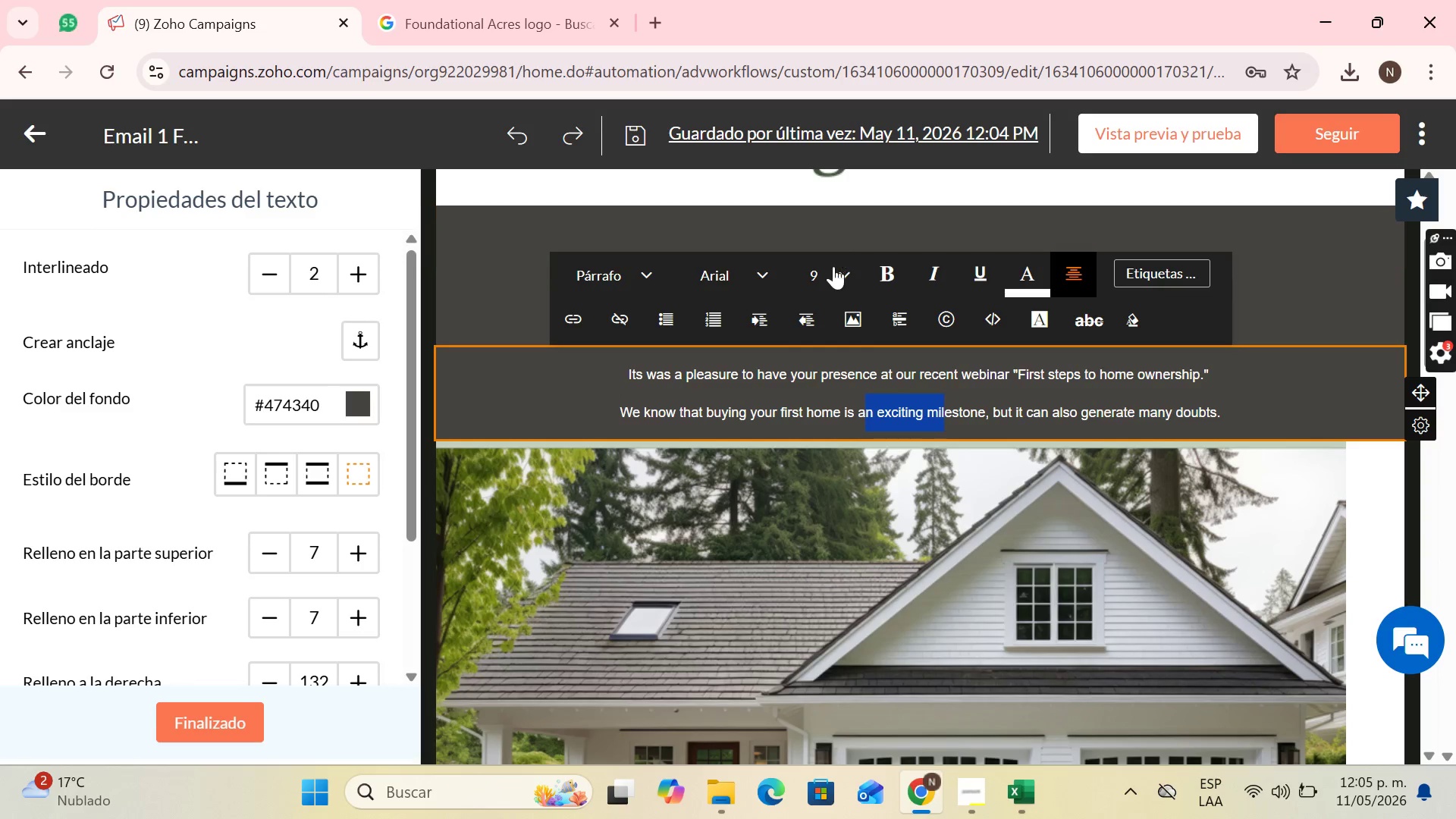 
left_click([832, 274])
 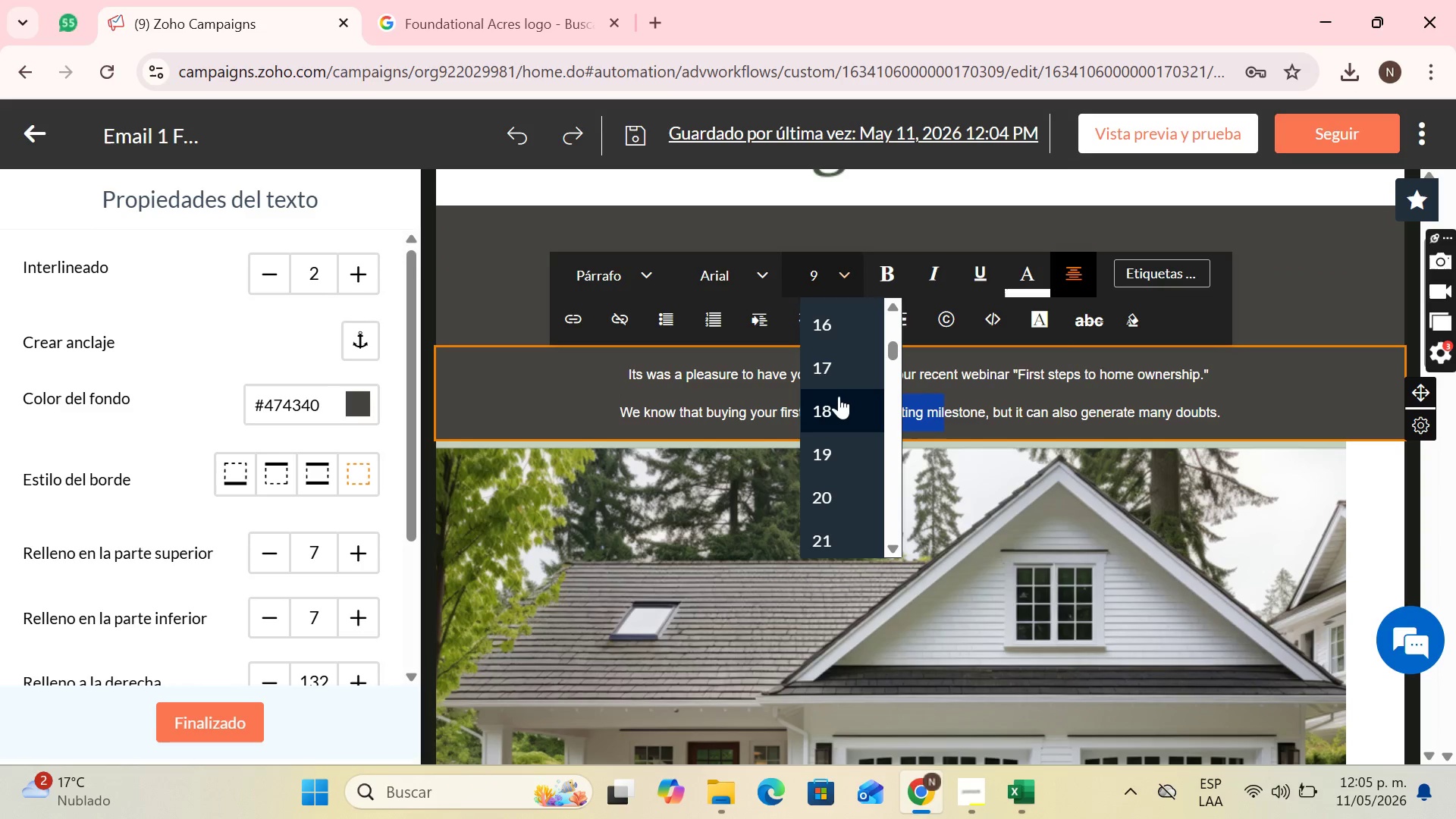 
left_click([832, 418])
 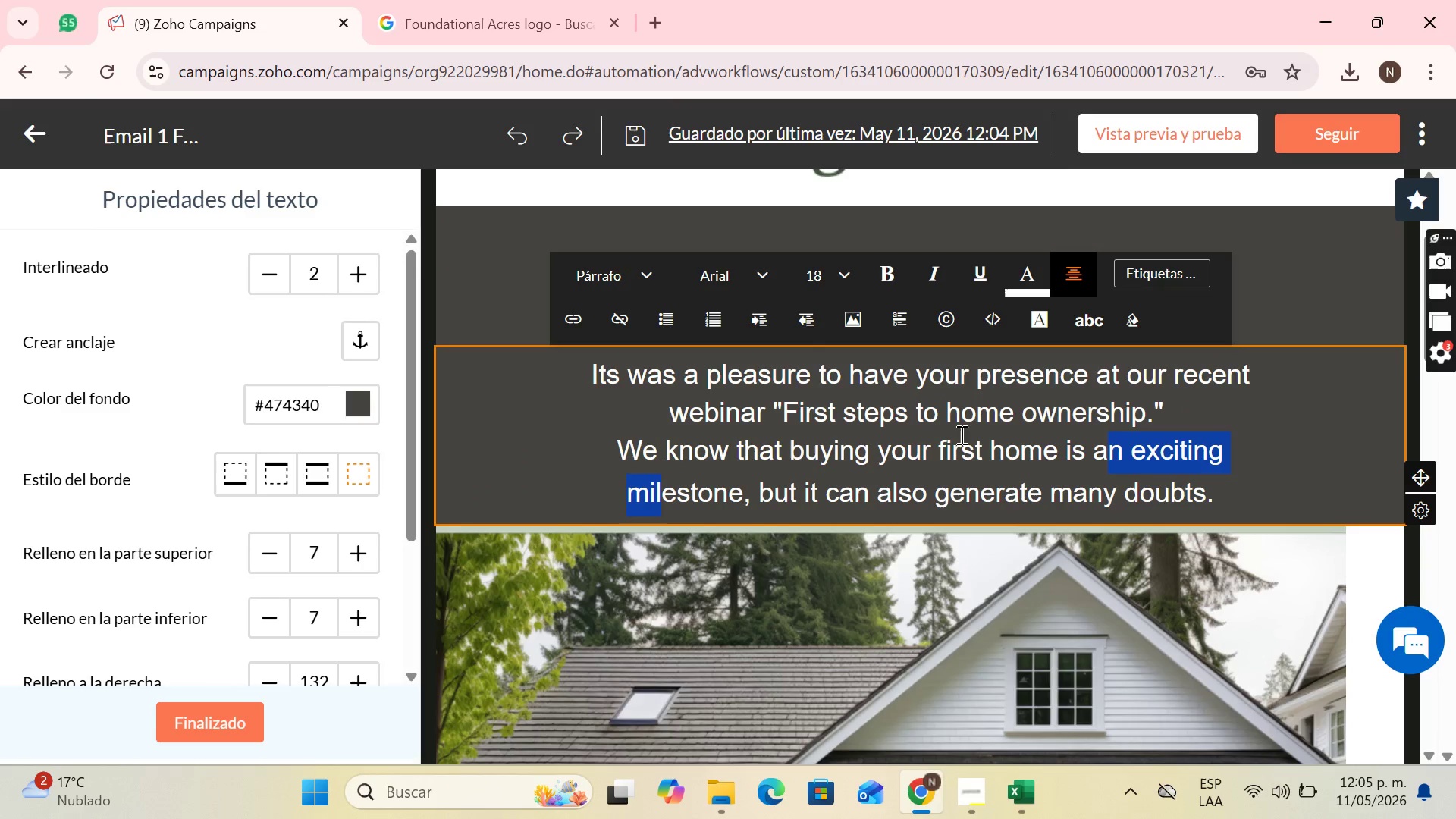 
scroll: coordinate [839, 397], scroll_direction: none, amount: 0.0
 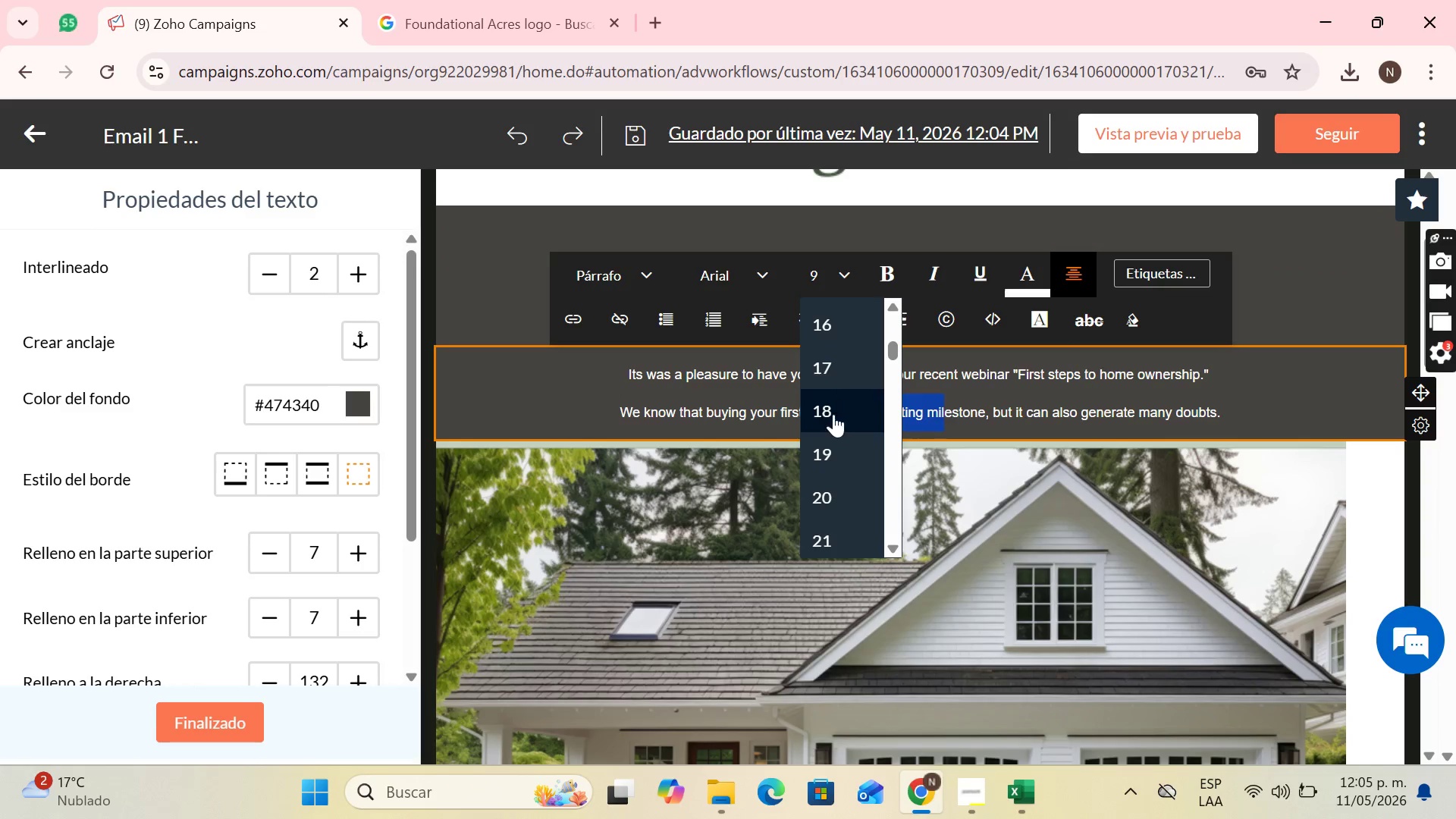 
left_click([960, 435])
 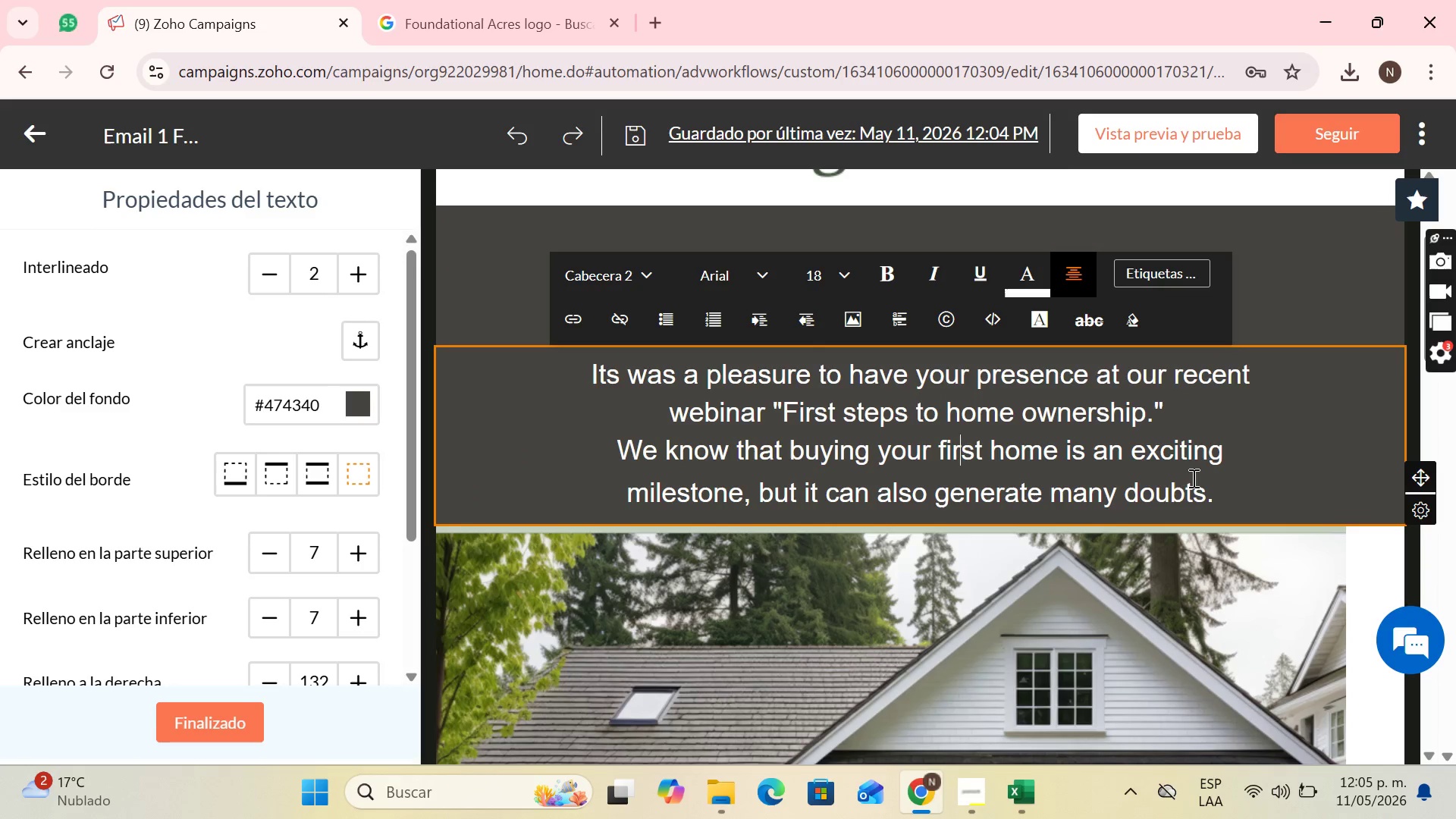 
left_click([1182, 485])
 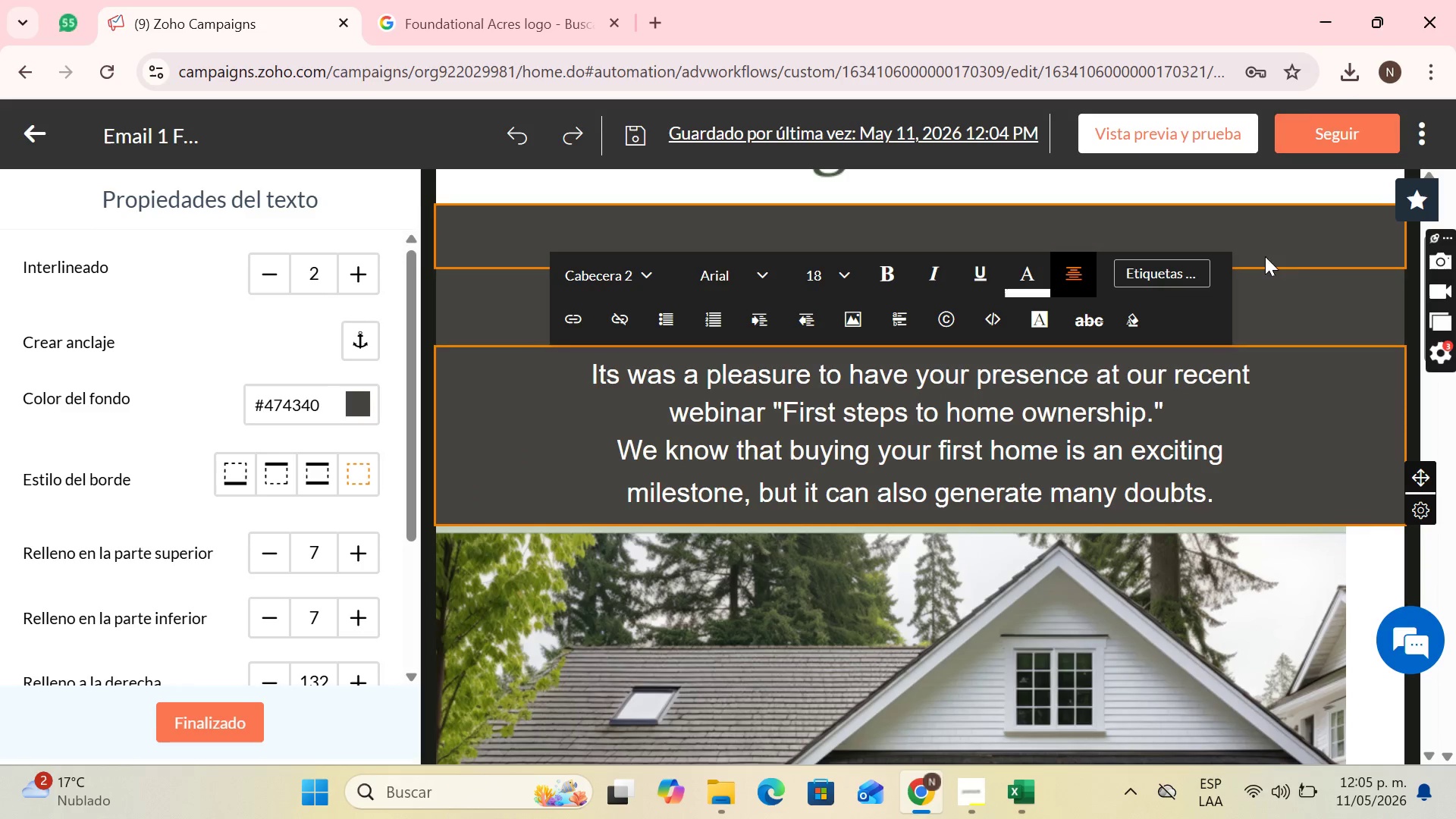 
left_click([1285, 309])
 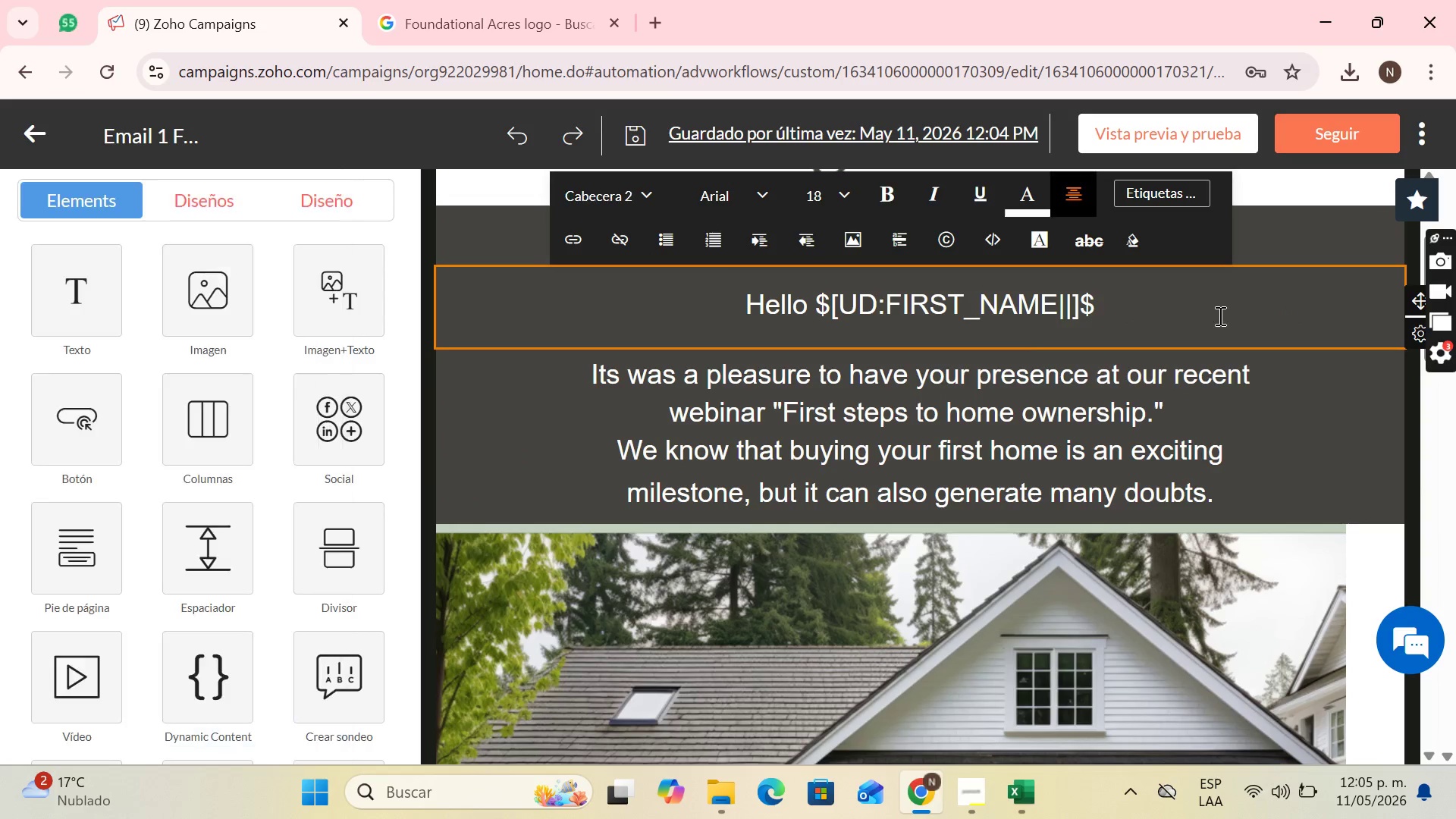 
left_click_drag(start_coordinate=[1219, 315], to_coordinate=[681, 331])
 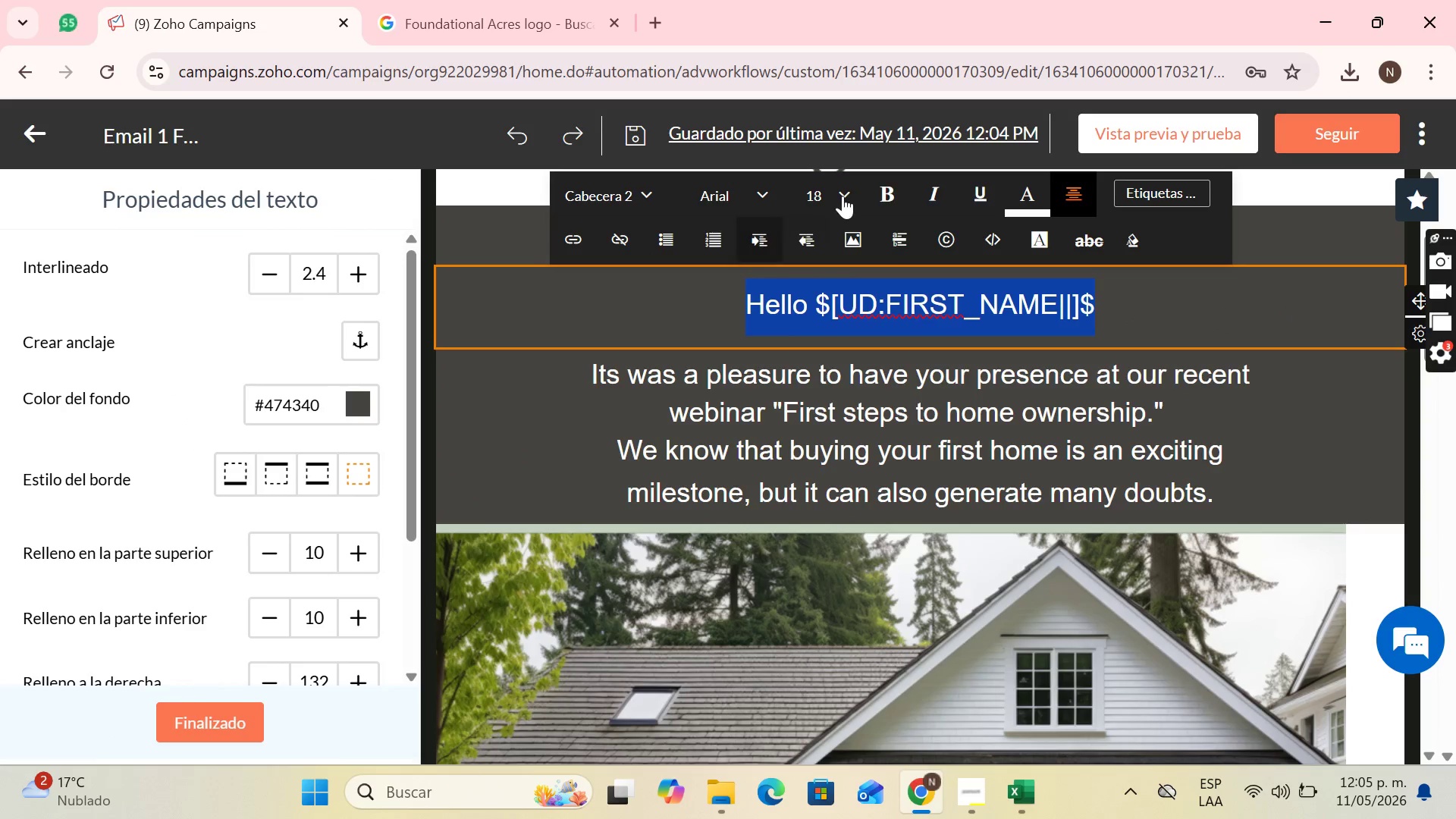 
left_click([843, 196])
 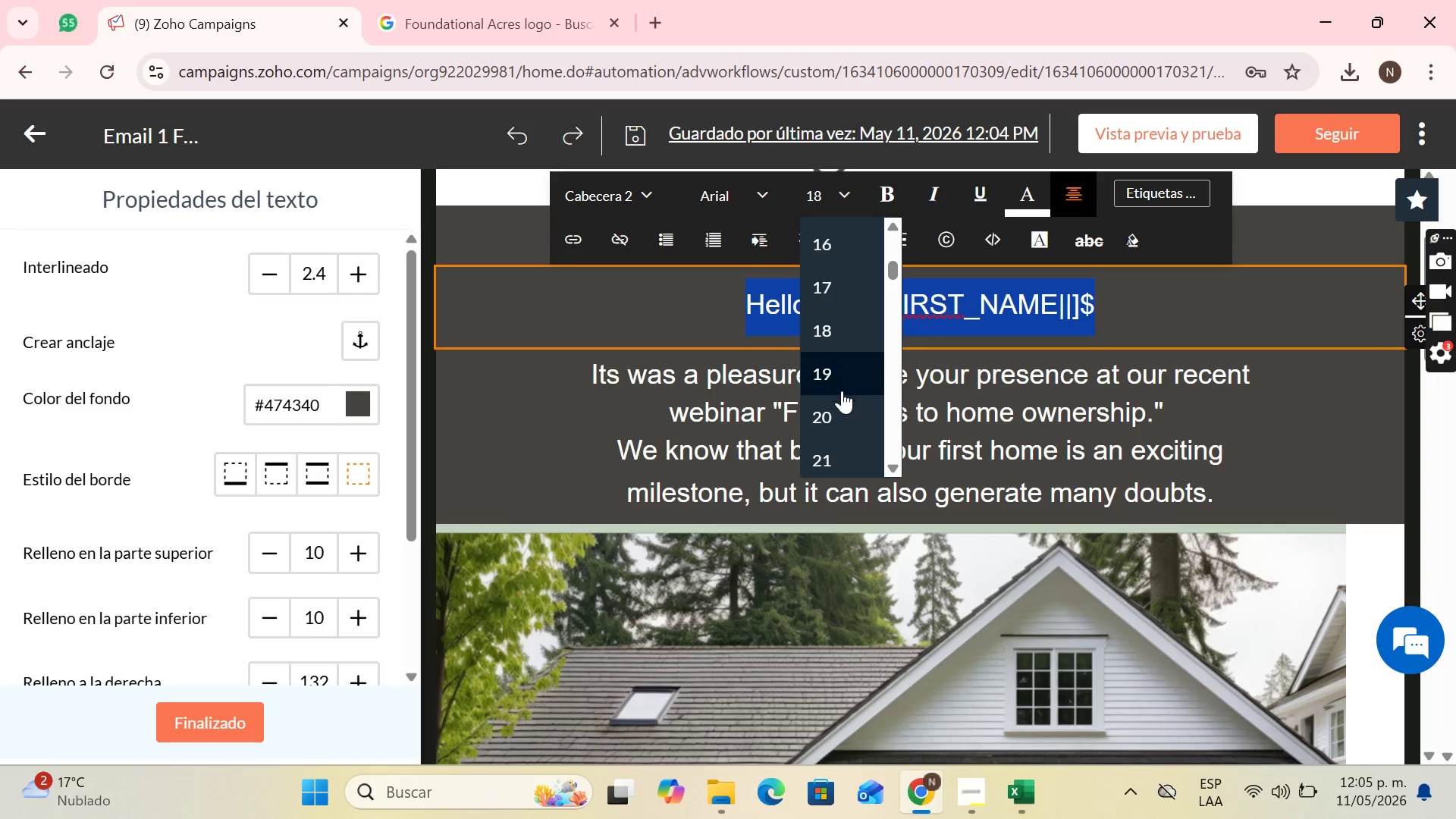 
left_click([845, 426])
 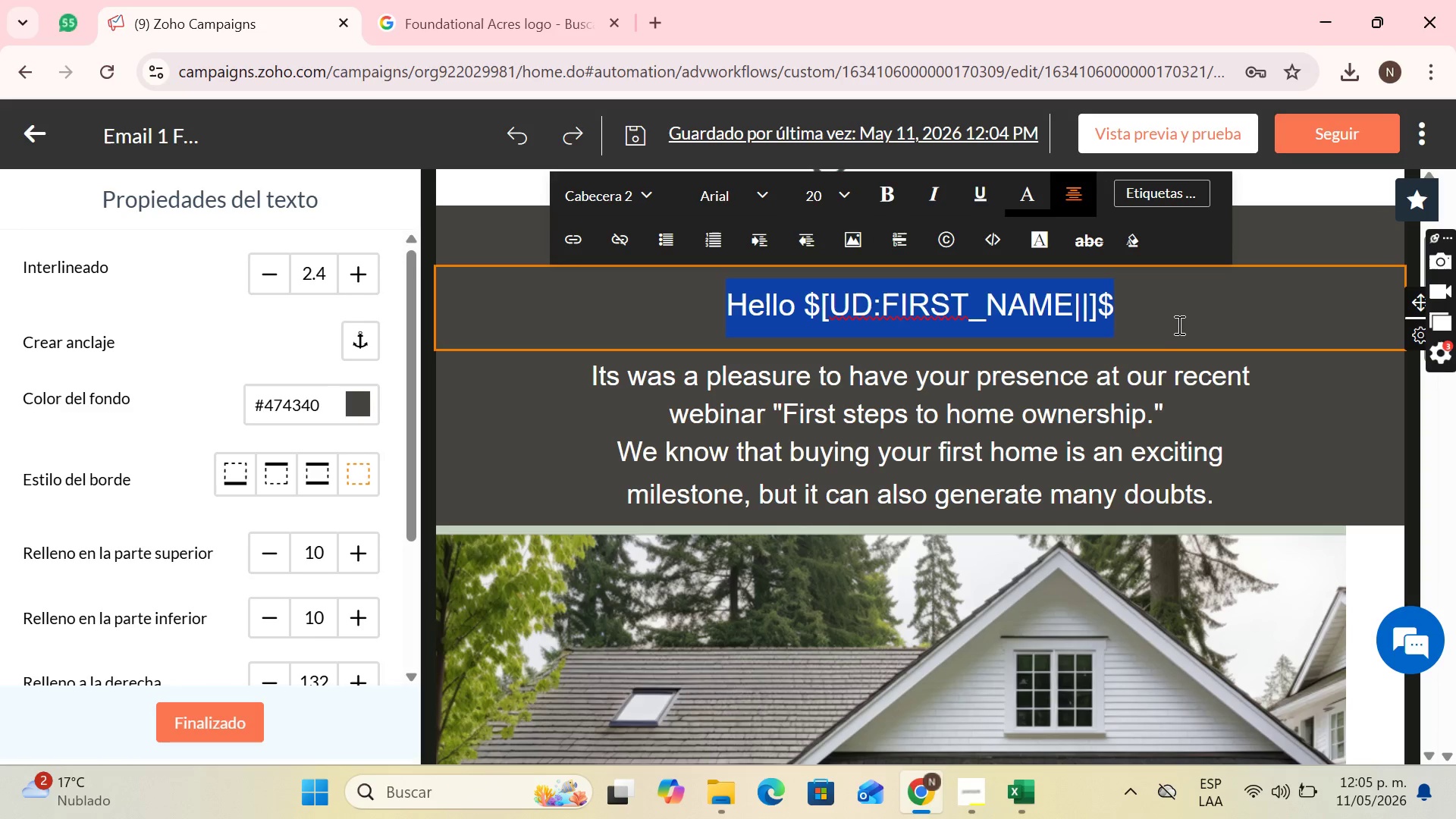 
double_click([1128, 457])
 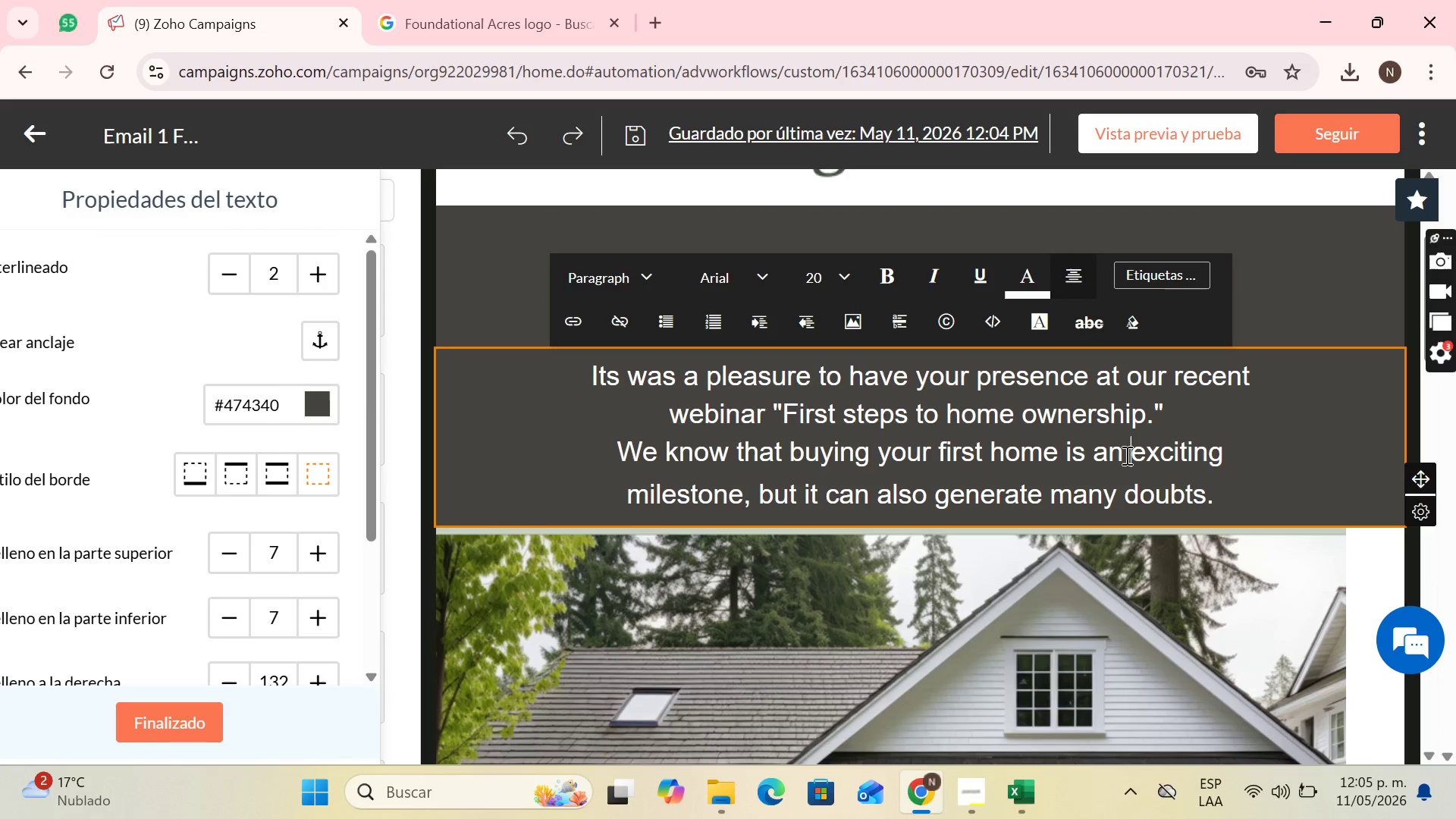 
scroll: coordinate [971, 477], scroll_direction: down, amount: 7.0
 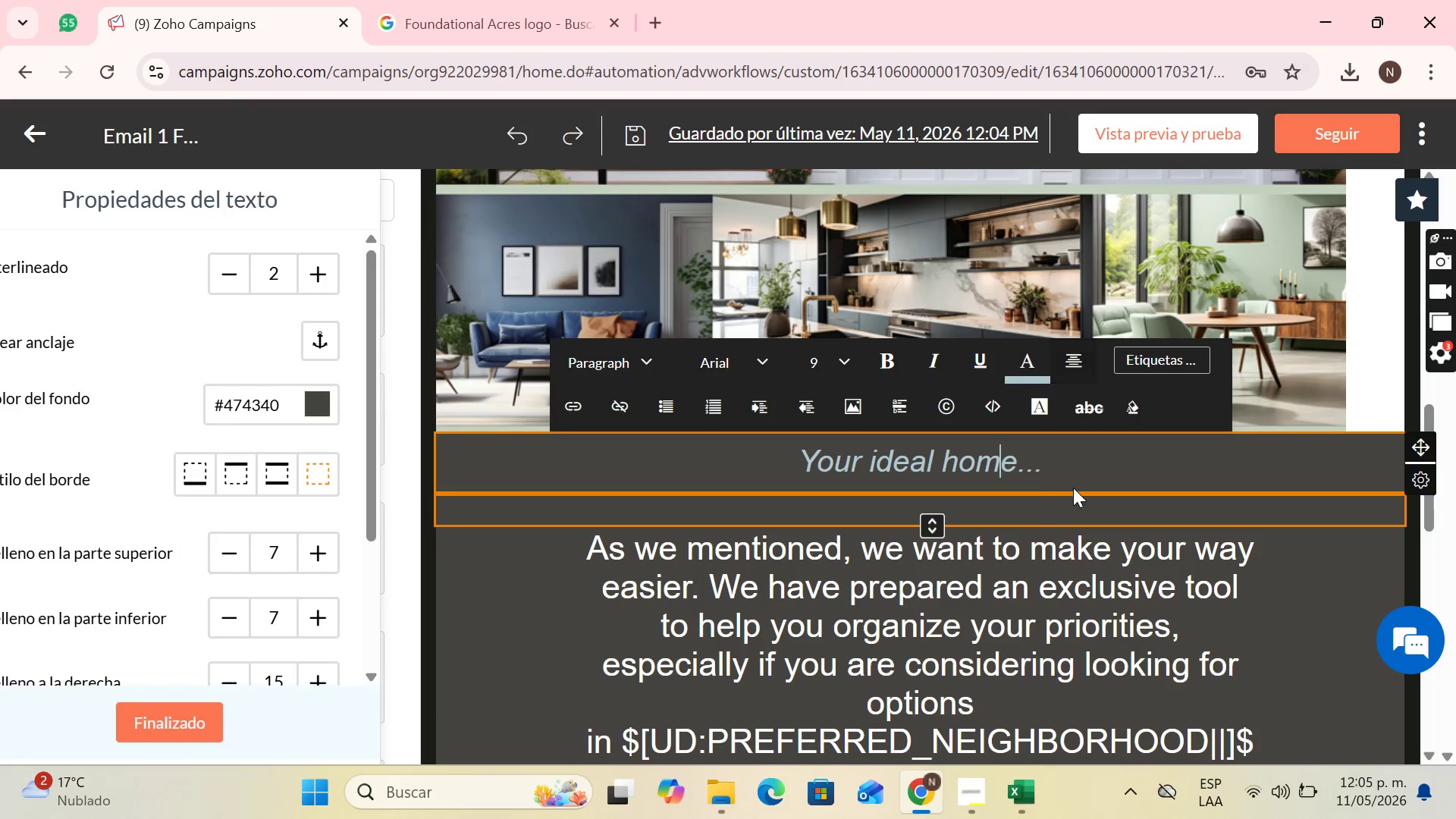 
left_click_drag(start_coordinate=[1072, 459], to_coordinate=[788, 455])
 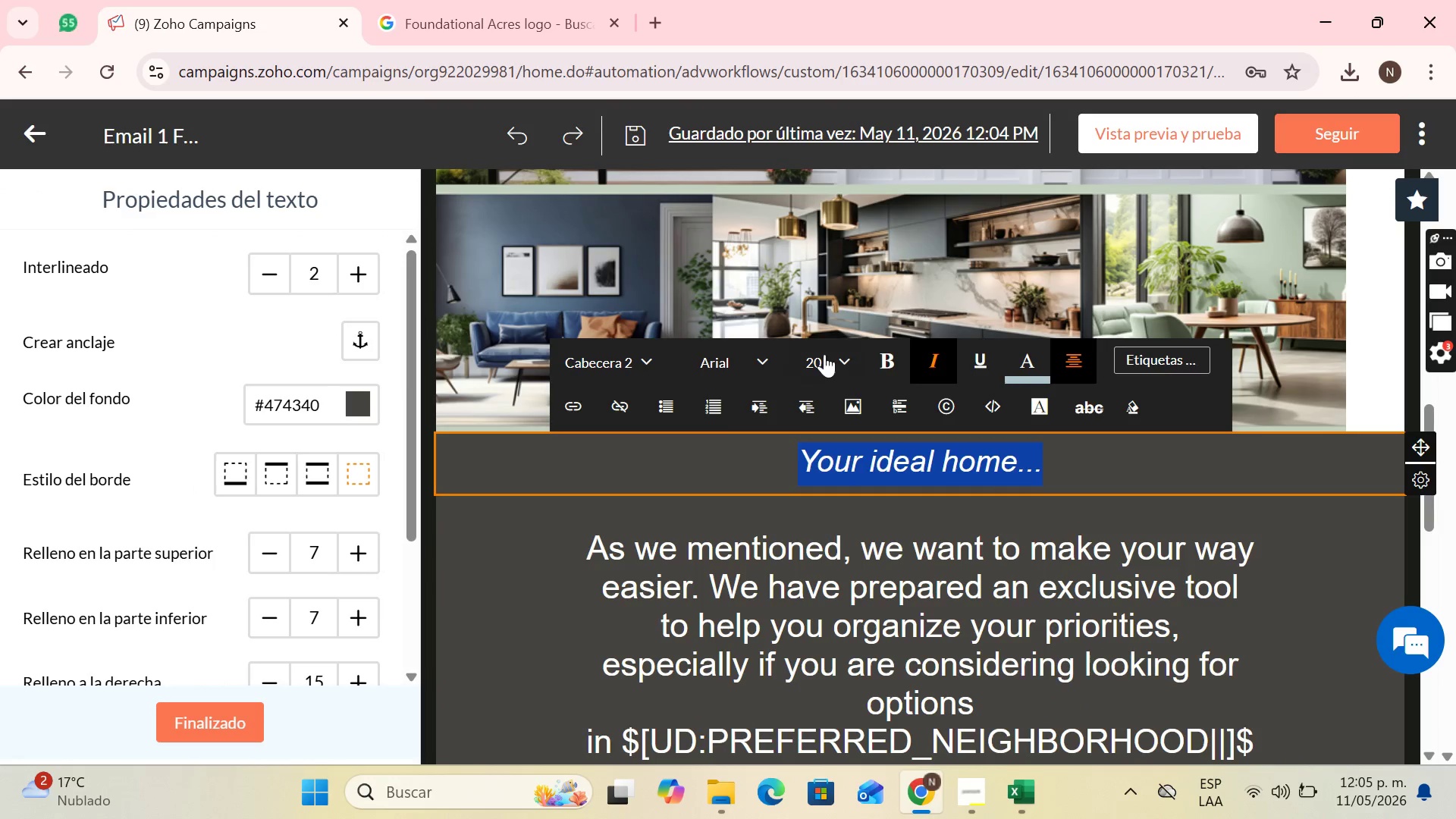 
left_click([825, 352])
 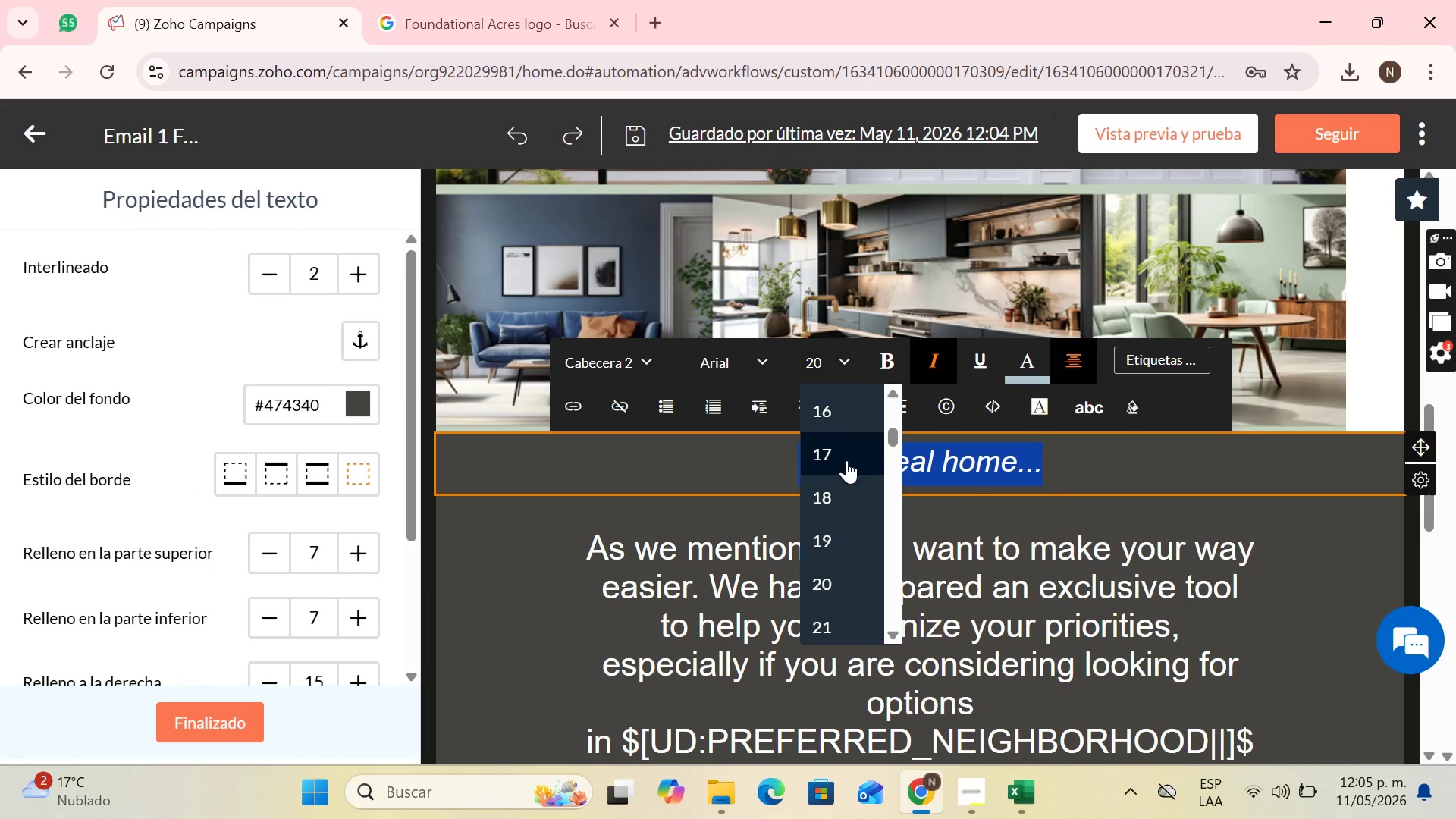 
left_click([843, 485])
 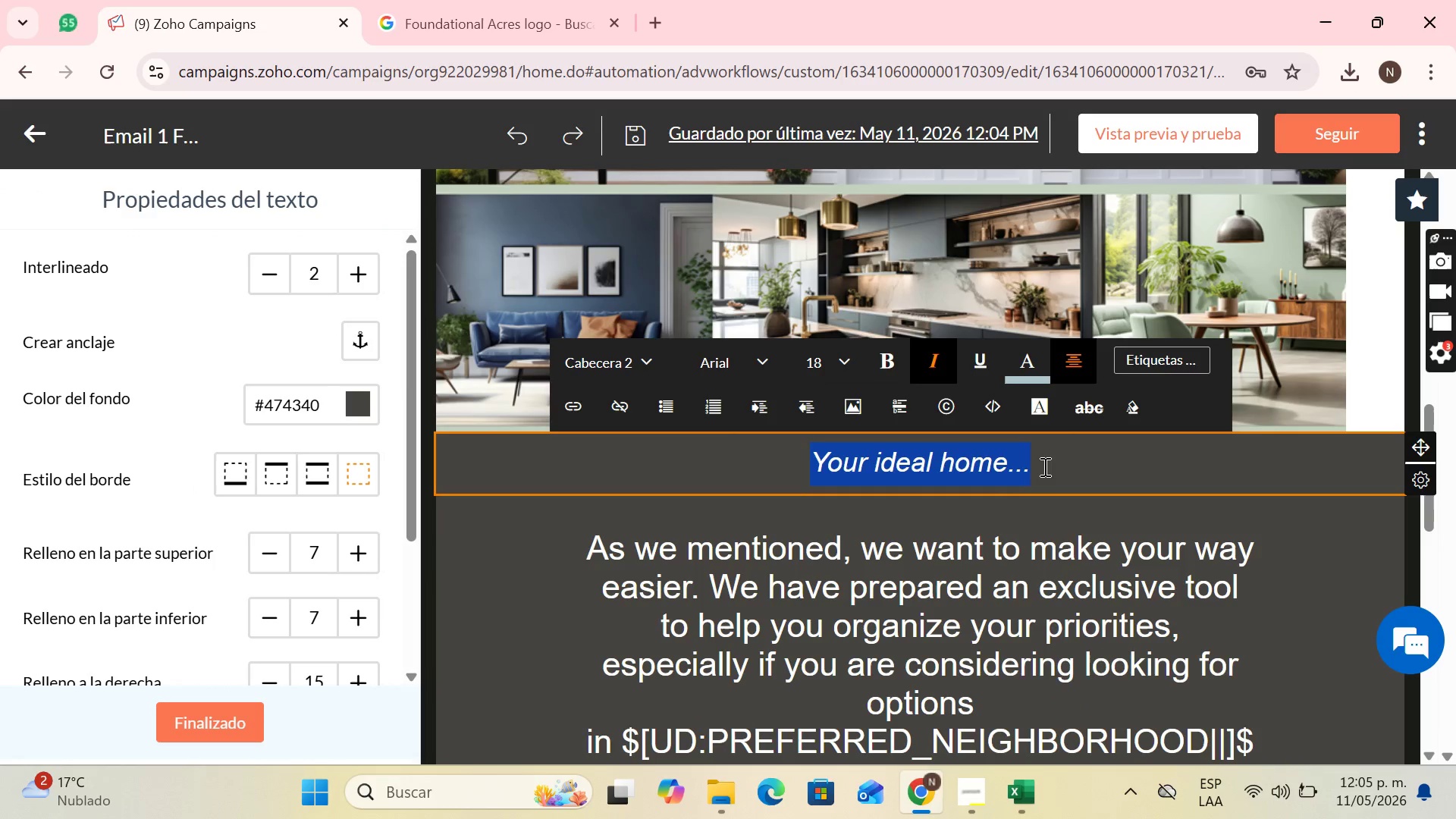 
left_click([993, 462])
 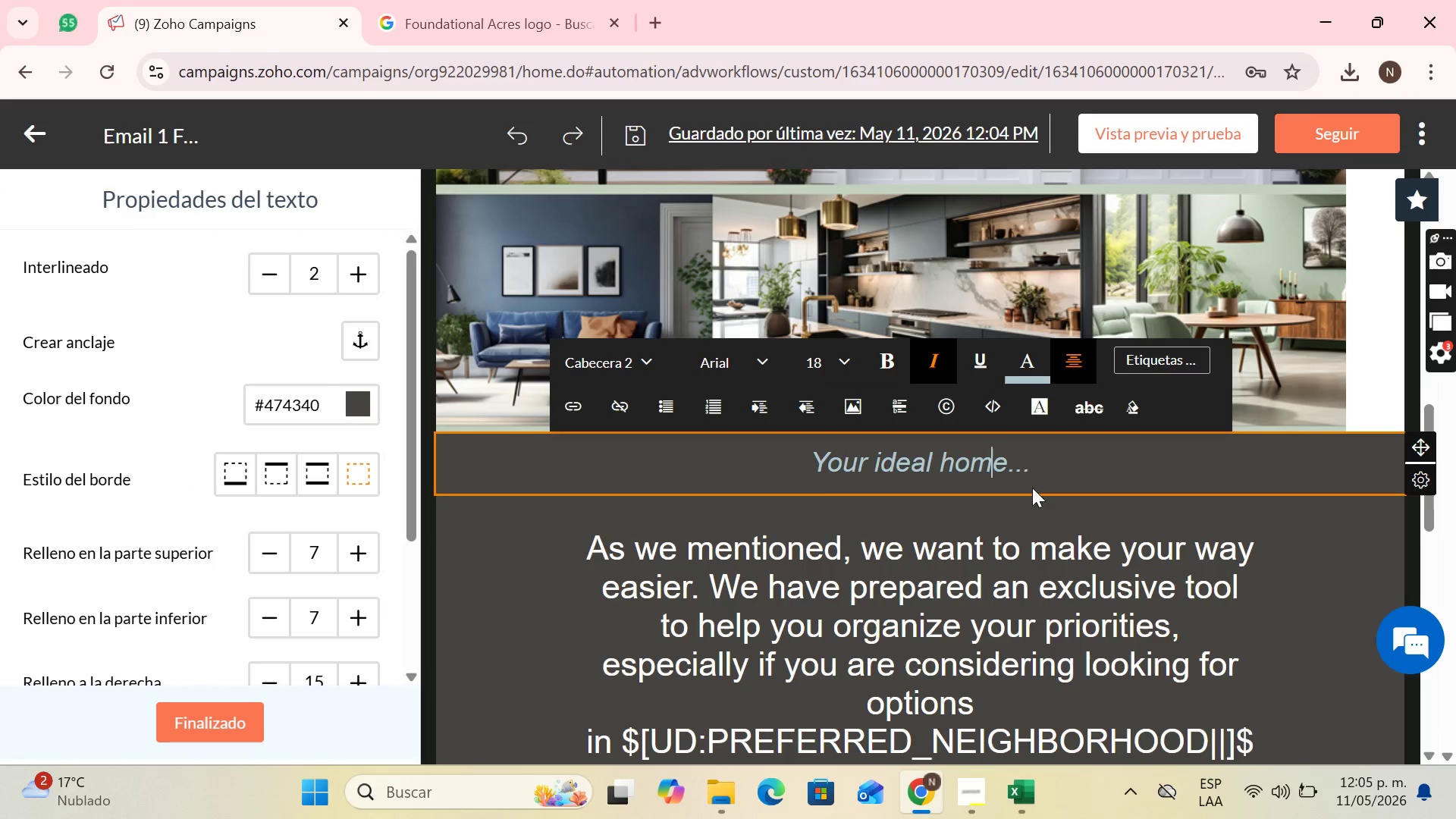 
left_click([942, 460])
 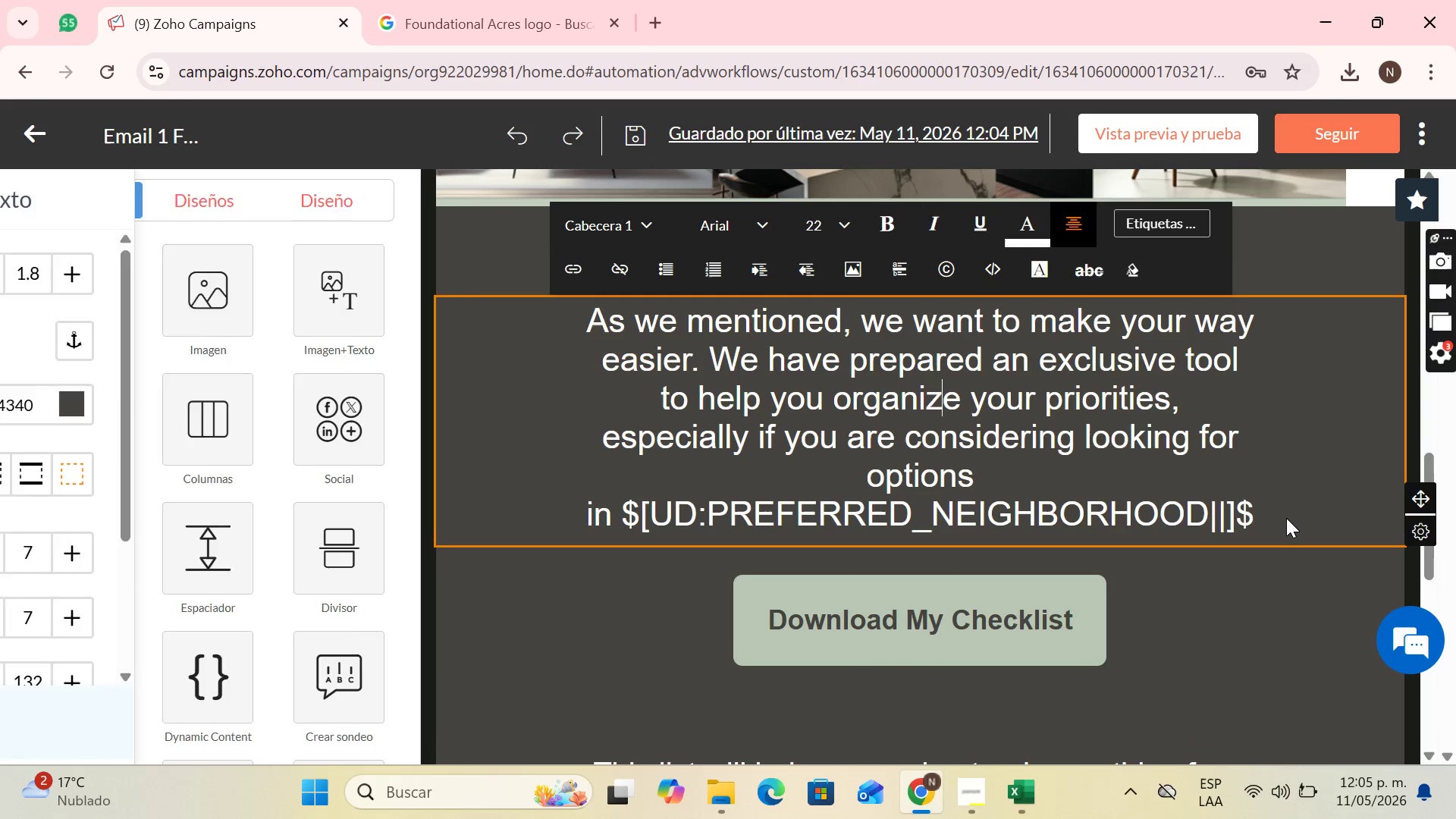 
scroll: coordinate [1030, 495], scroll_direction: down, amount: 2.0
 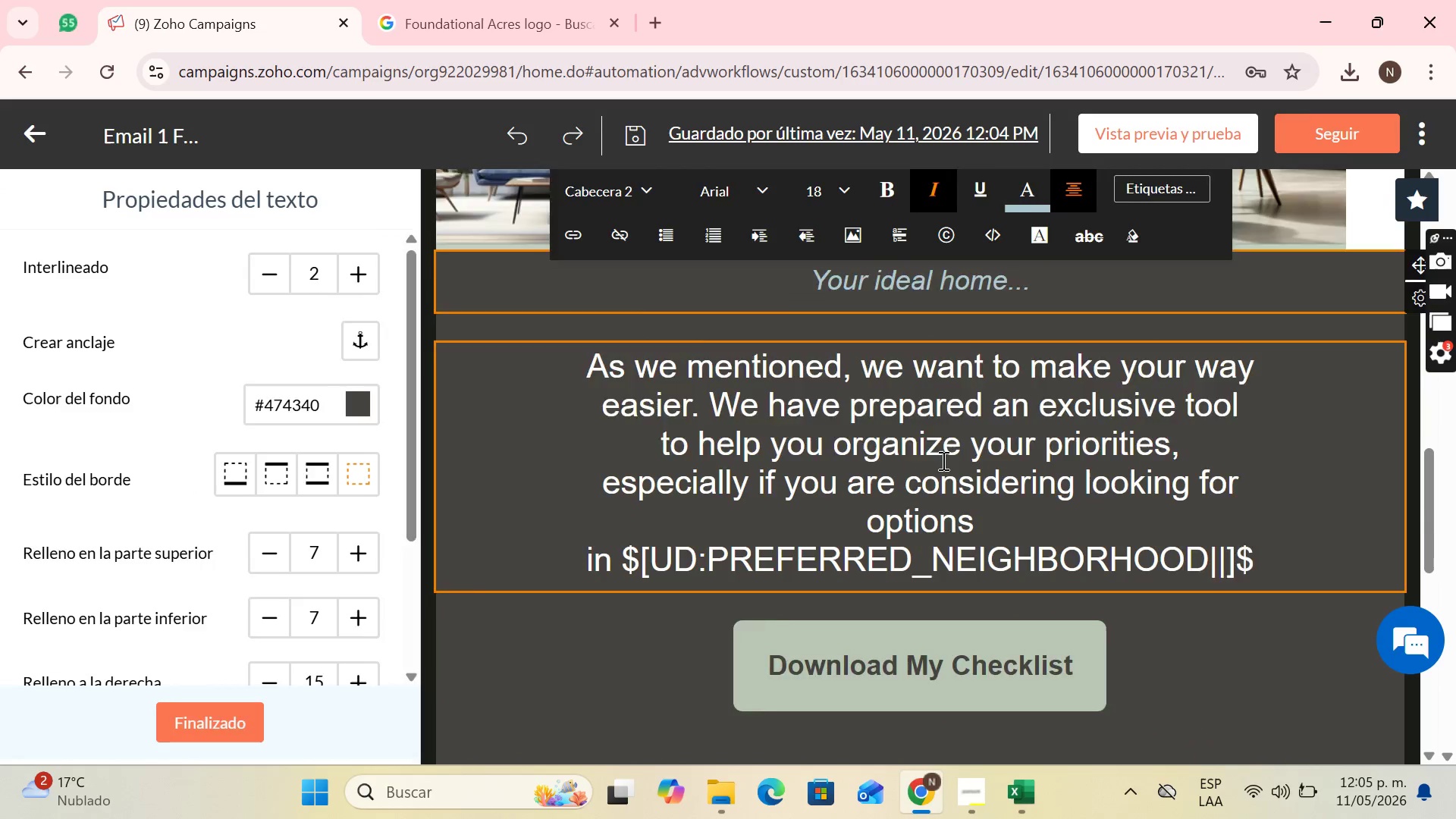 
left_click_drag(start_coordinate=[1286, 518], to_coordinate=[774, 463])
 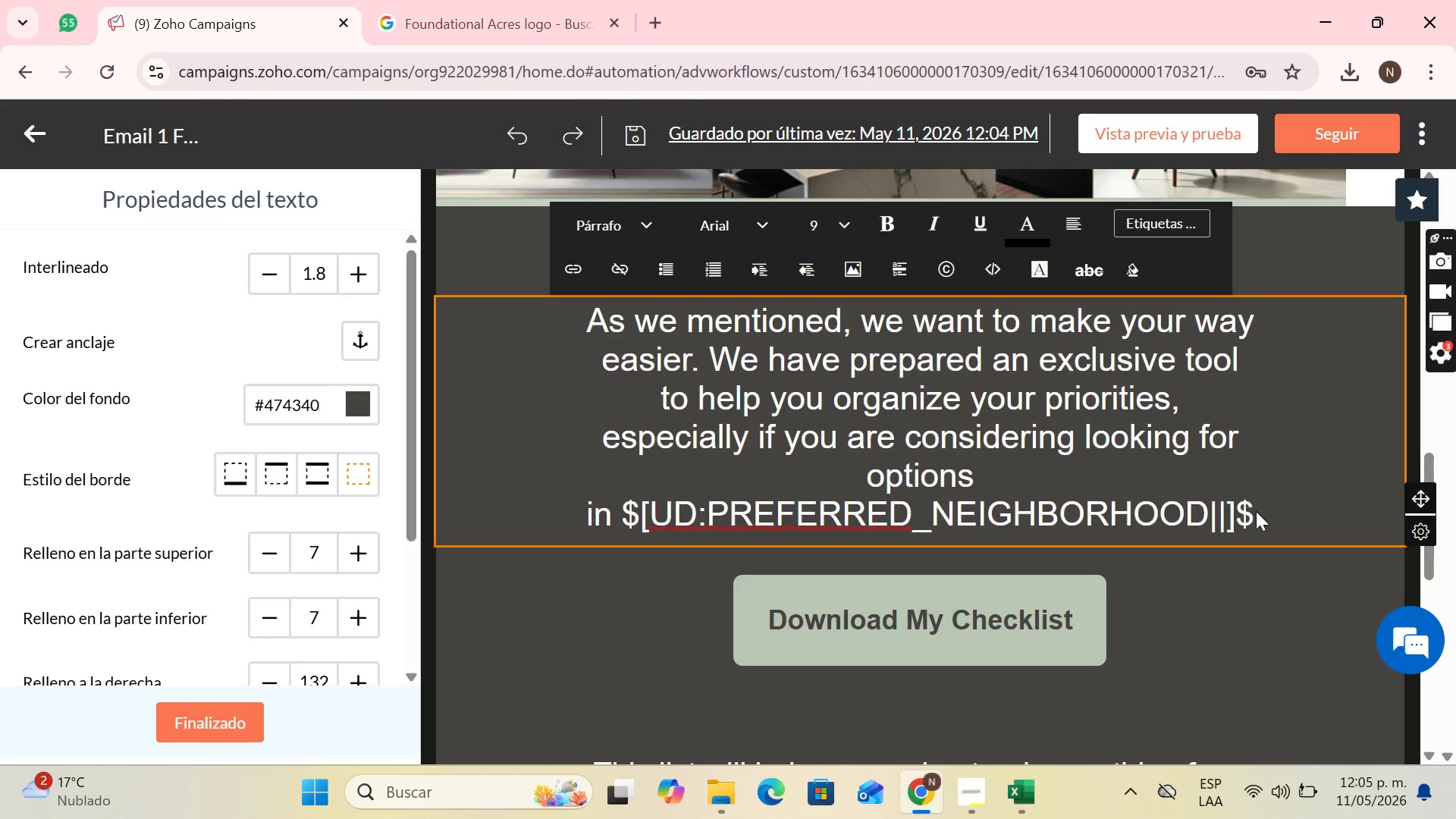 
left_click([1254, 510])
 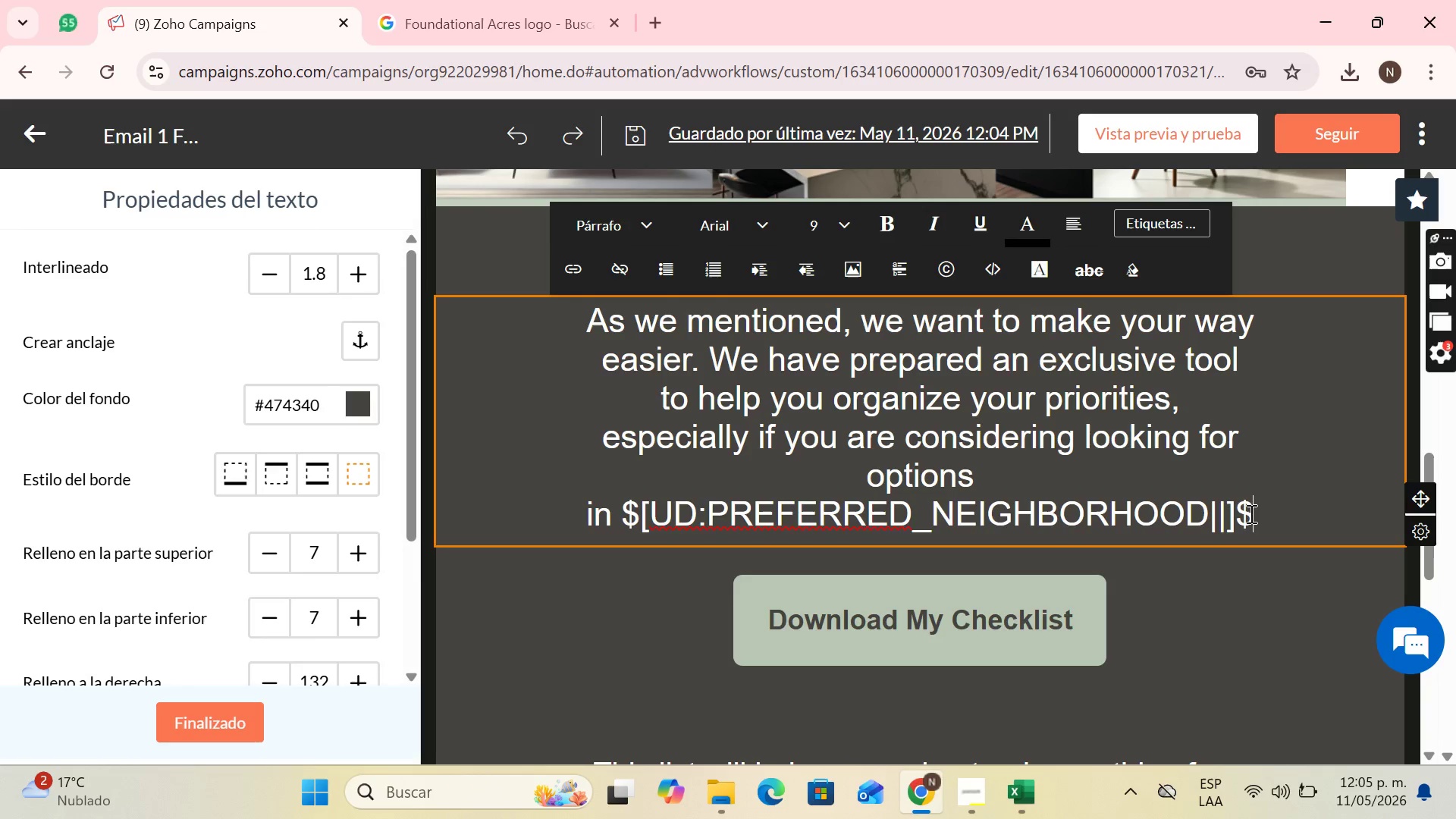 
left_click_drag(start_coordinate=[1254, 510], to_coordinate=[582, 315])
 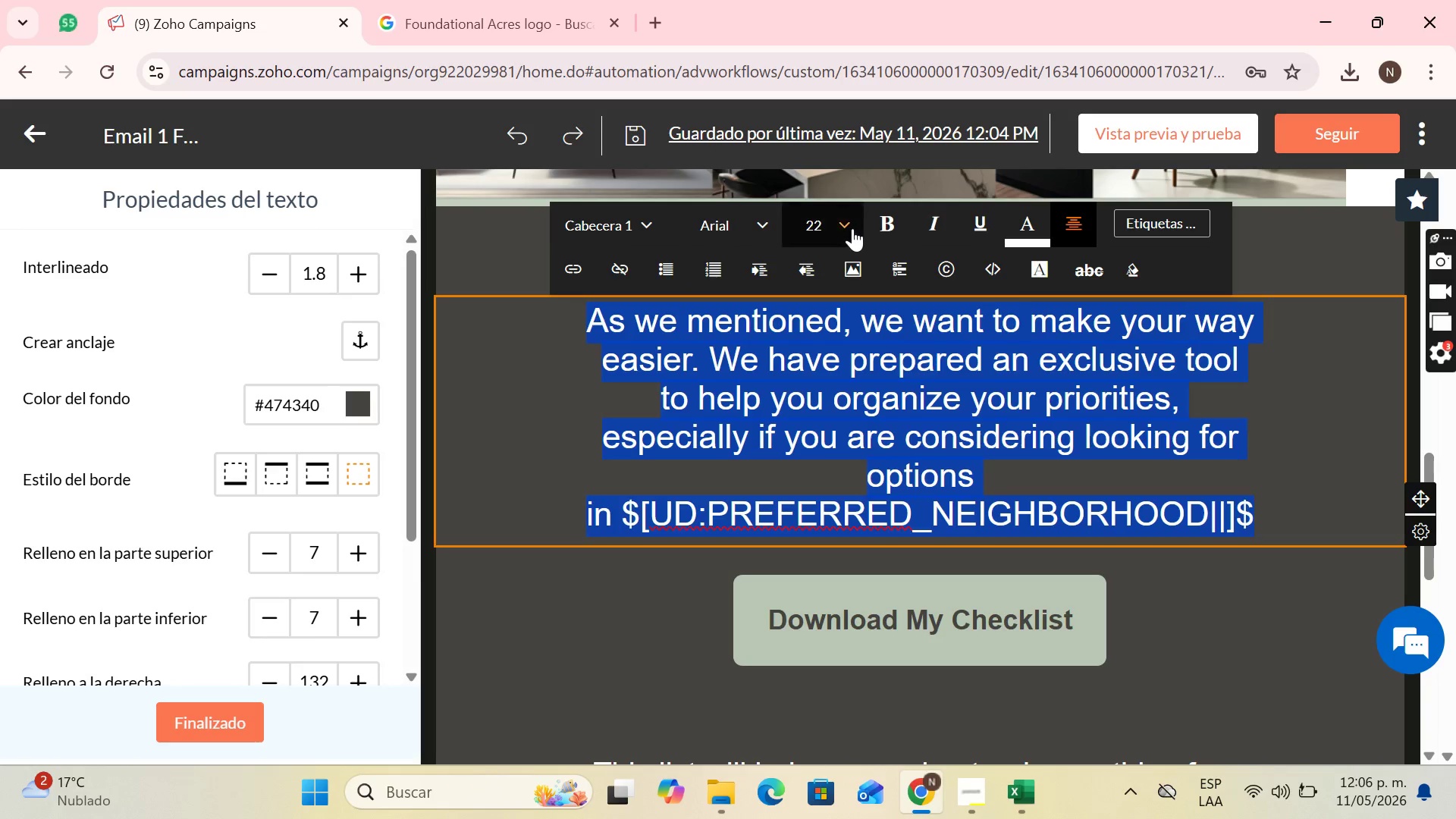 
left_click([850, 226])
 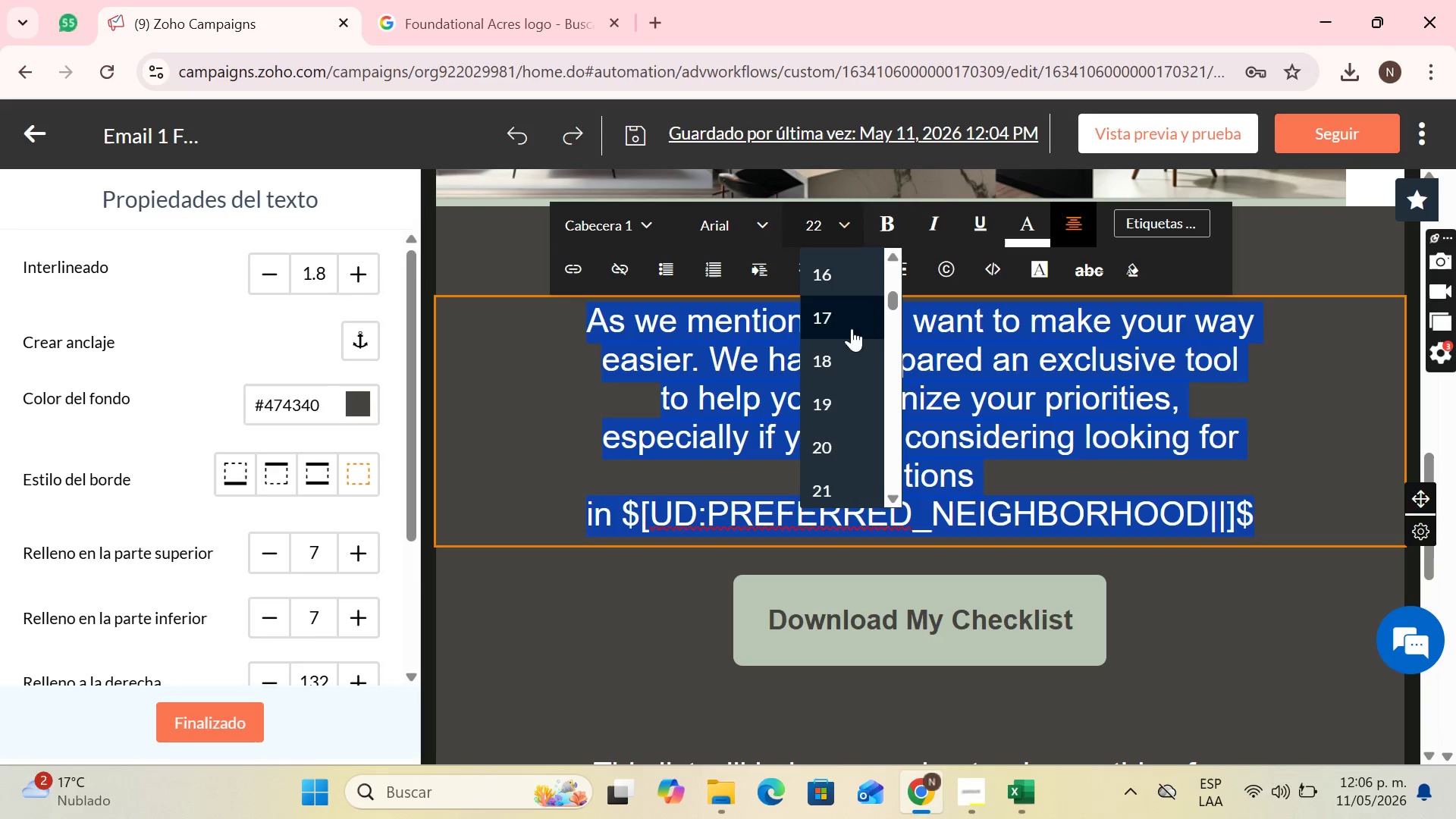 
left_click([838, 361])
 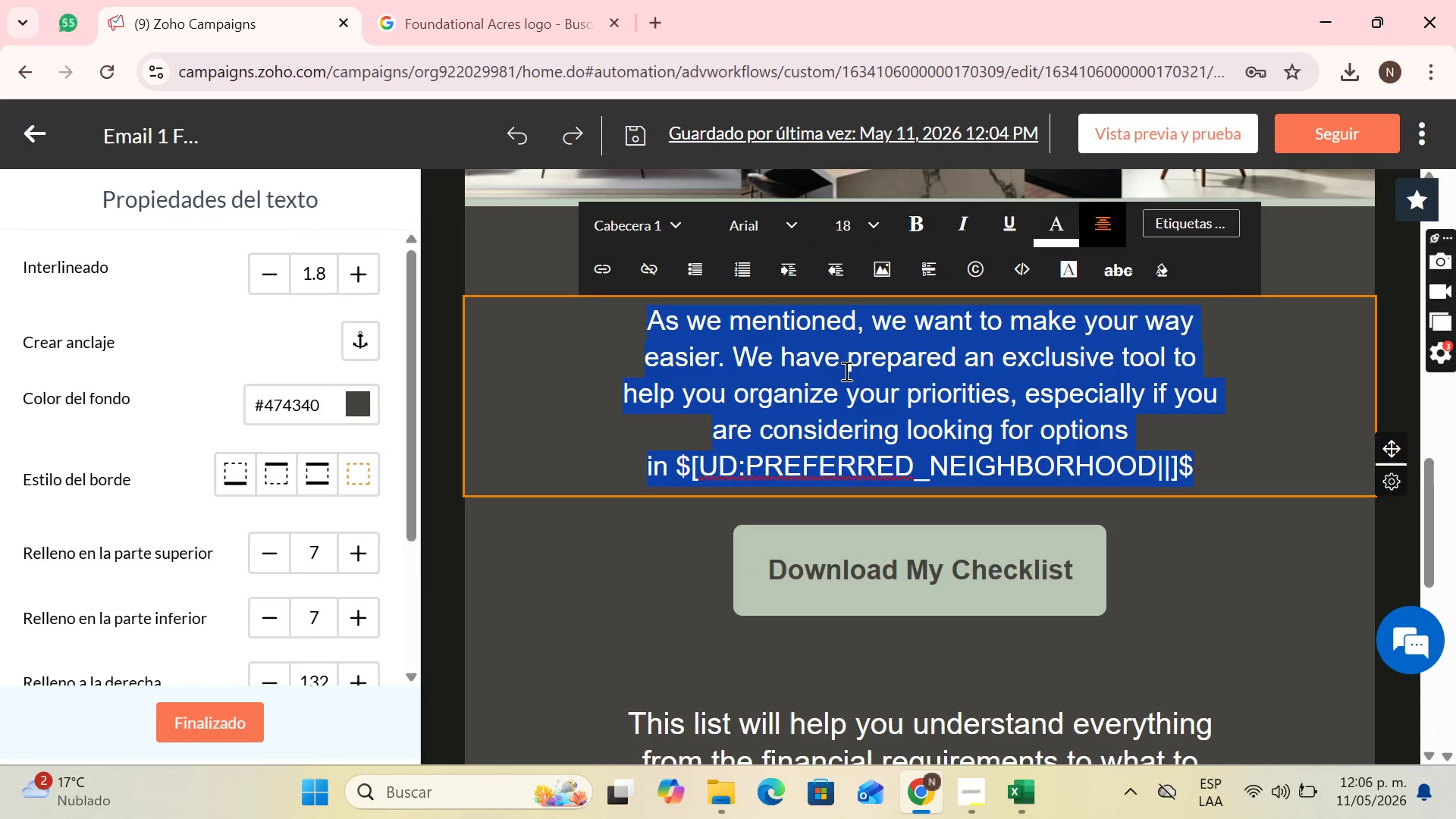 
left_click([880, 366])
 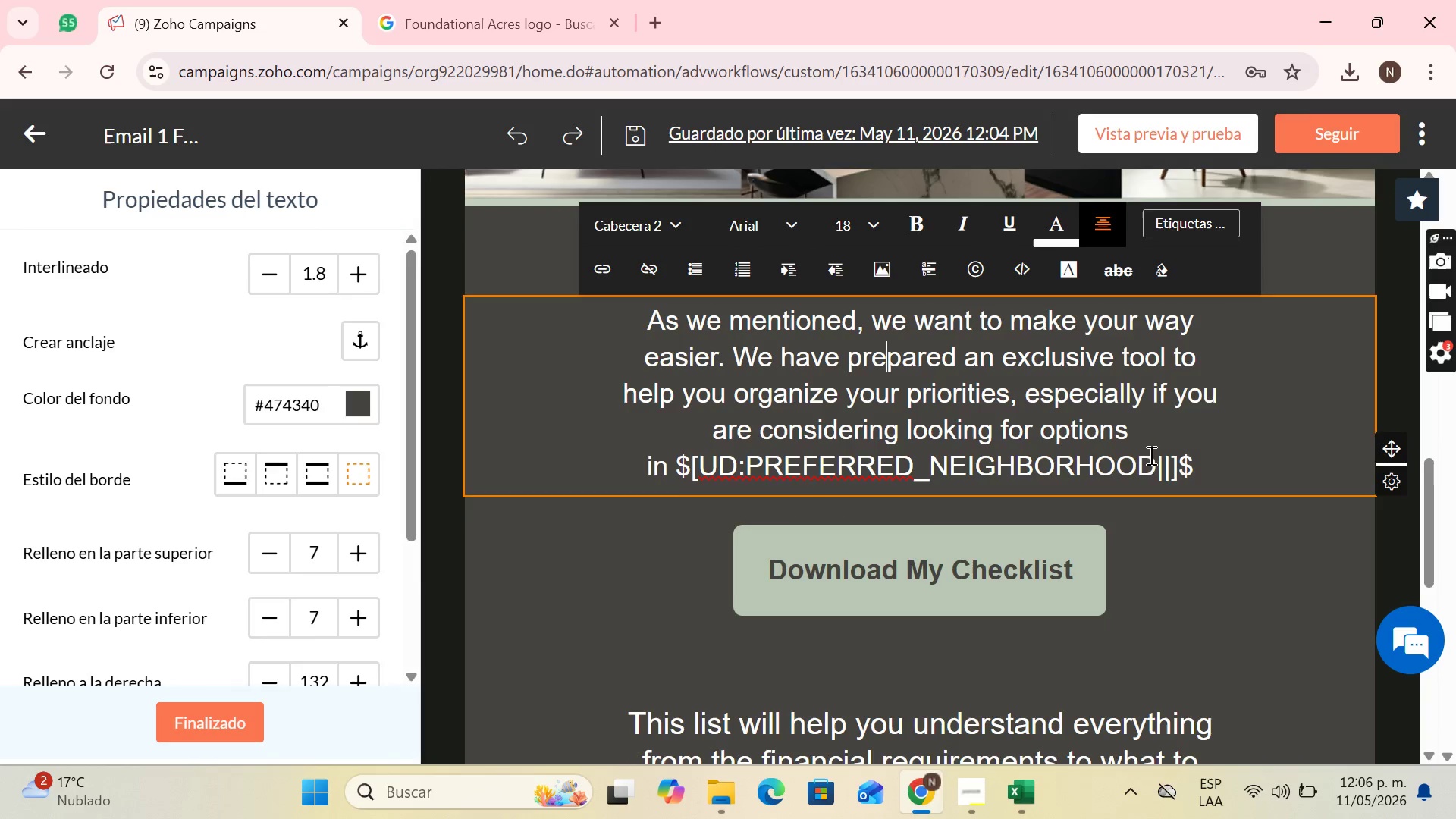 
left_click([1041, 397])
 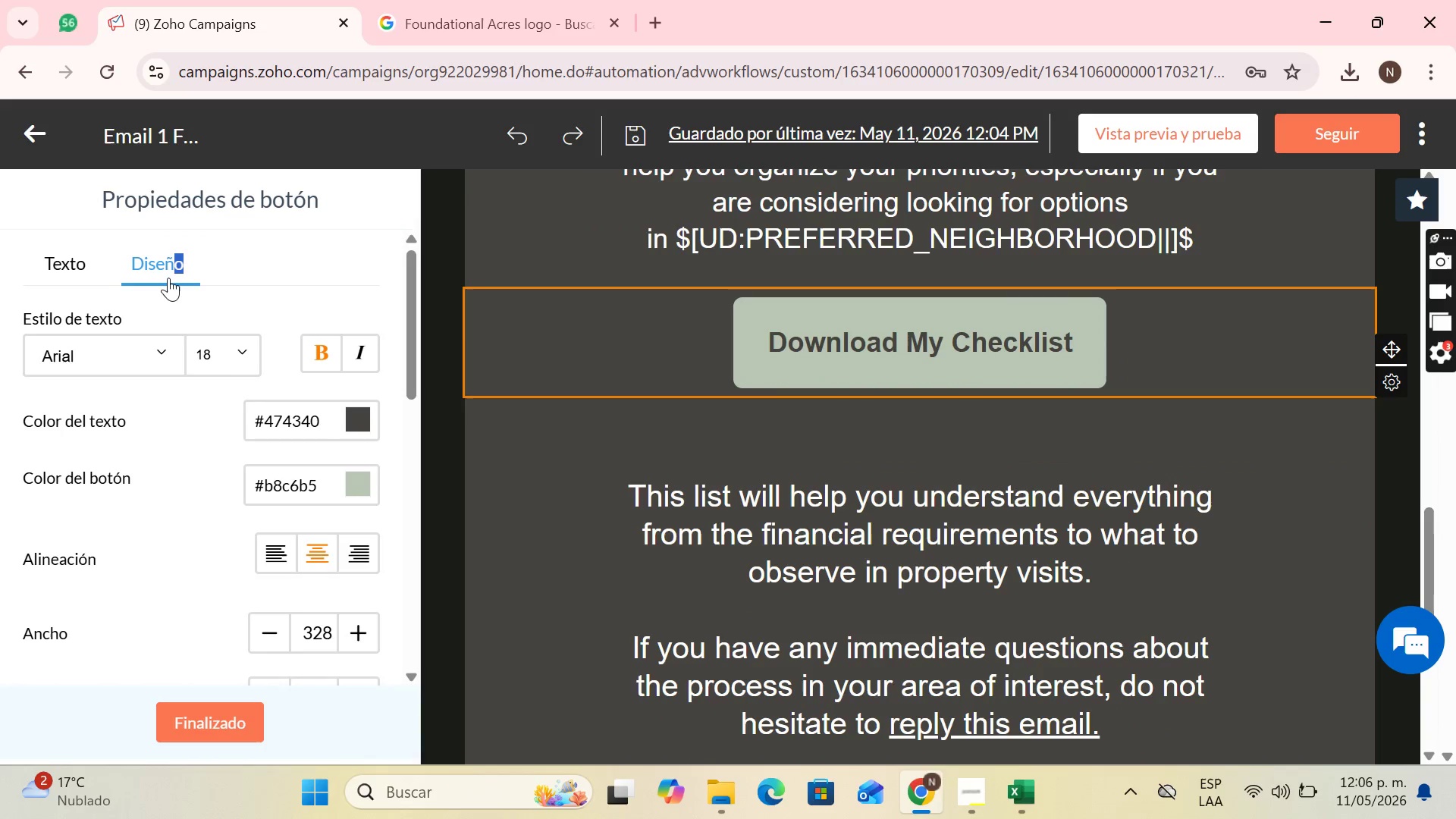 
scroll: coordinate [1153, 464], scroll_direction: down, amount: 2.0
 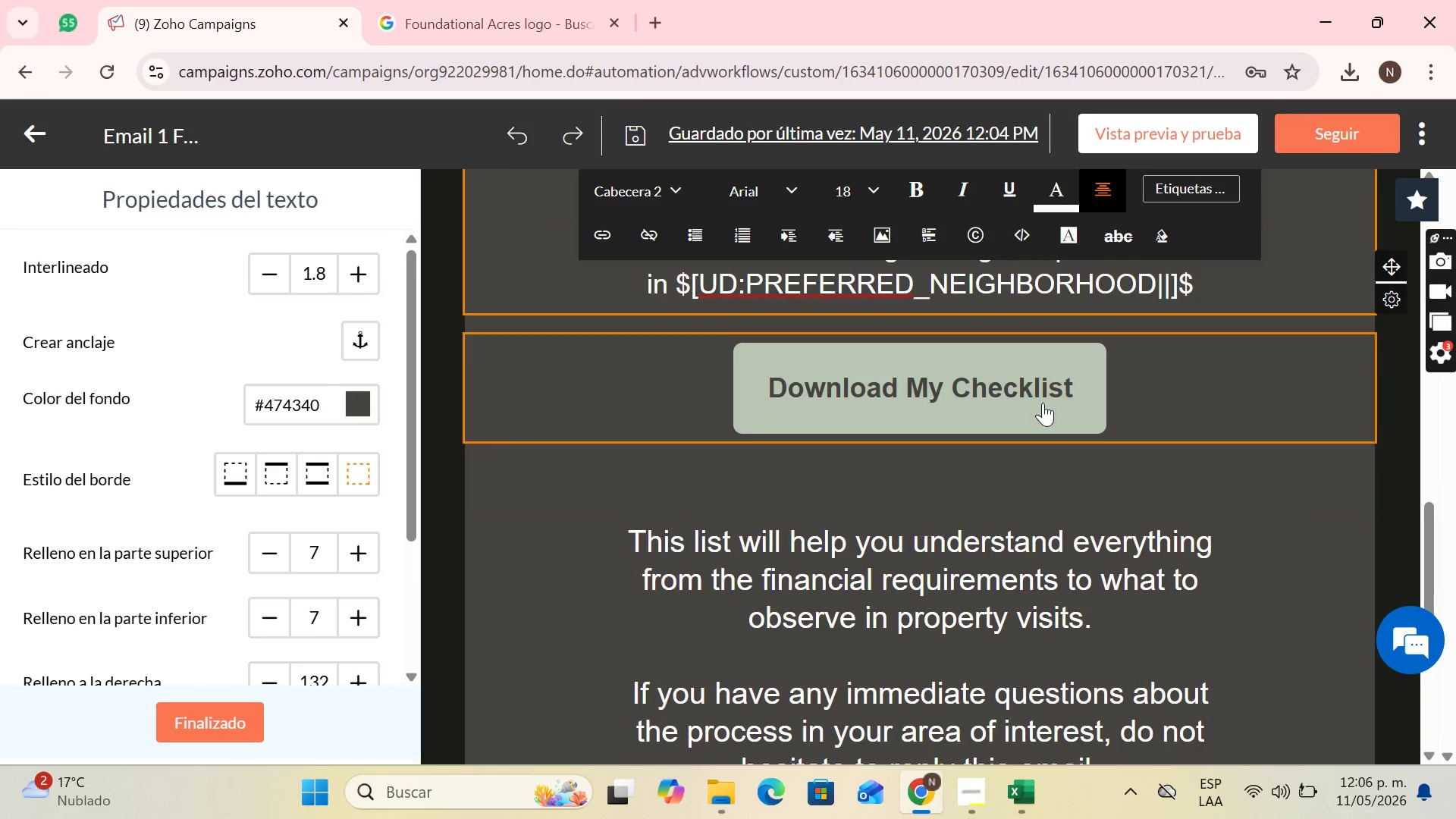 
left_click([253, 353])
 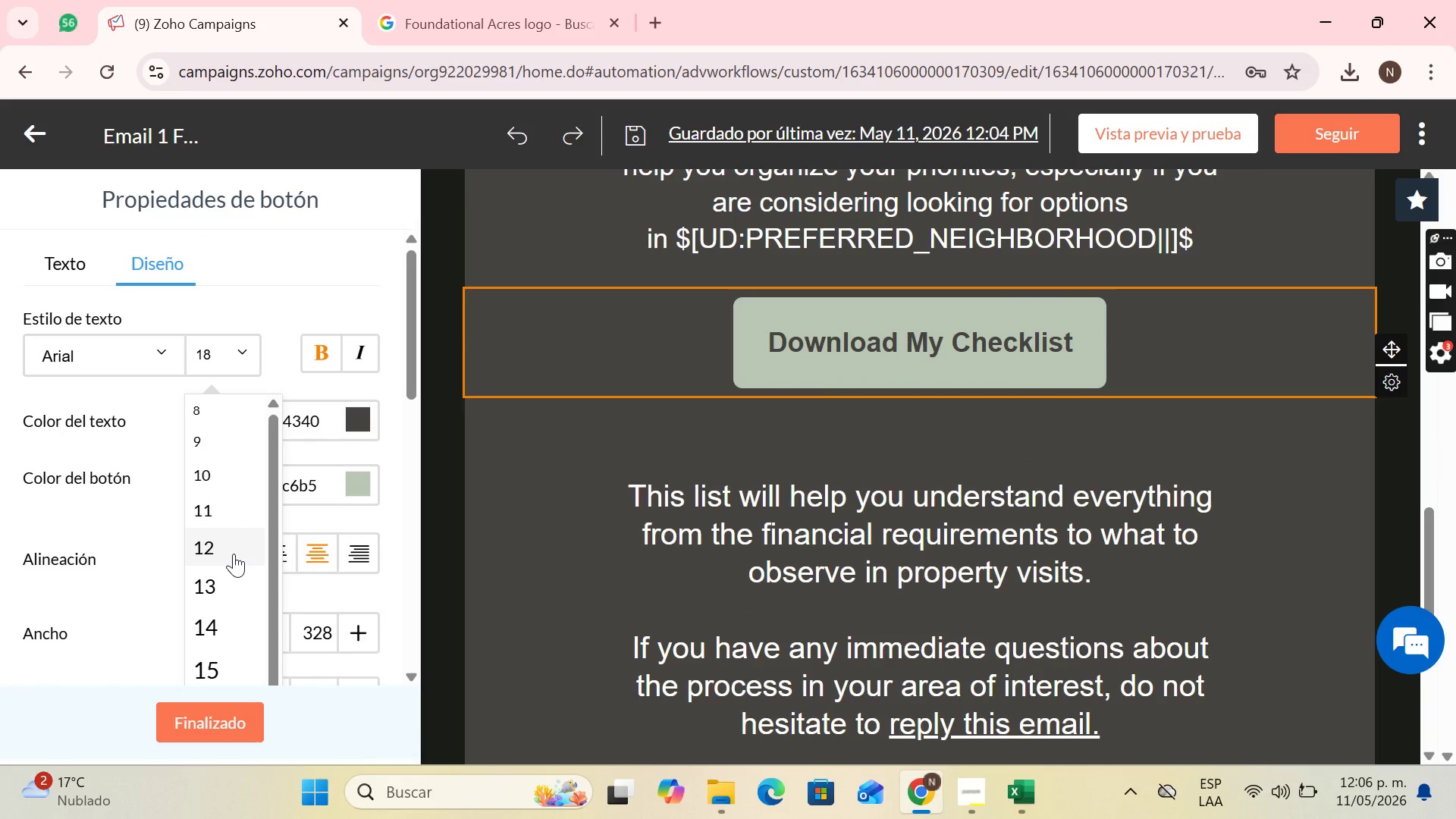 
scroll: coordinate [214, 563], scroll_direction: down, amount: 2.0
 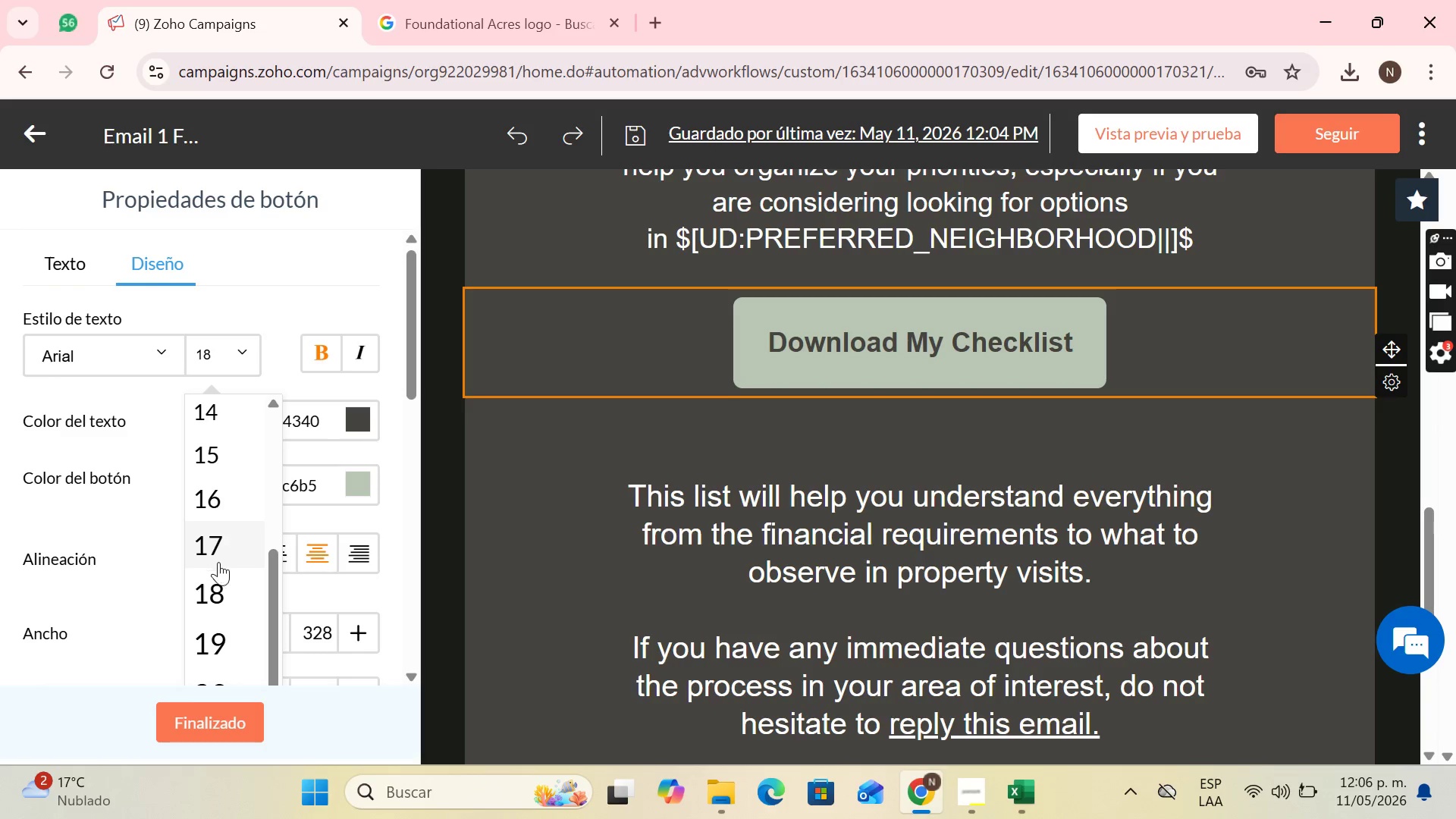 
left_click([204, 578])
 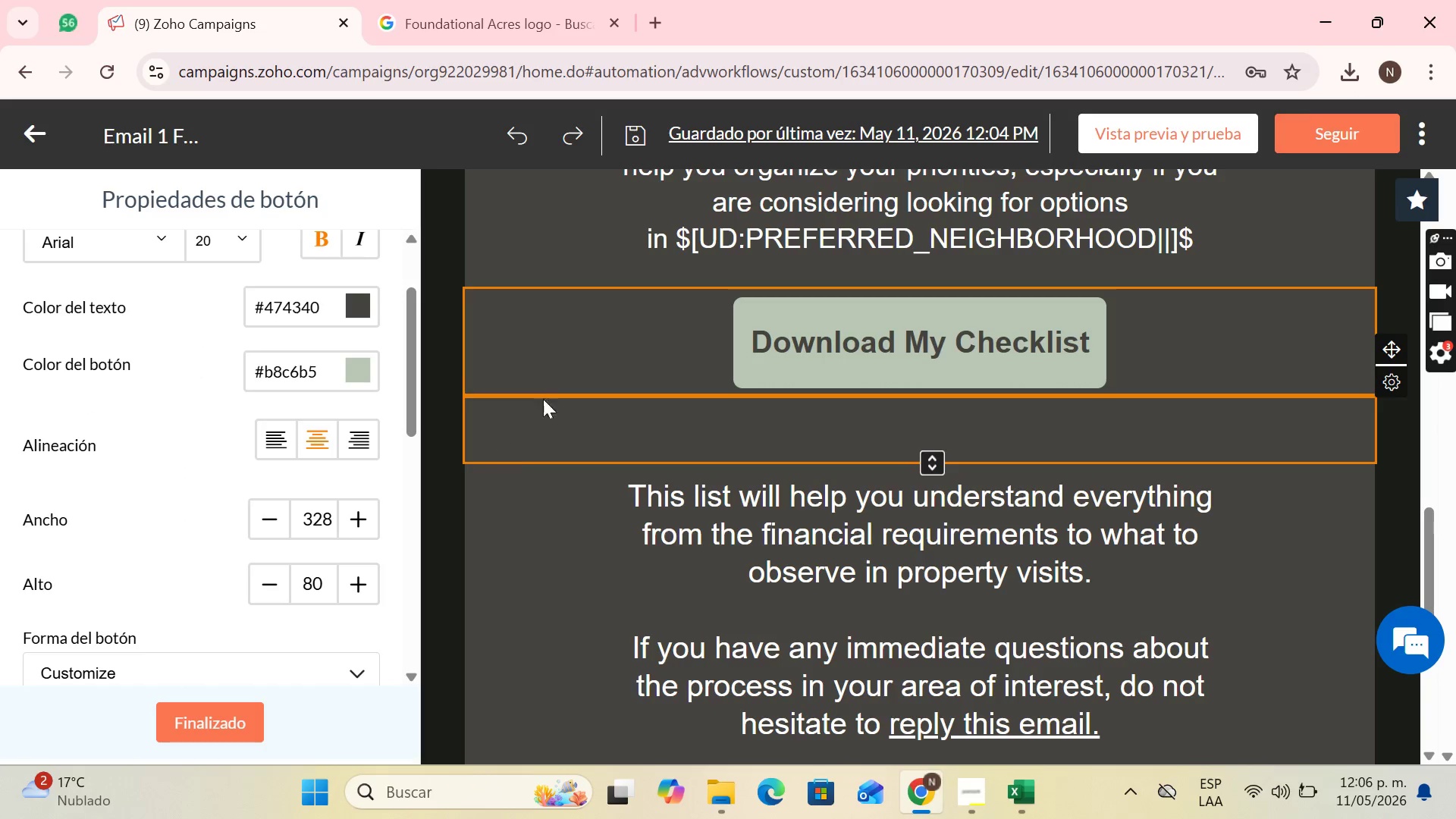 
scroll: coordinate [218, 565], scroll_direction: down, amount: 1.0
 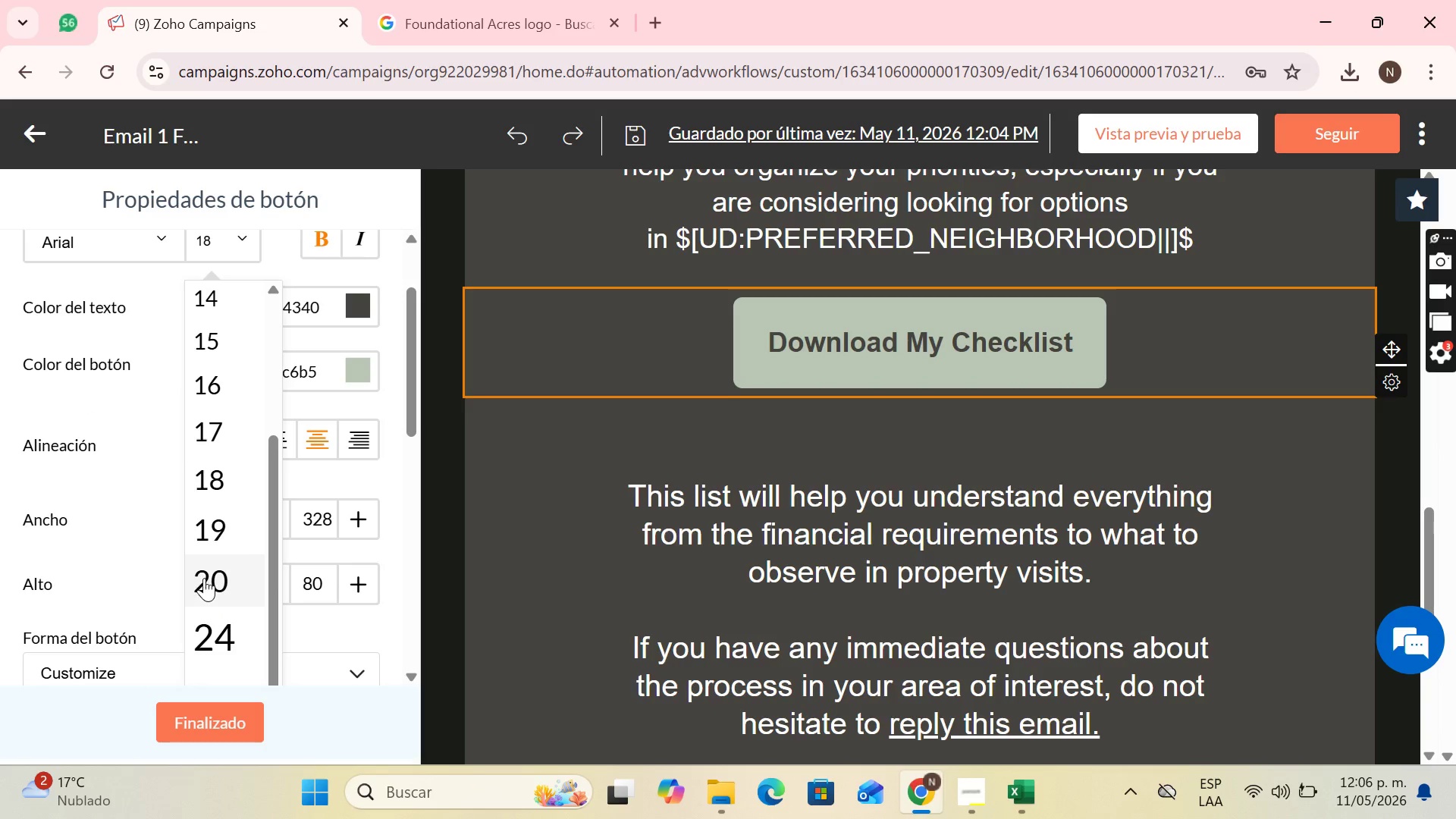 
left_click([551, 372])
 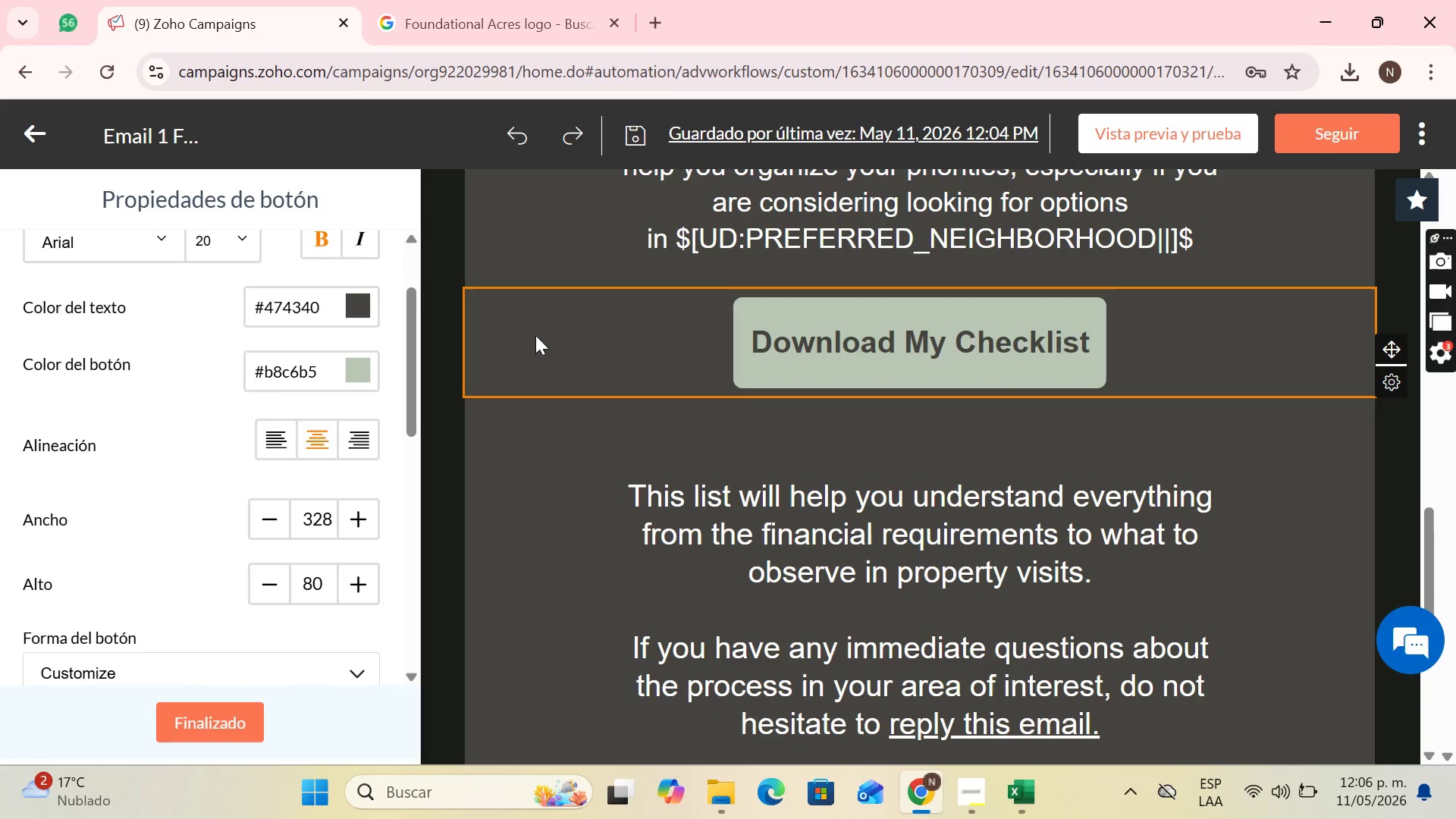 
scroll: coordinate [831, 393], scroll_direction: up, amount: 3.0
 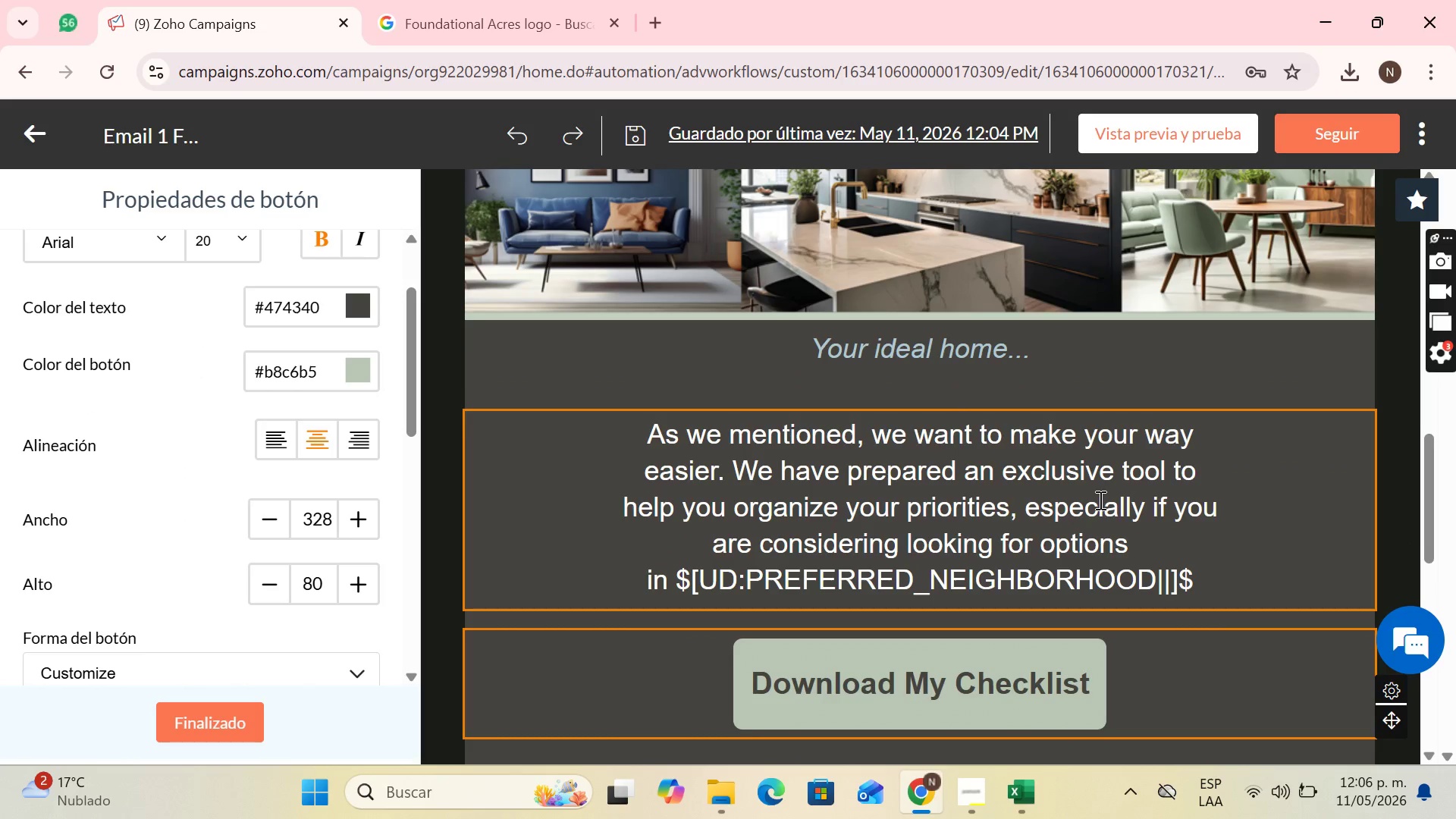 
left_click([978, 391])
 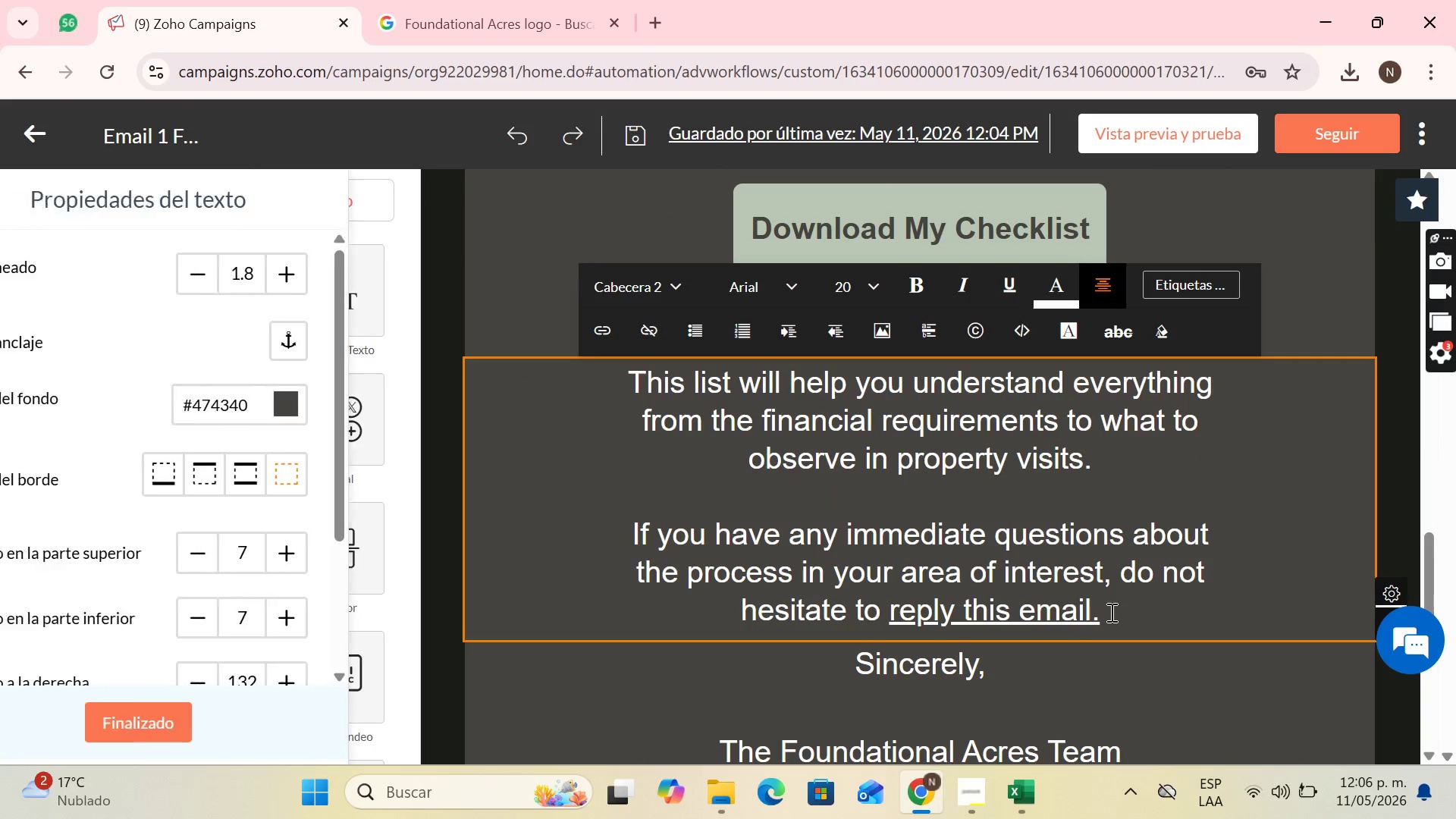 
scroll: coordinate [1090, 502], scroll_direction: down, amount: 4.0
 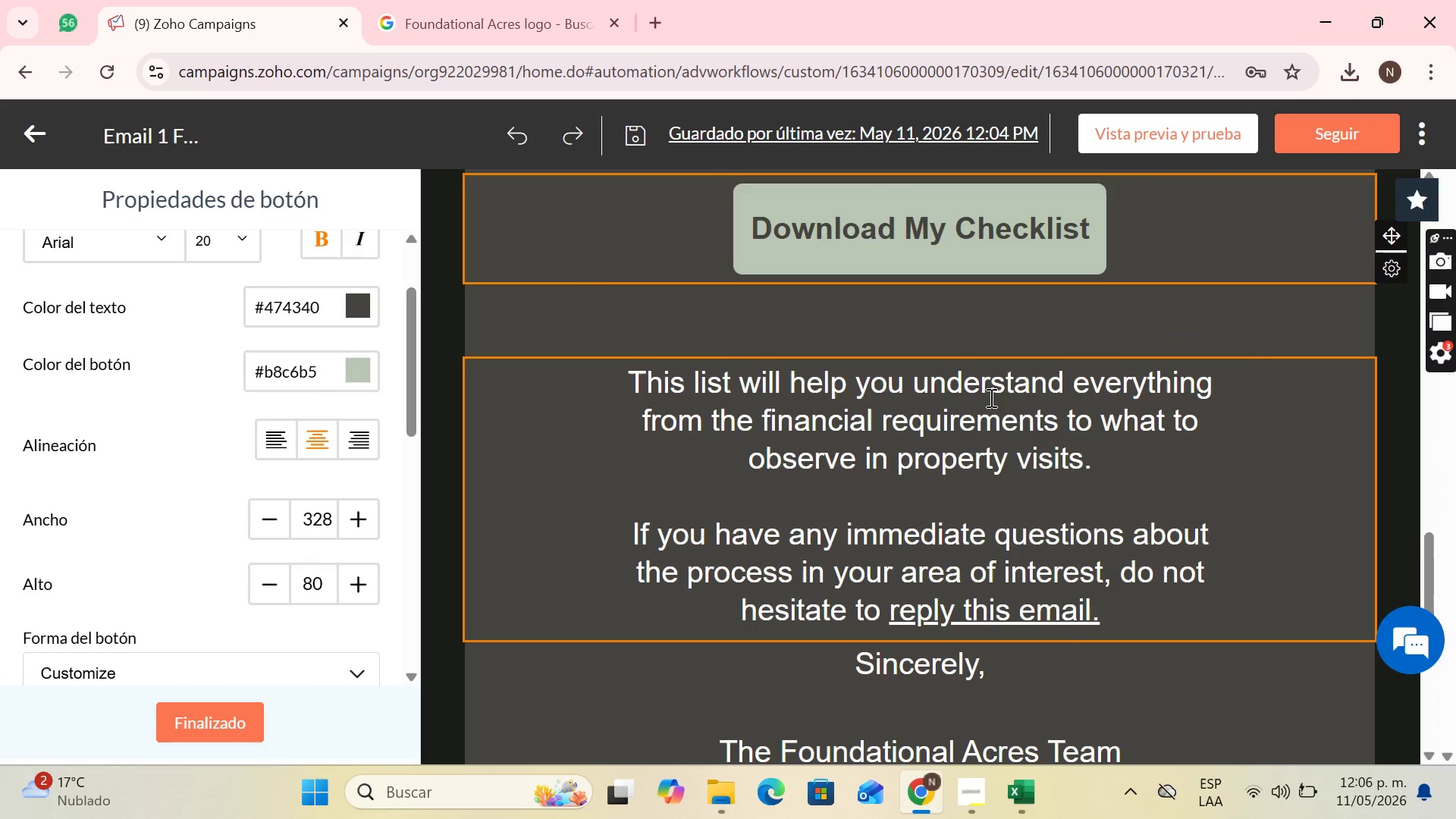 
left_click_drag(start_coordinate=[1110, 614], to_coordinate=[601, 390])
 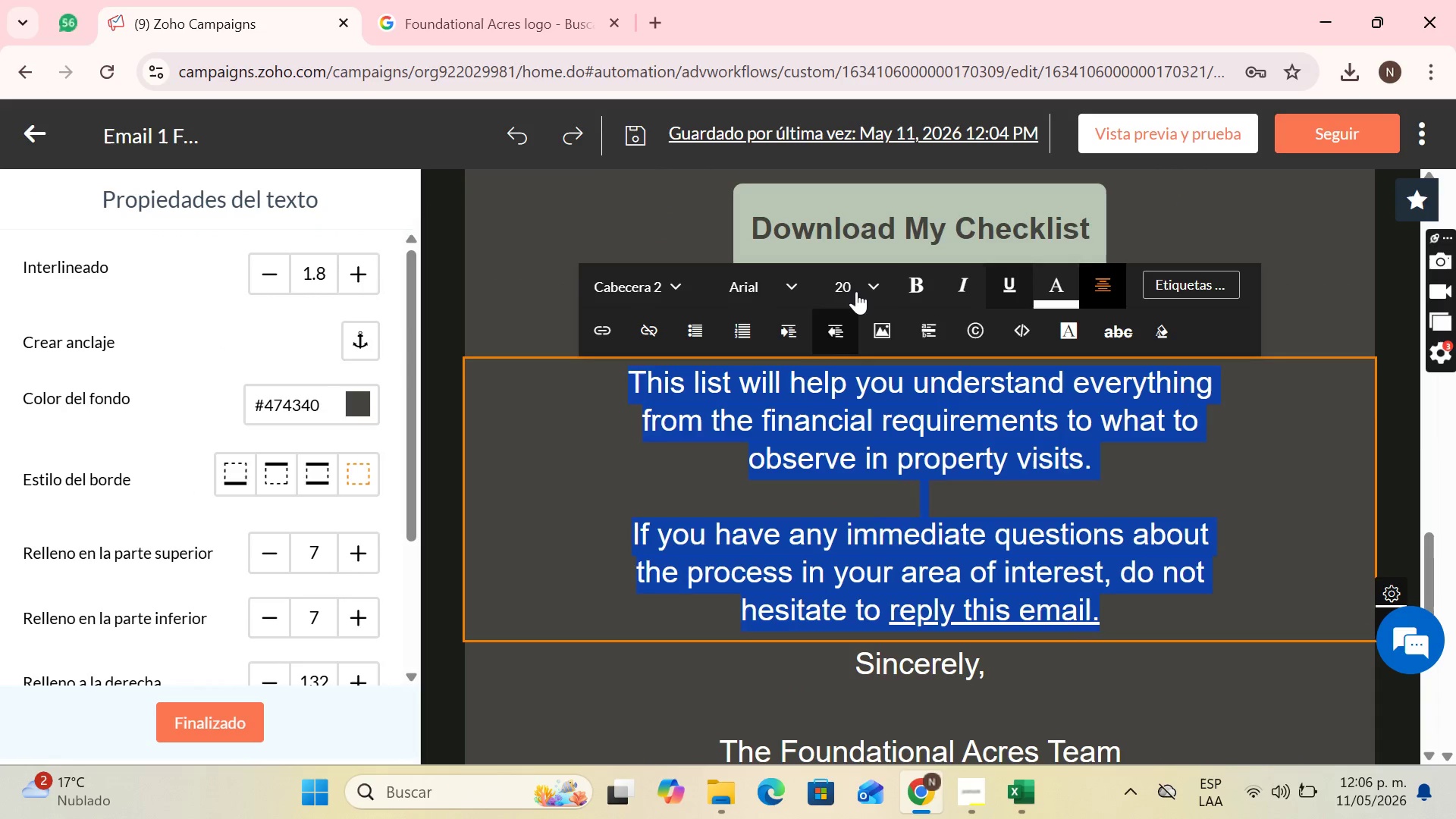 
left_click([856, 291])
 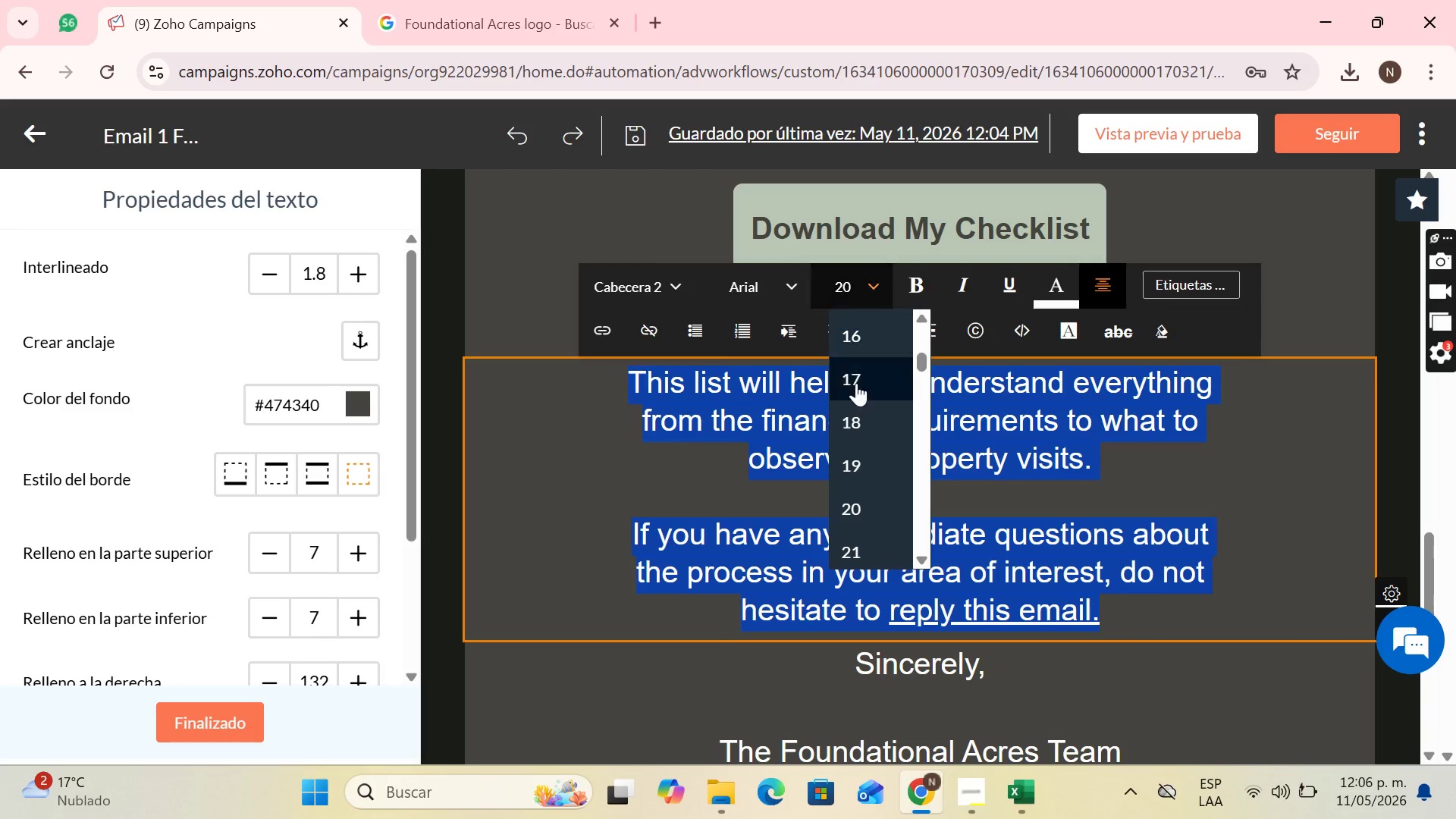 
left_click([848, 427])
 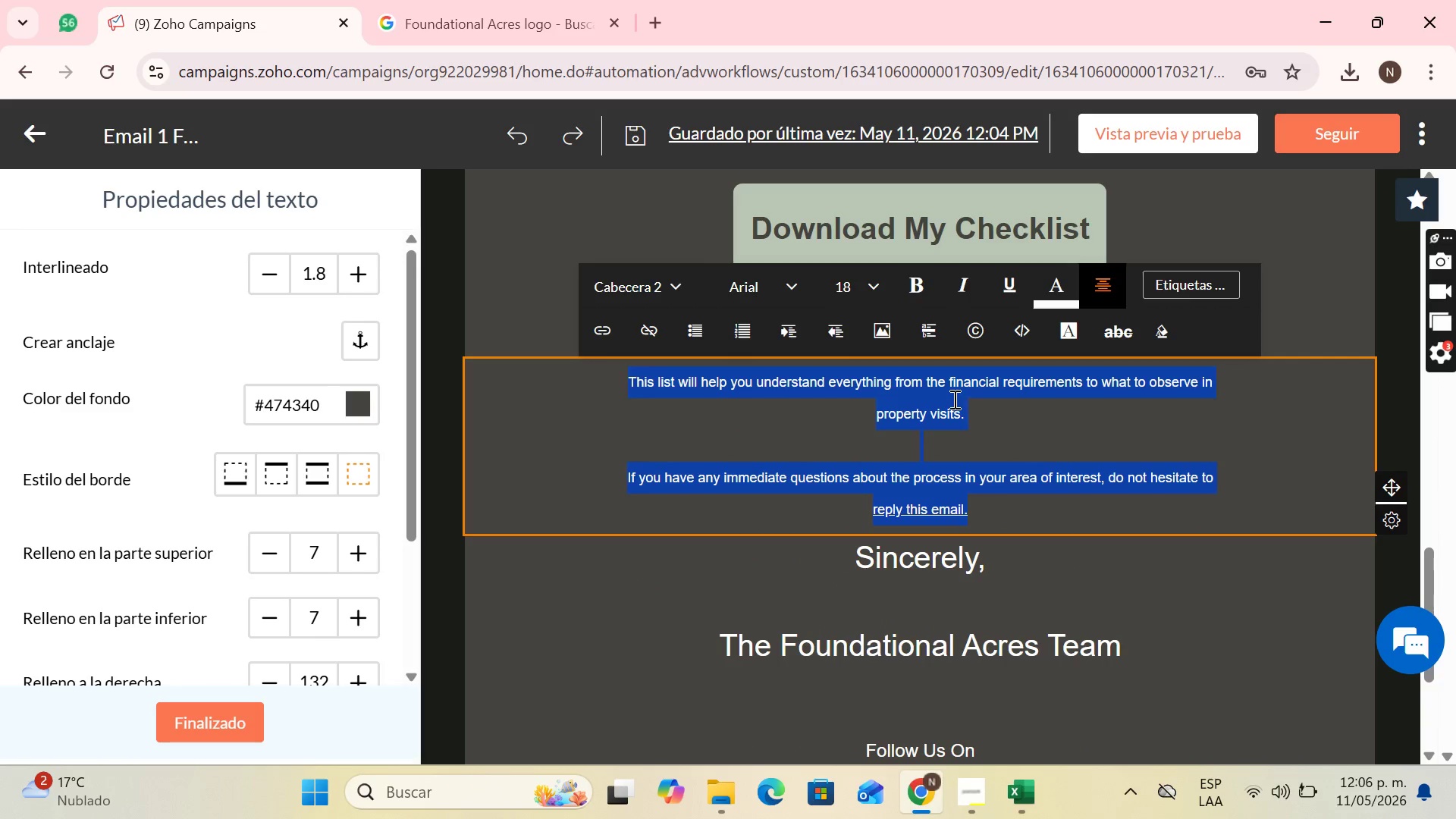 
left_click([953, 398])
 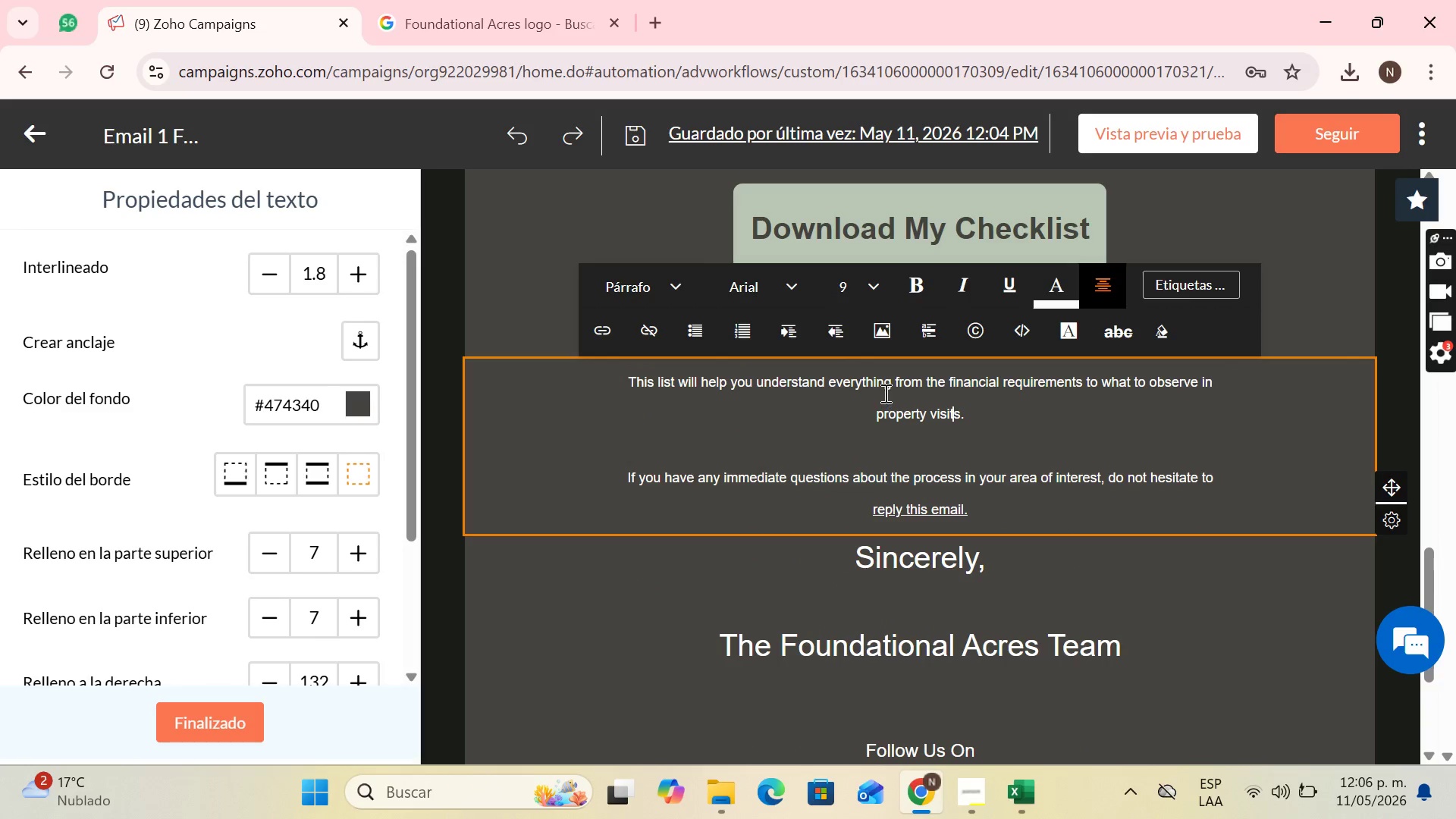 
left_click_drag(start_coordinate=[884, 393], to_coordinate=[1009, 393])
 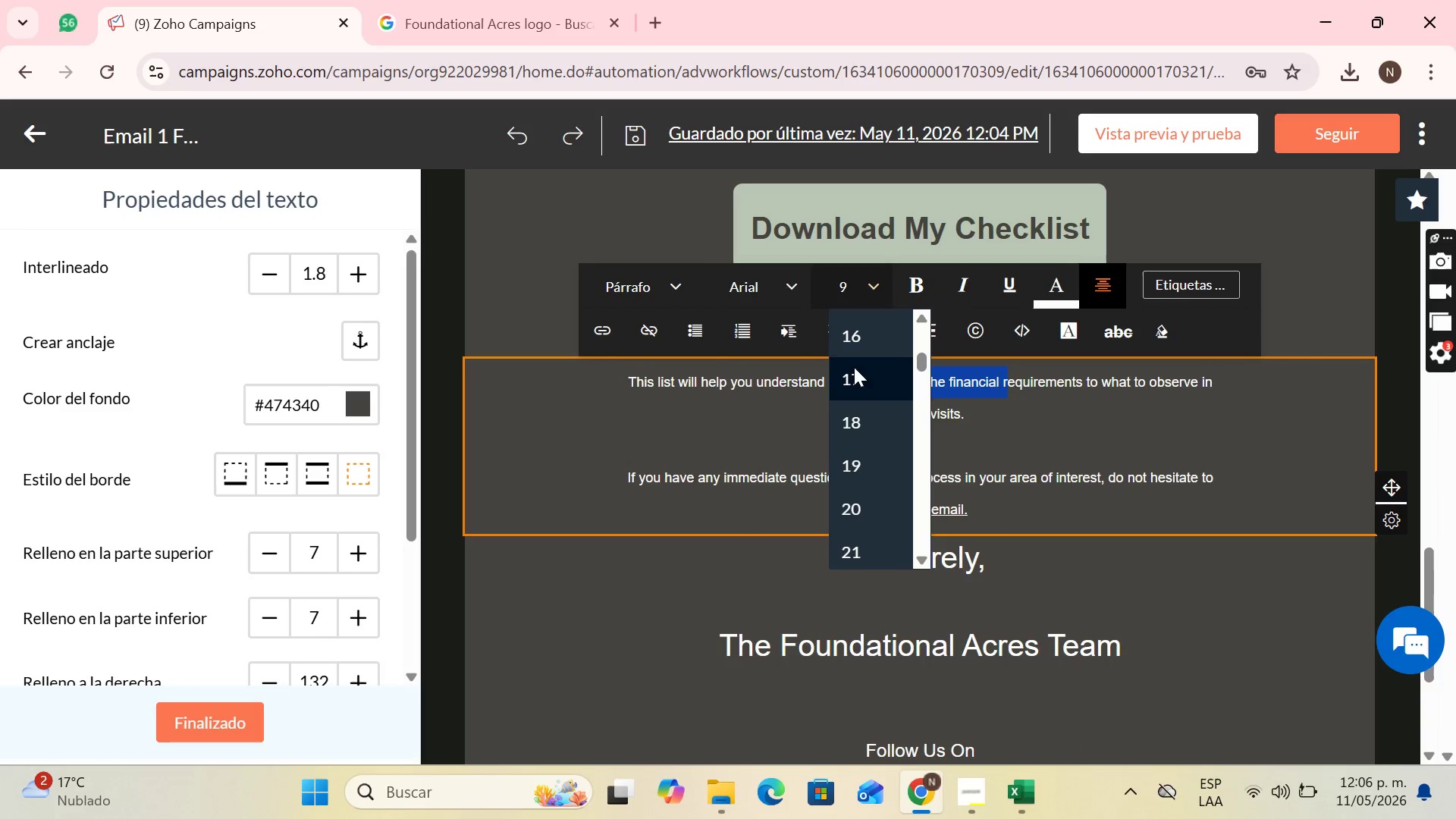 
left_click([868, 420])
 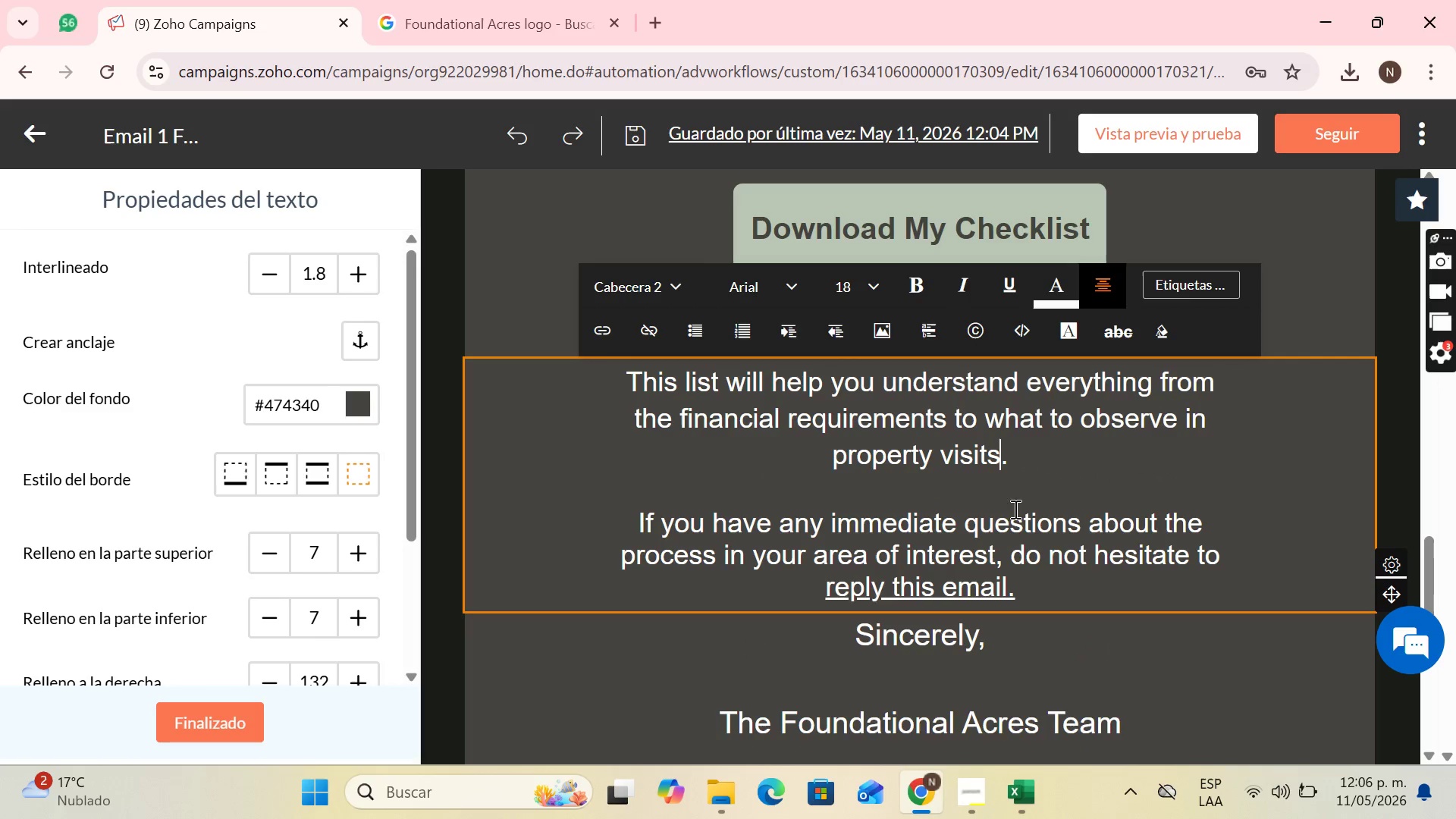 
left_click([1024, 579])
 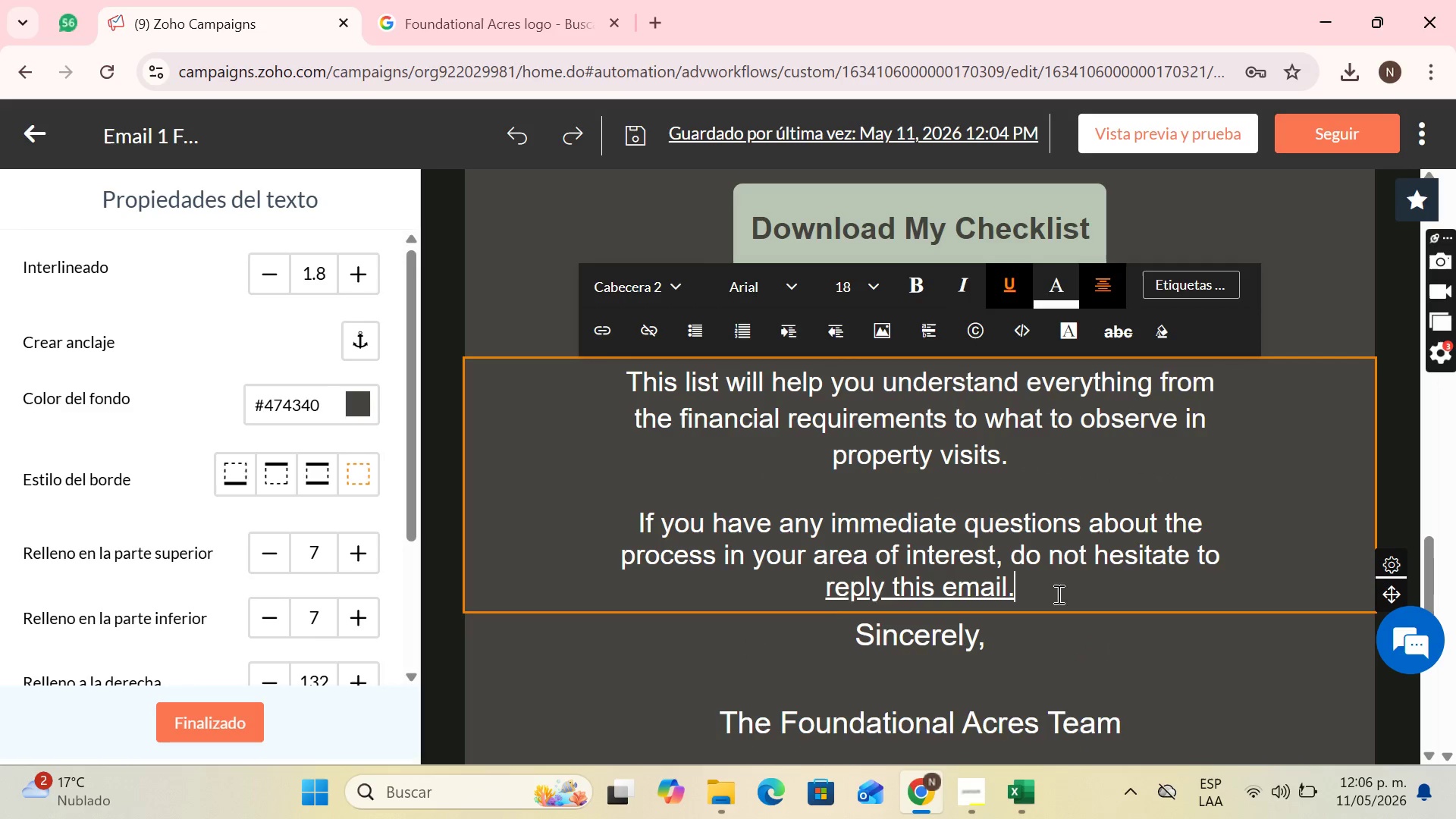 
left_click_drag(start_coordinate=[1057, 594], to_coordinate=[617, 377])
 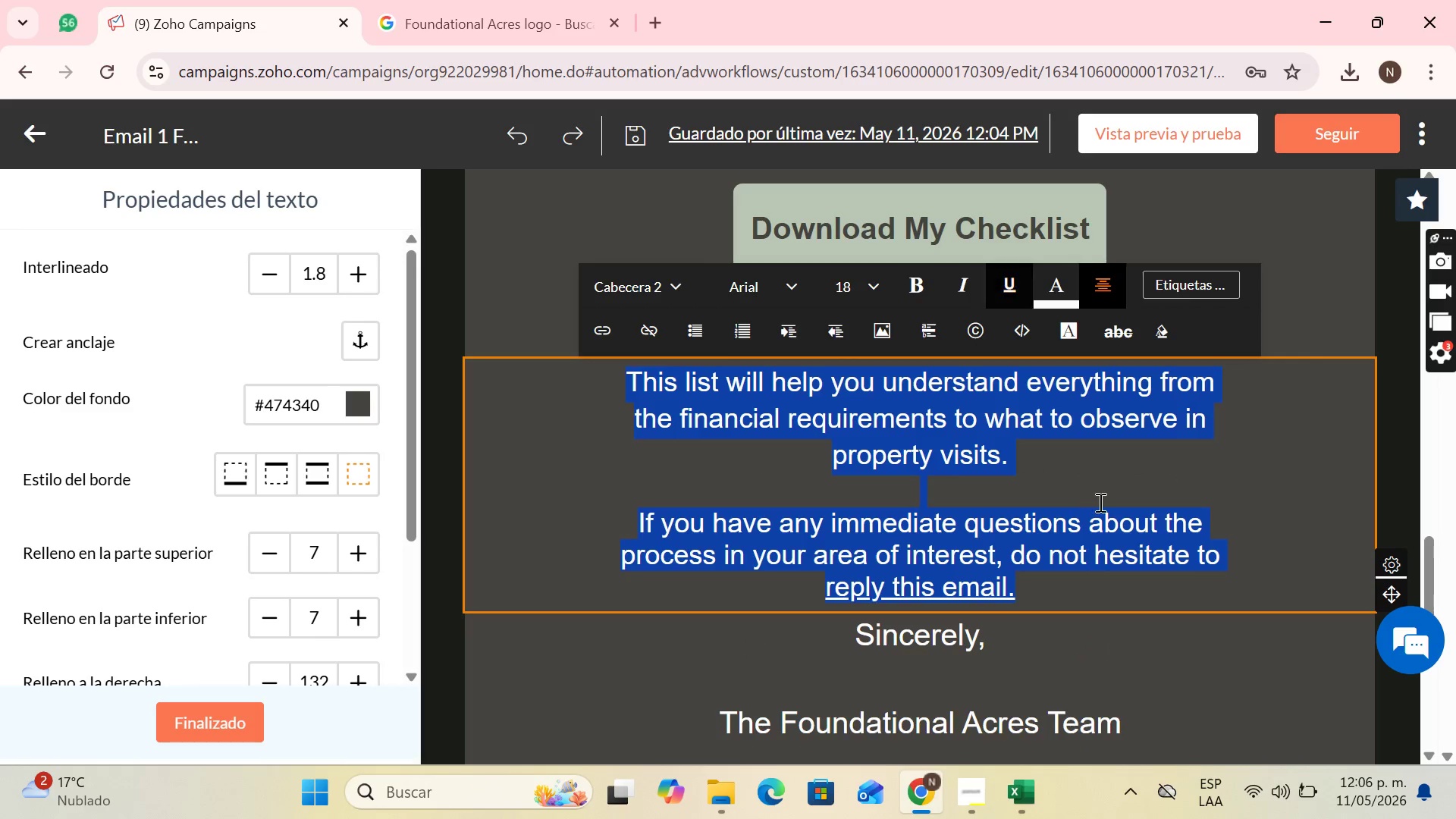 
left_click([1099, 502])
 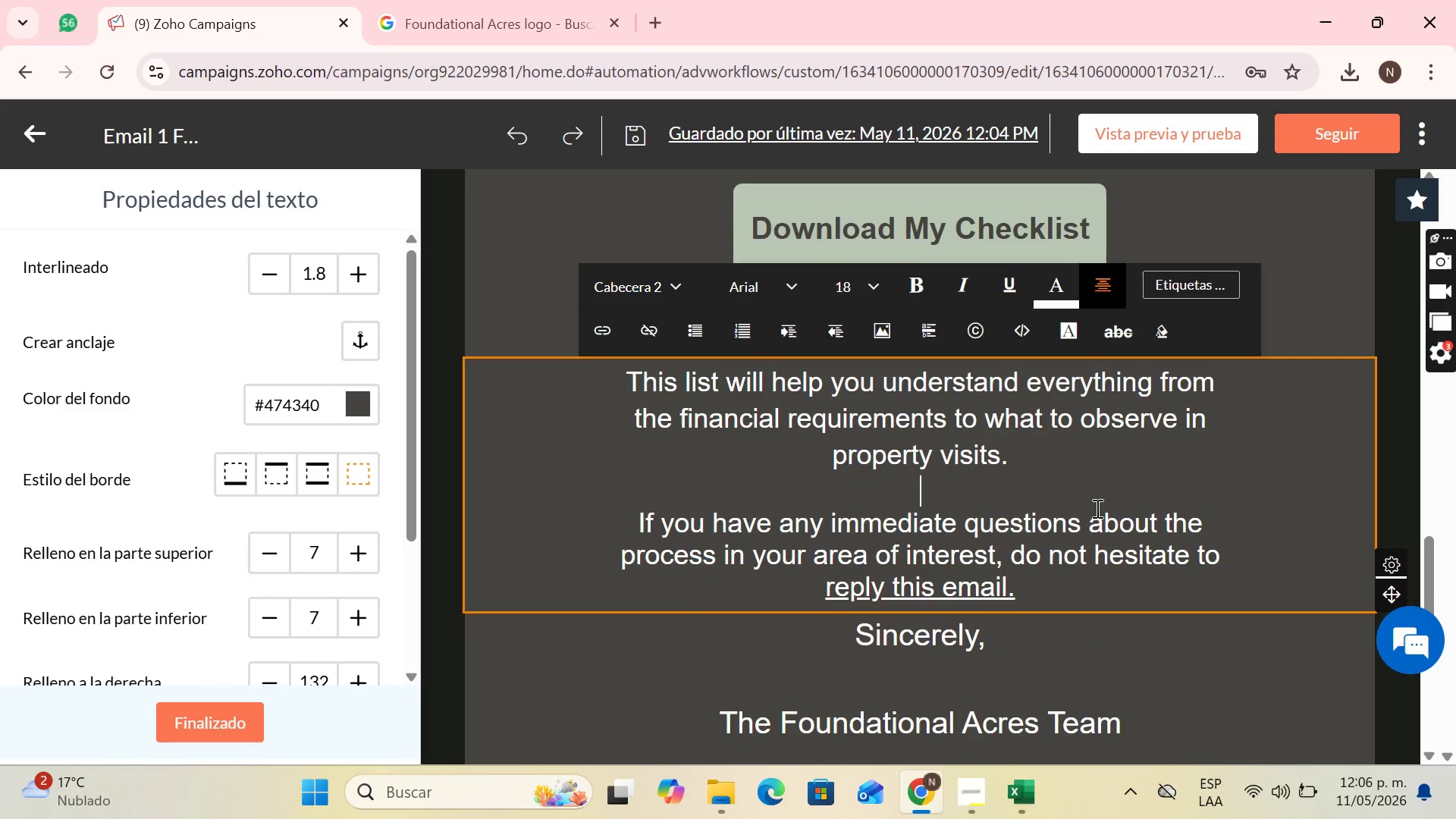 
left_click([1012, 557])
 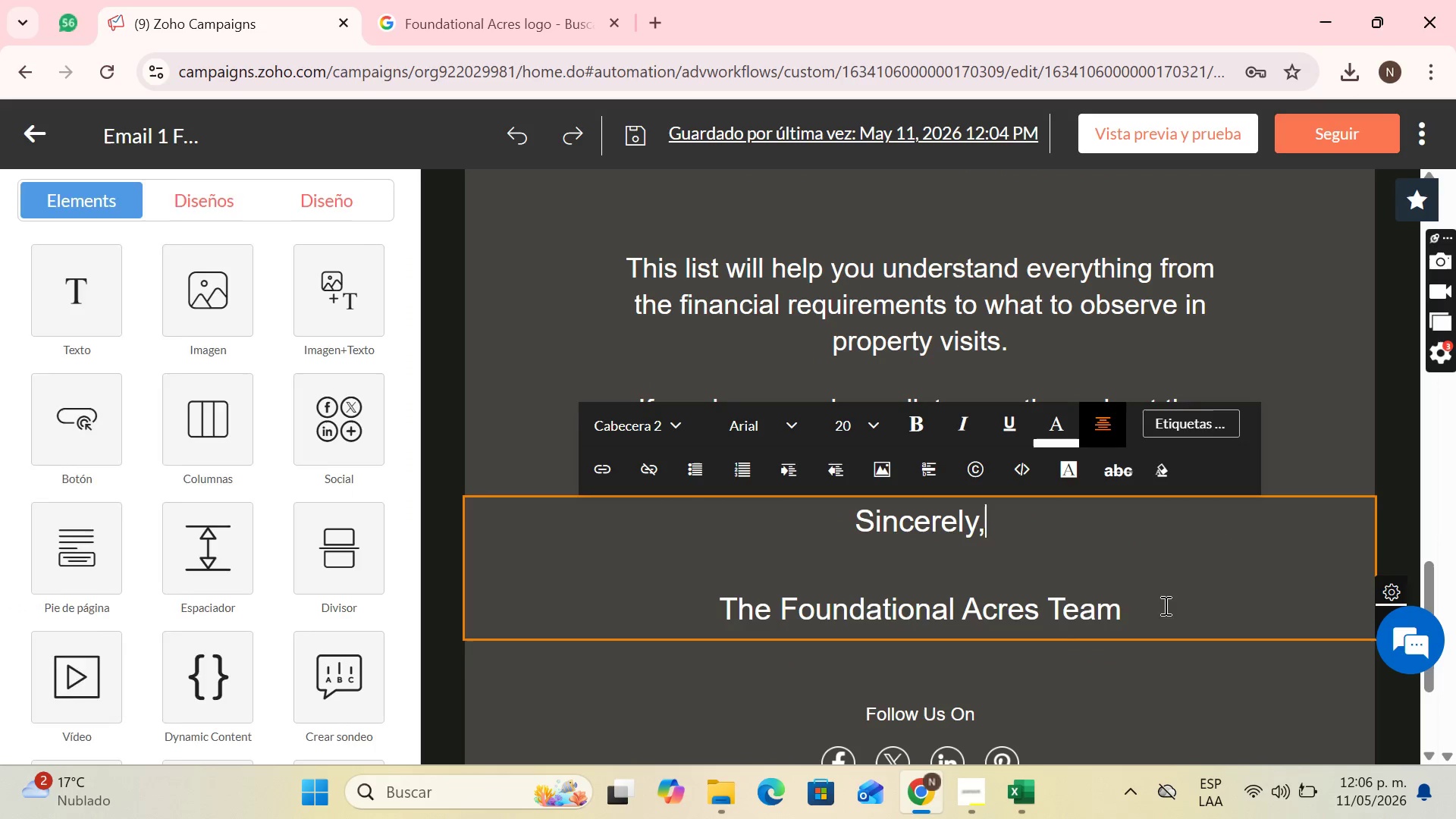 
scroll: coordinate [1096, 514], scroll_direction: down, amount: 1.0
 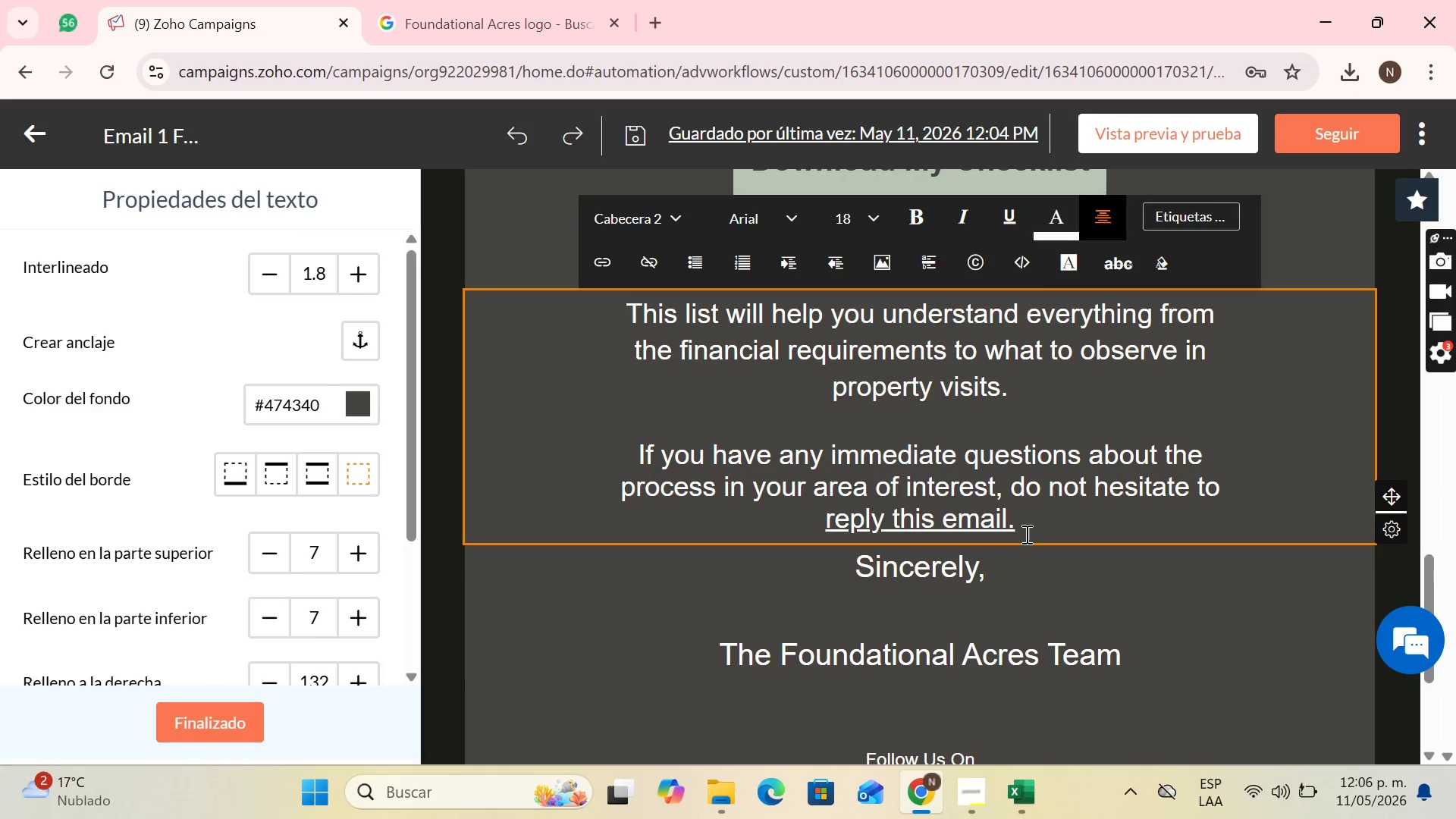 
left_click_drag(start_coordinate=[1171, 610], to_coordinate=[847, 502])
 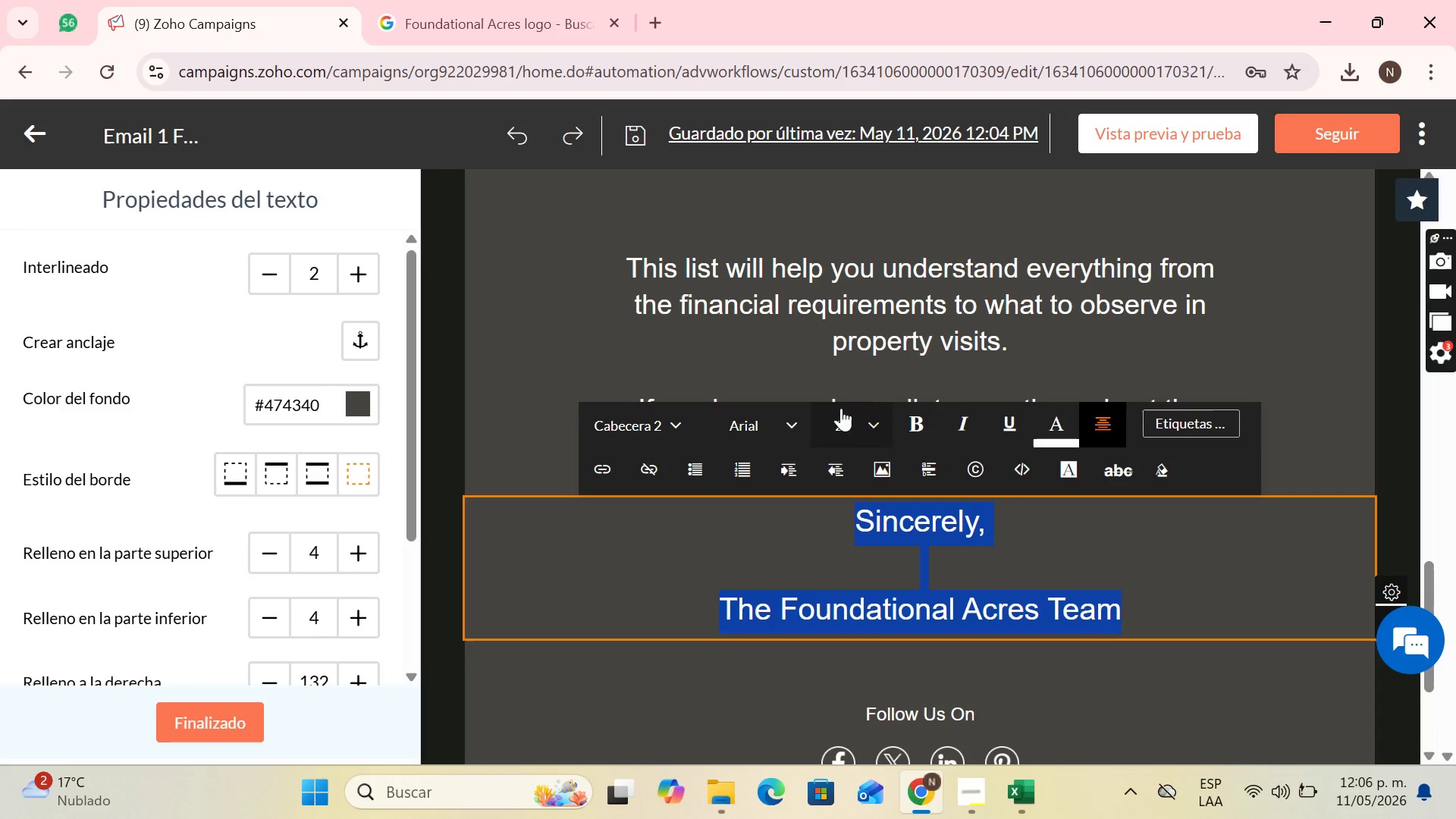 
left_click([842, 408])
 